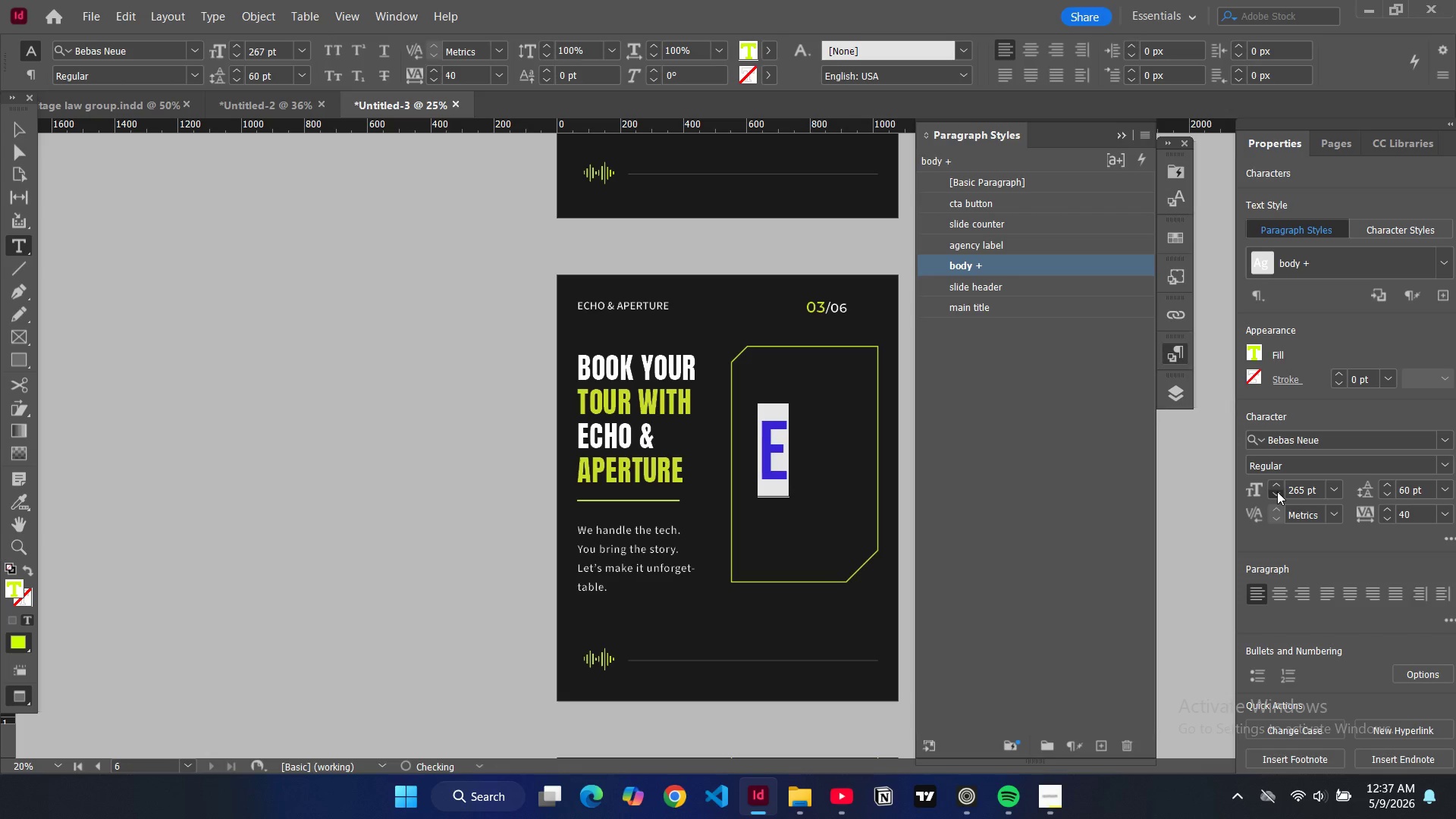 
triple_click([1277, 491])
 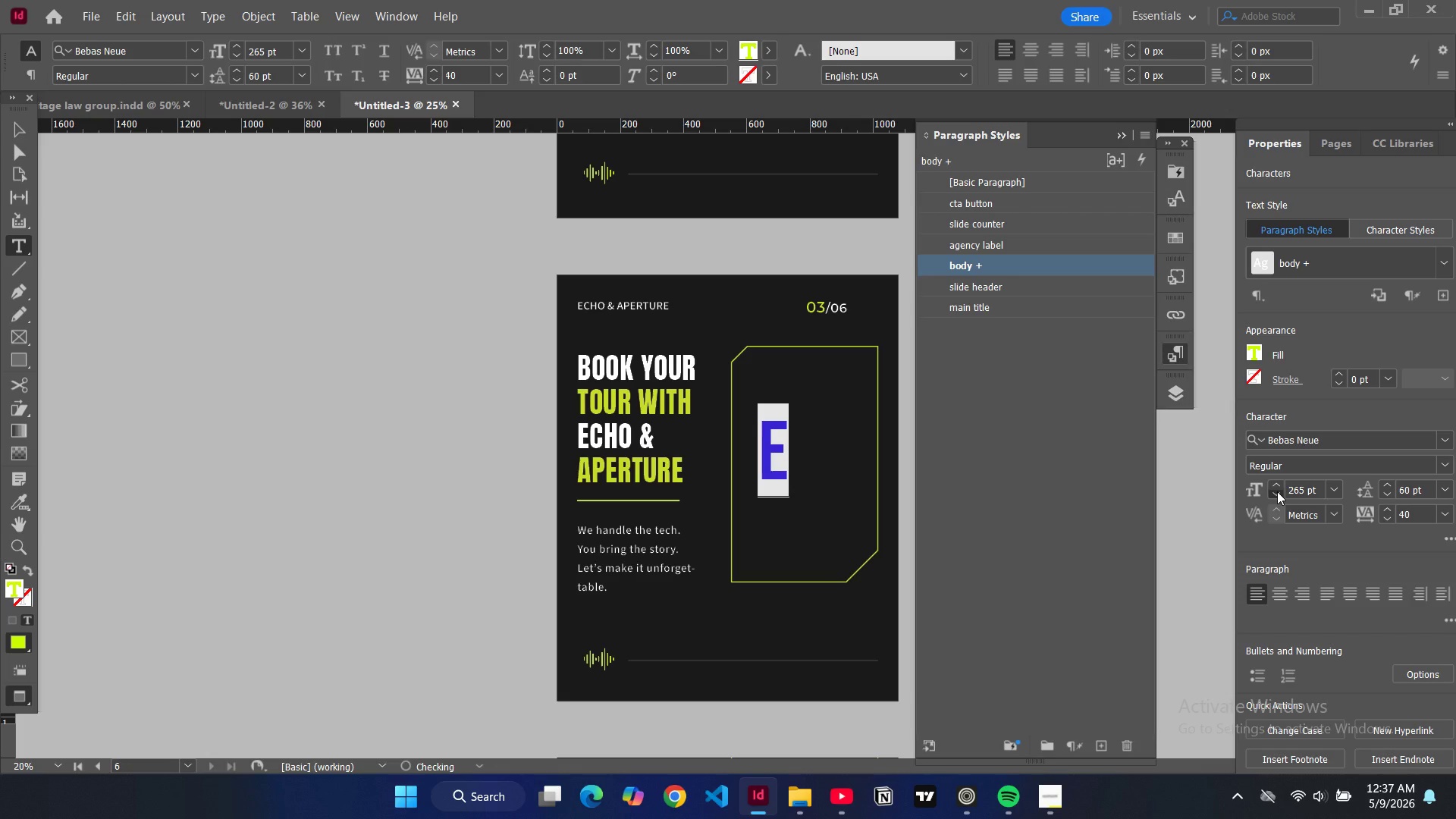 
triple_click([1277, 491])
 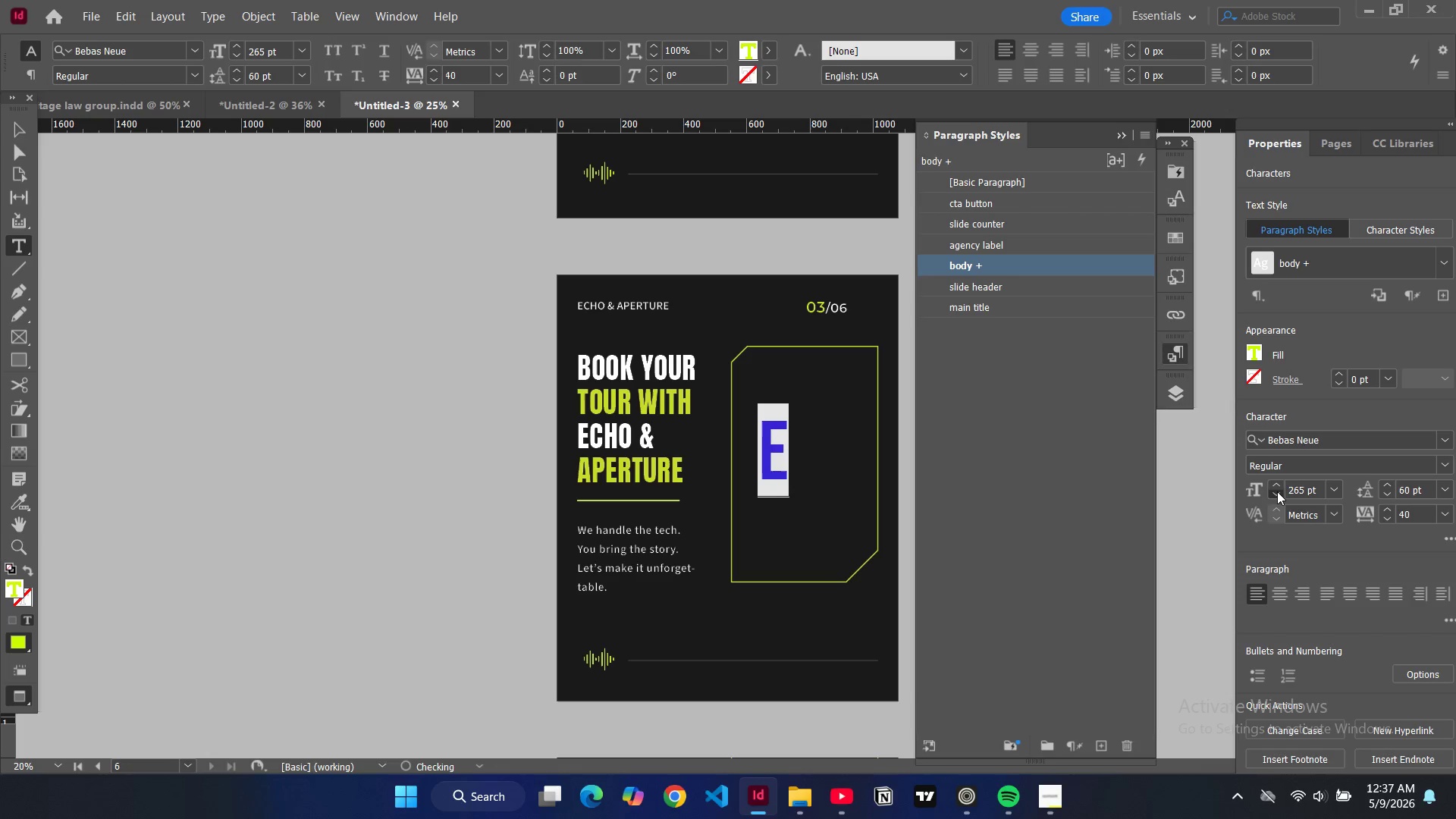 
triple_click([1277, 491])
 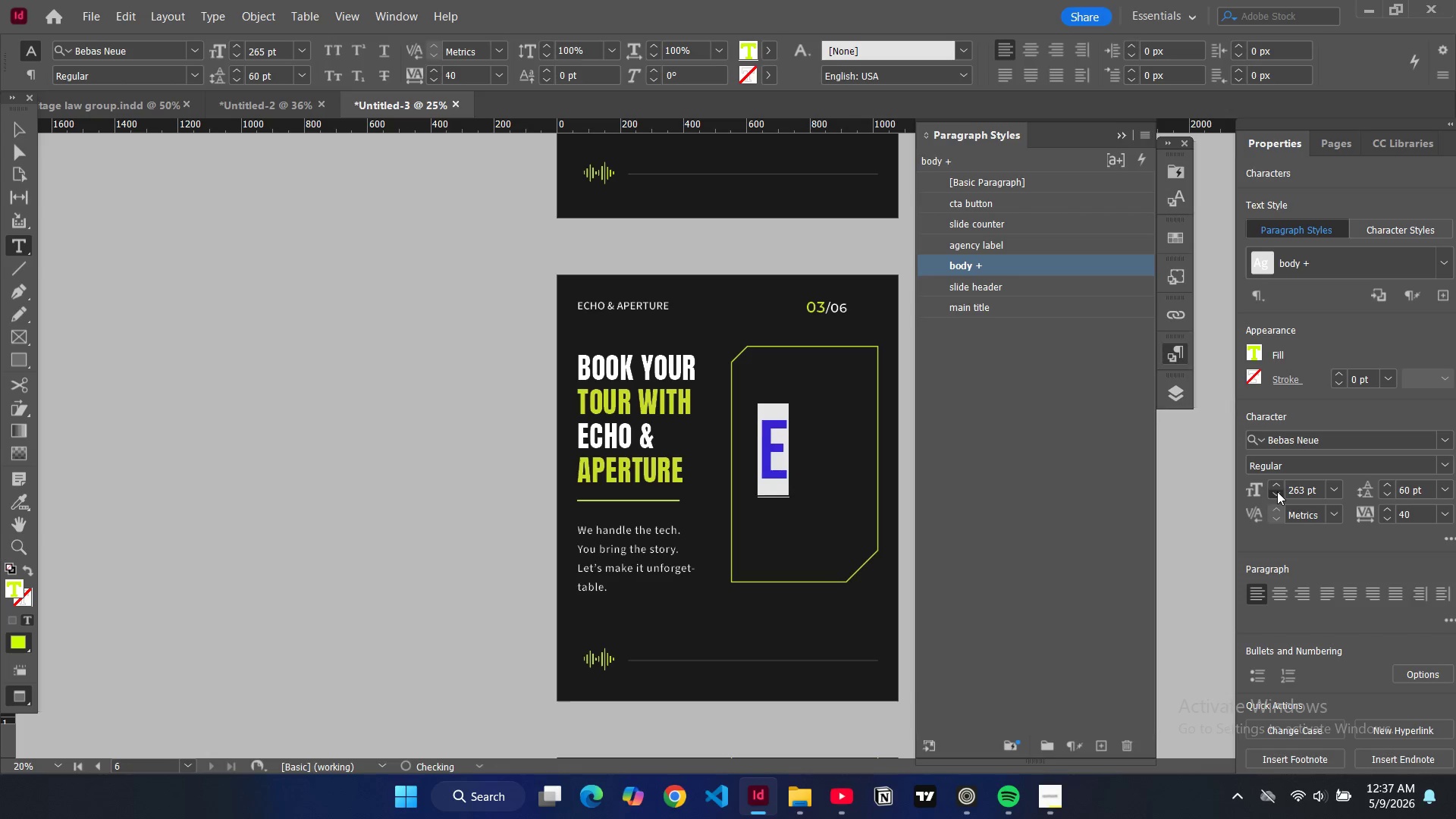 
triple_click([1277, 491])
 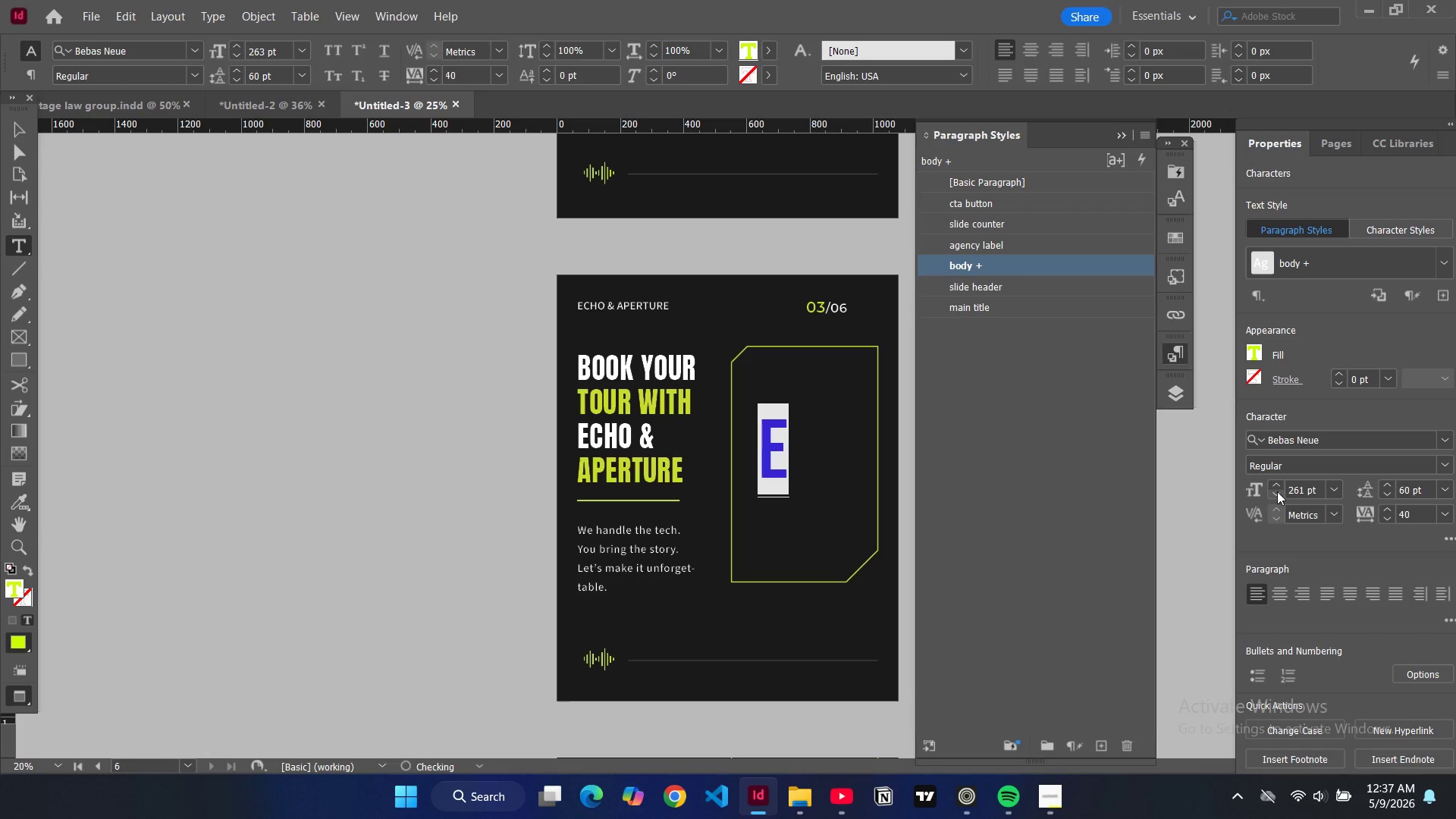 
triple_click([1277, 491])
 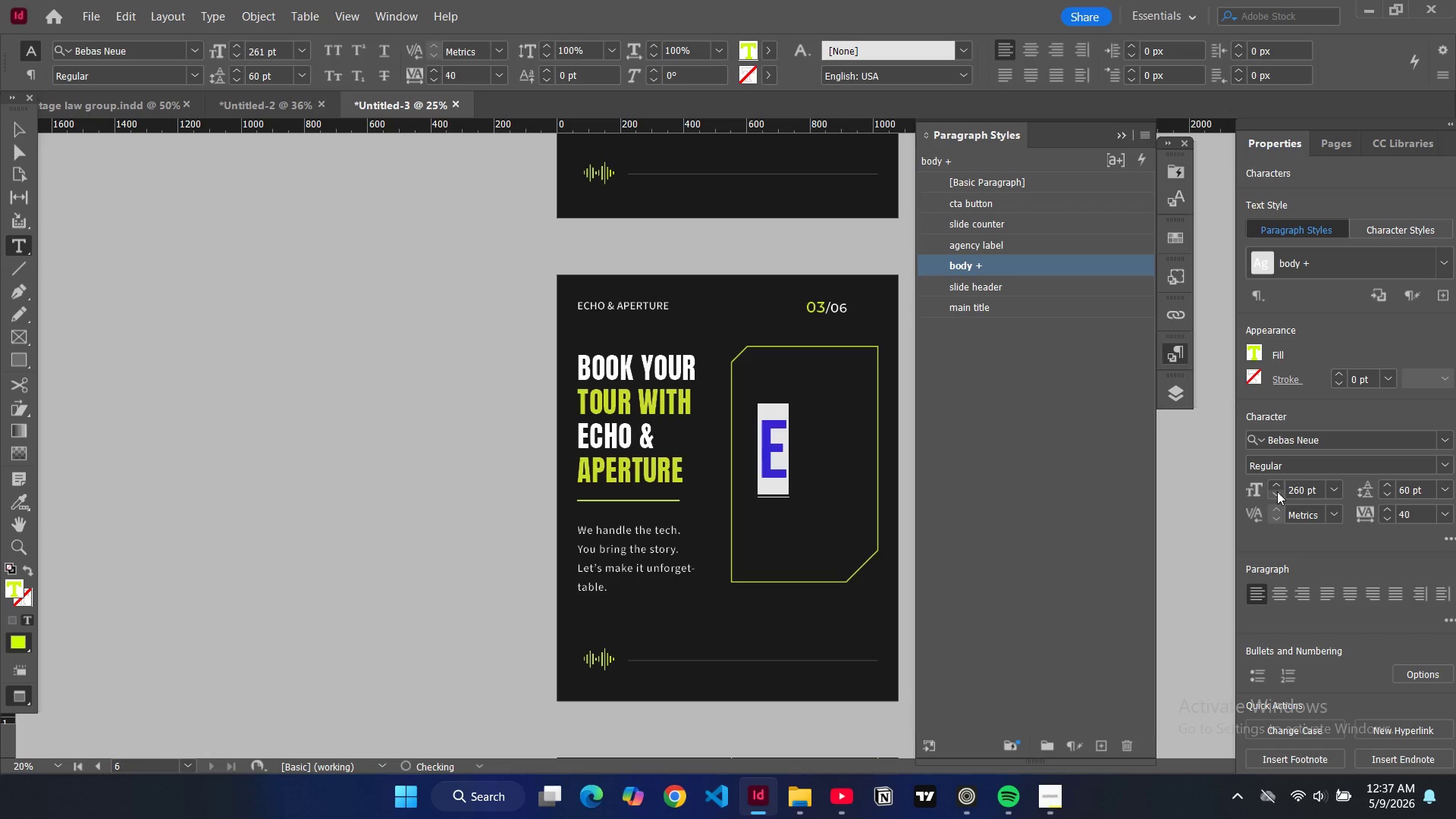 
triple_click([1277, 491])
 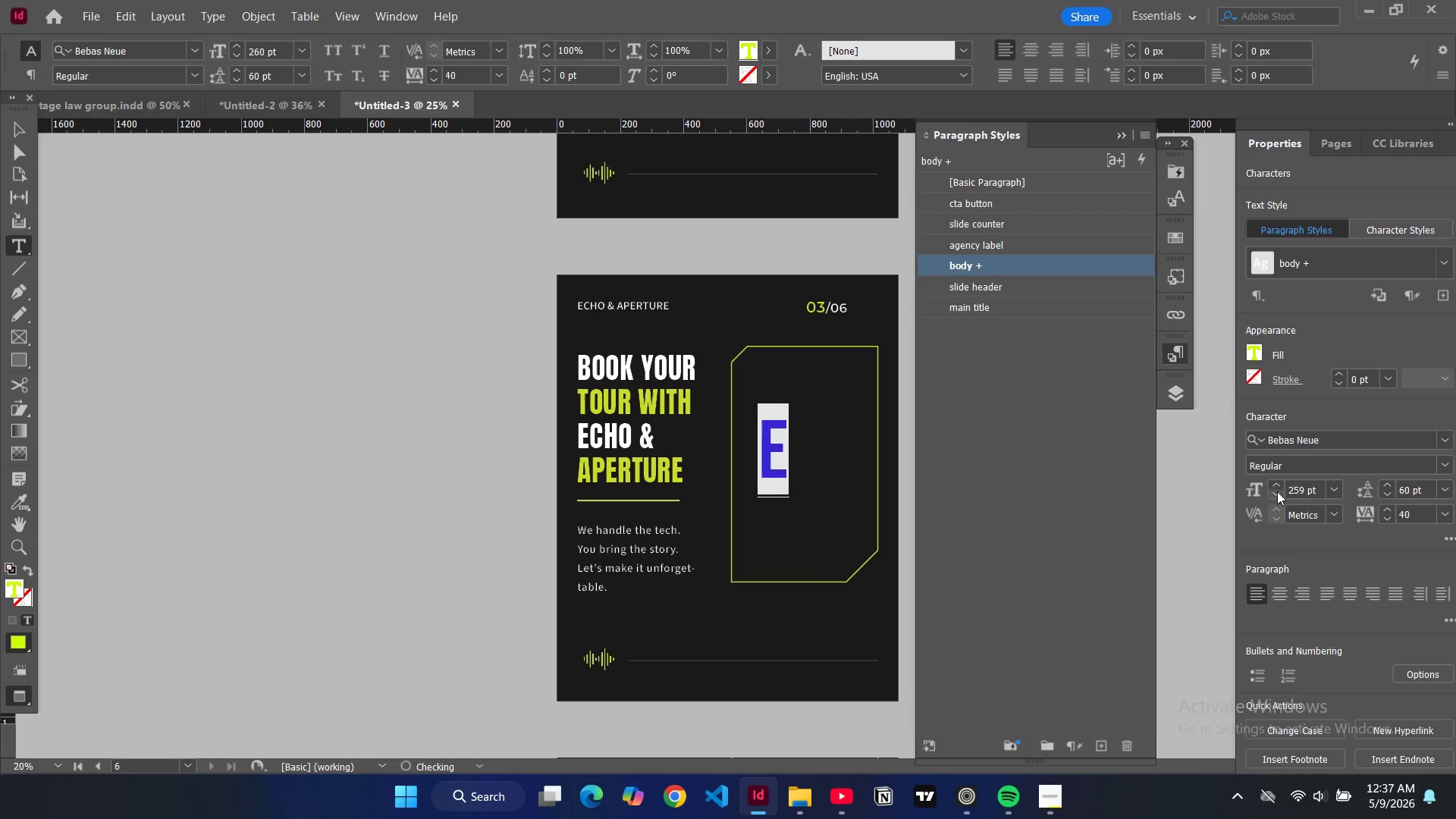 
triple_click([1277, 491])
 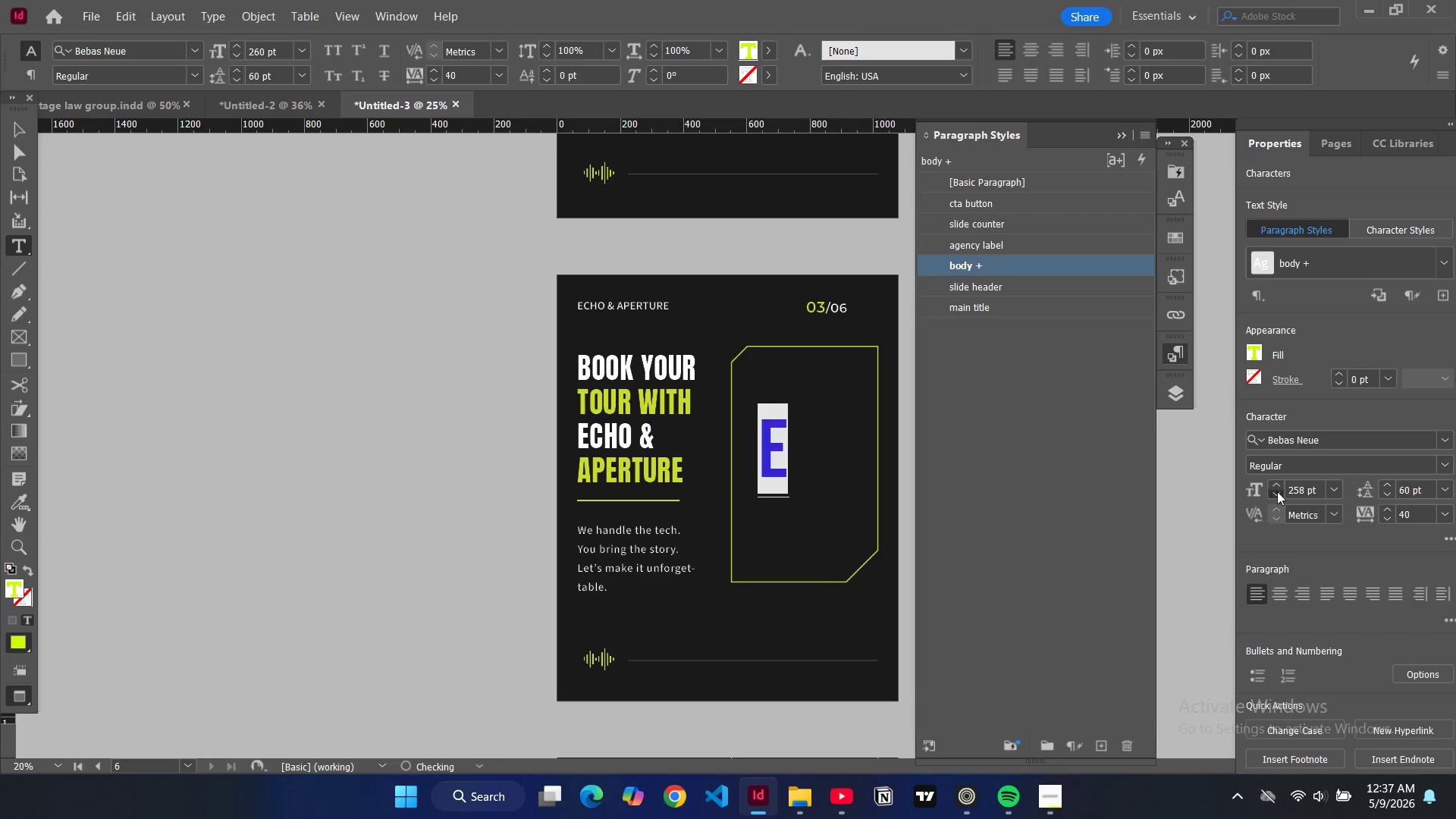 
triple_click([1277, 491])
 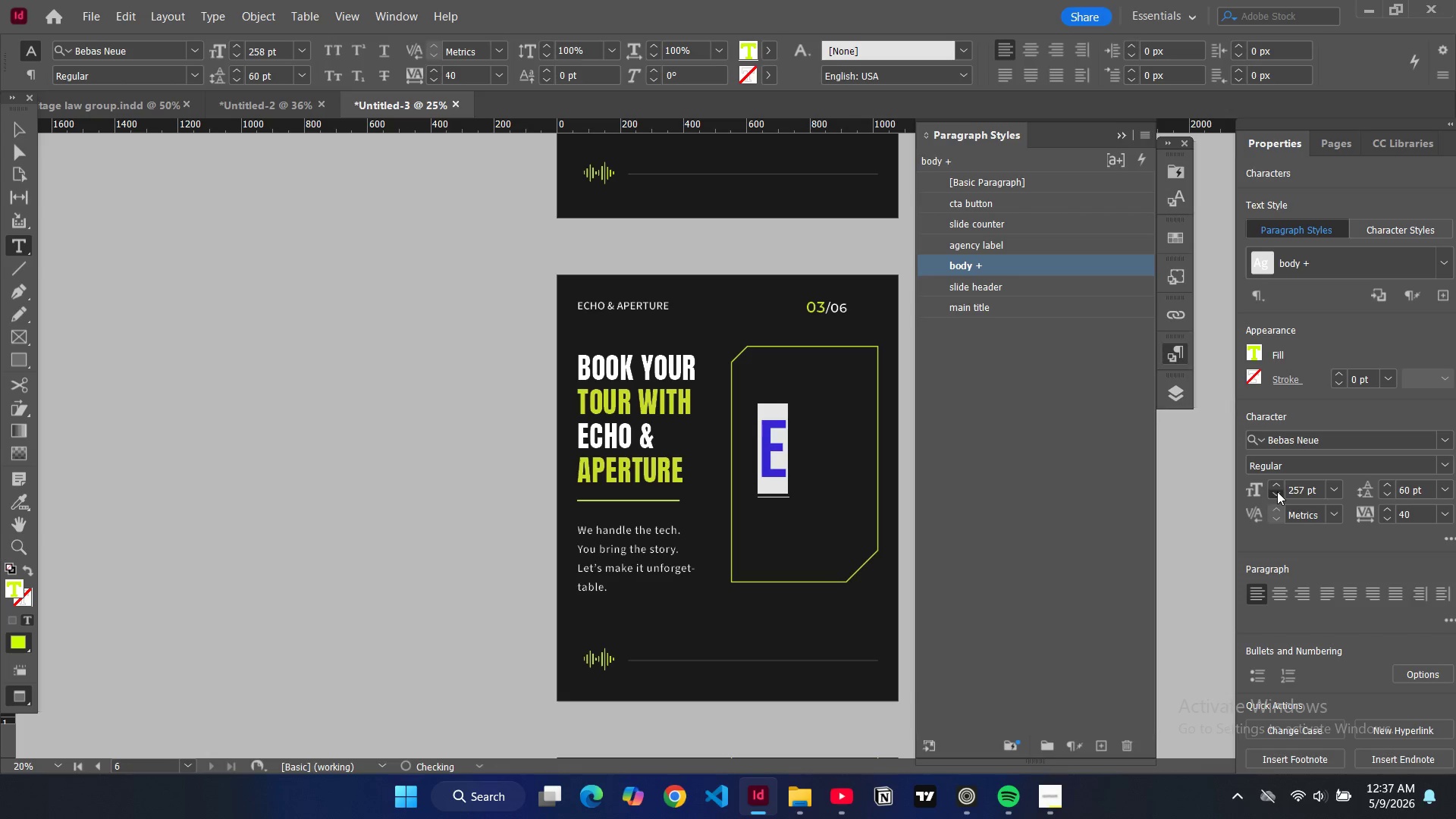 
triple_click([1277, 491])
 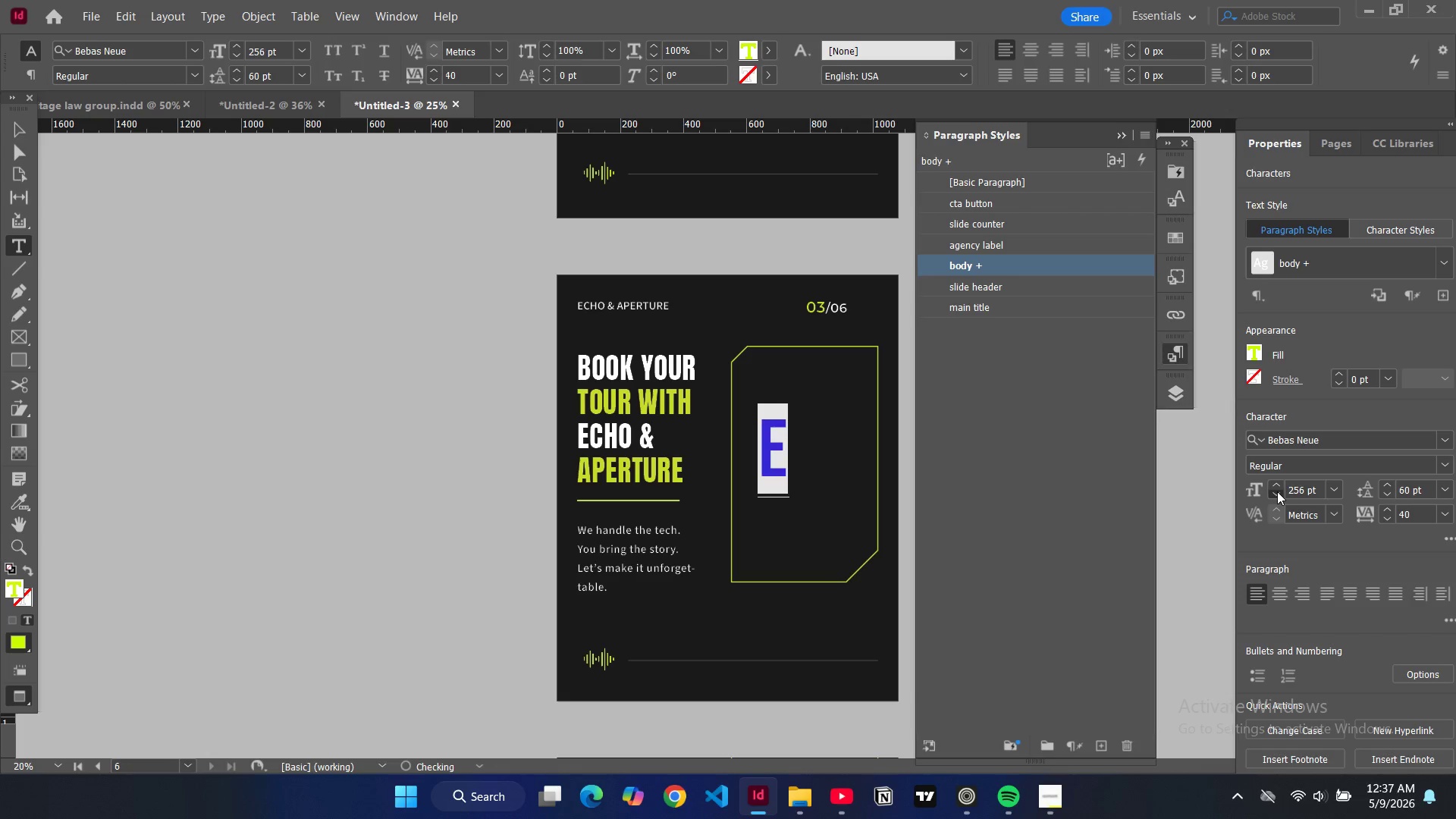 
triple_click([1277, 491])
 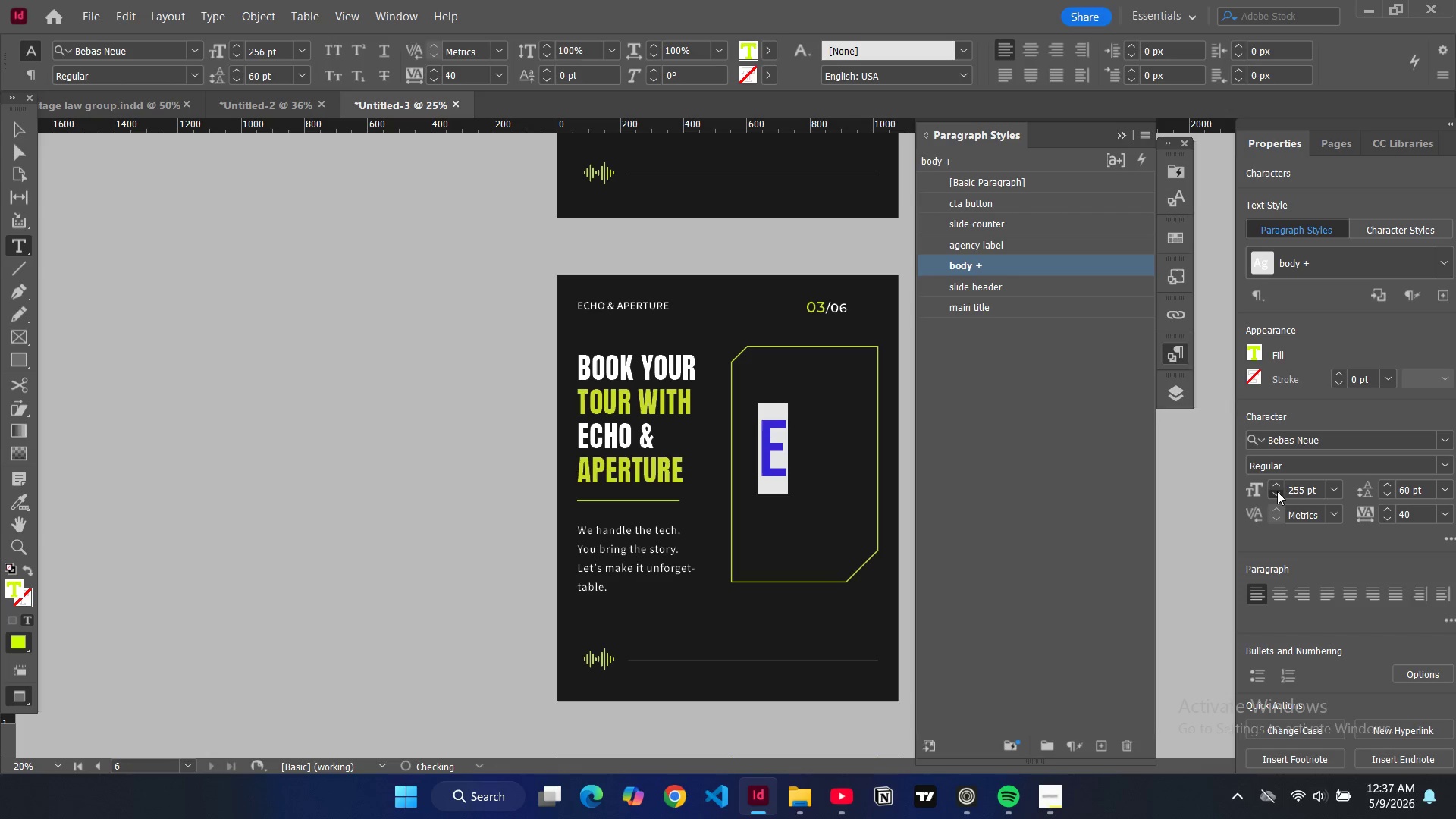 
triple_click([1277, 491])
 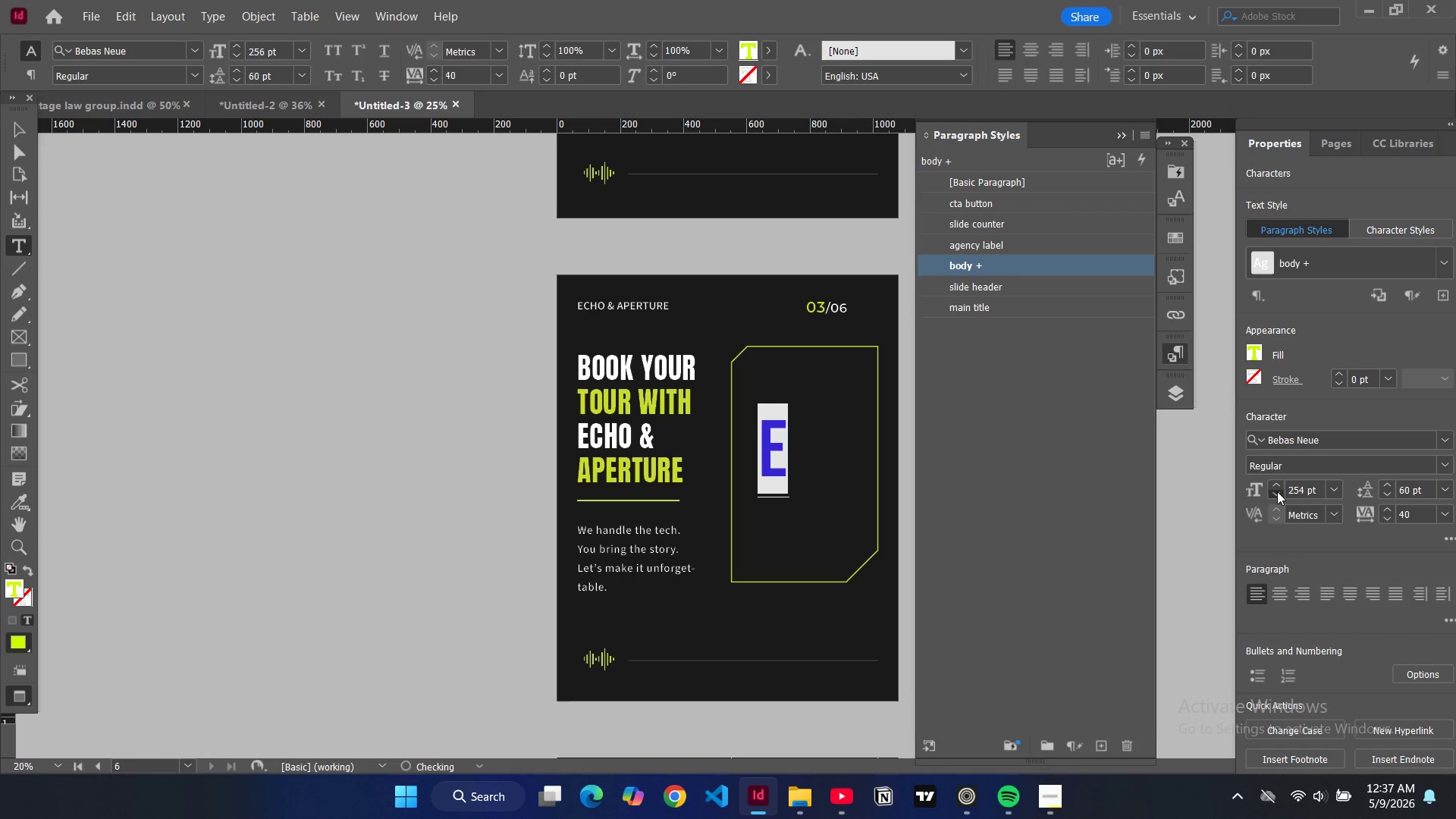 
triple_click([1277, 491])
 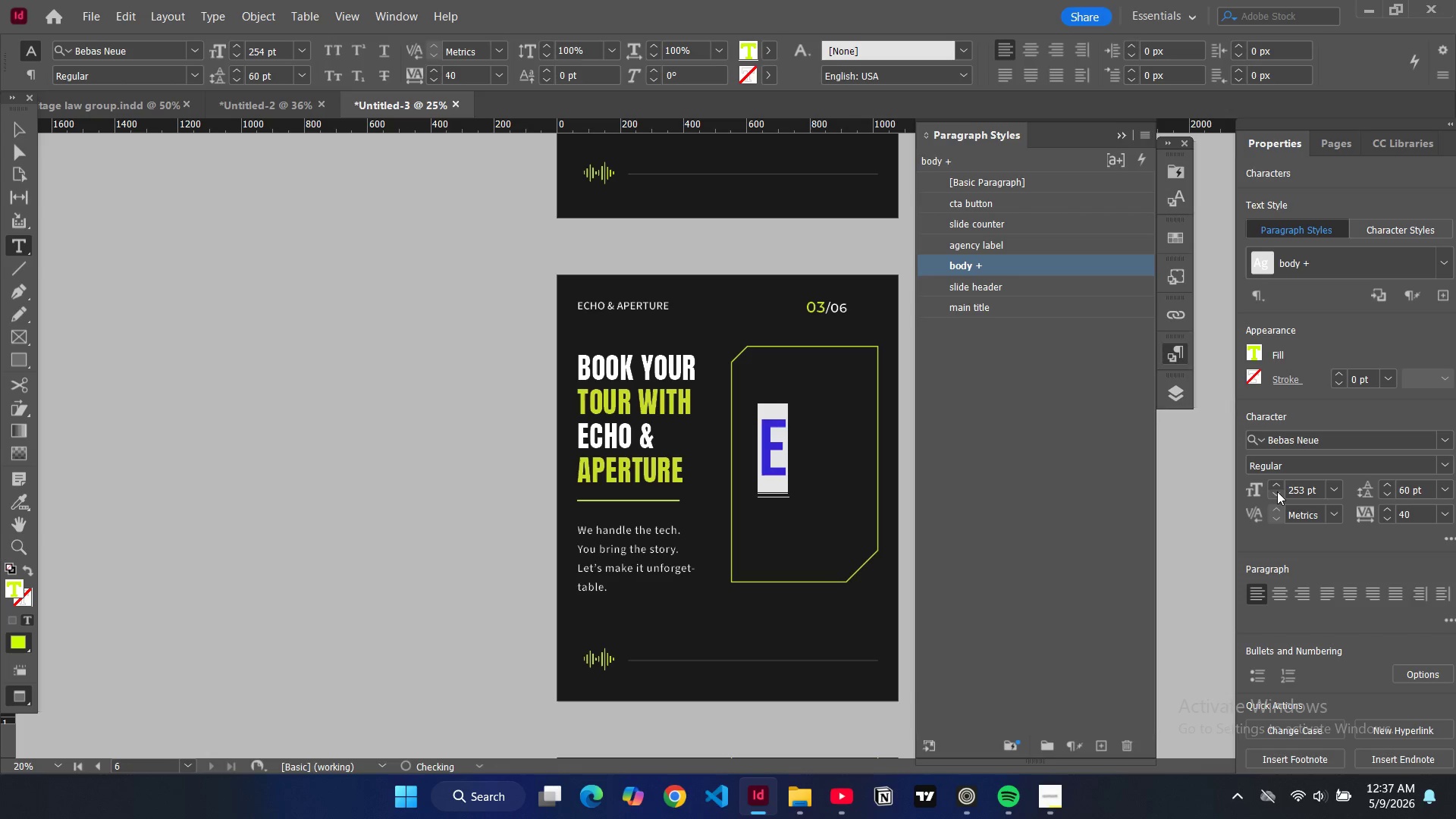 
triple_click([1277, 491])
 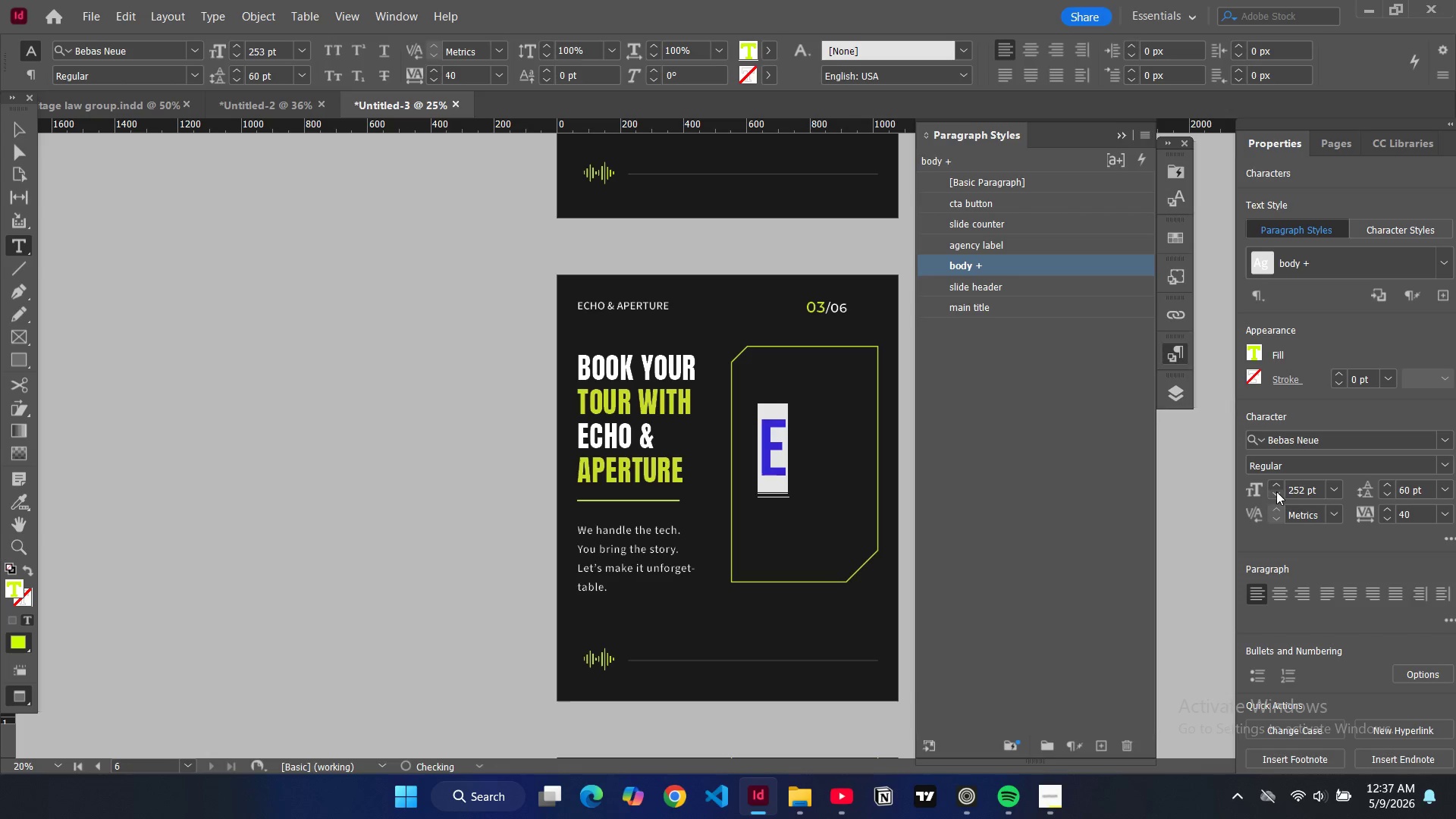 
triple_click([1276, 491])
 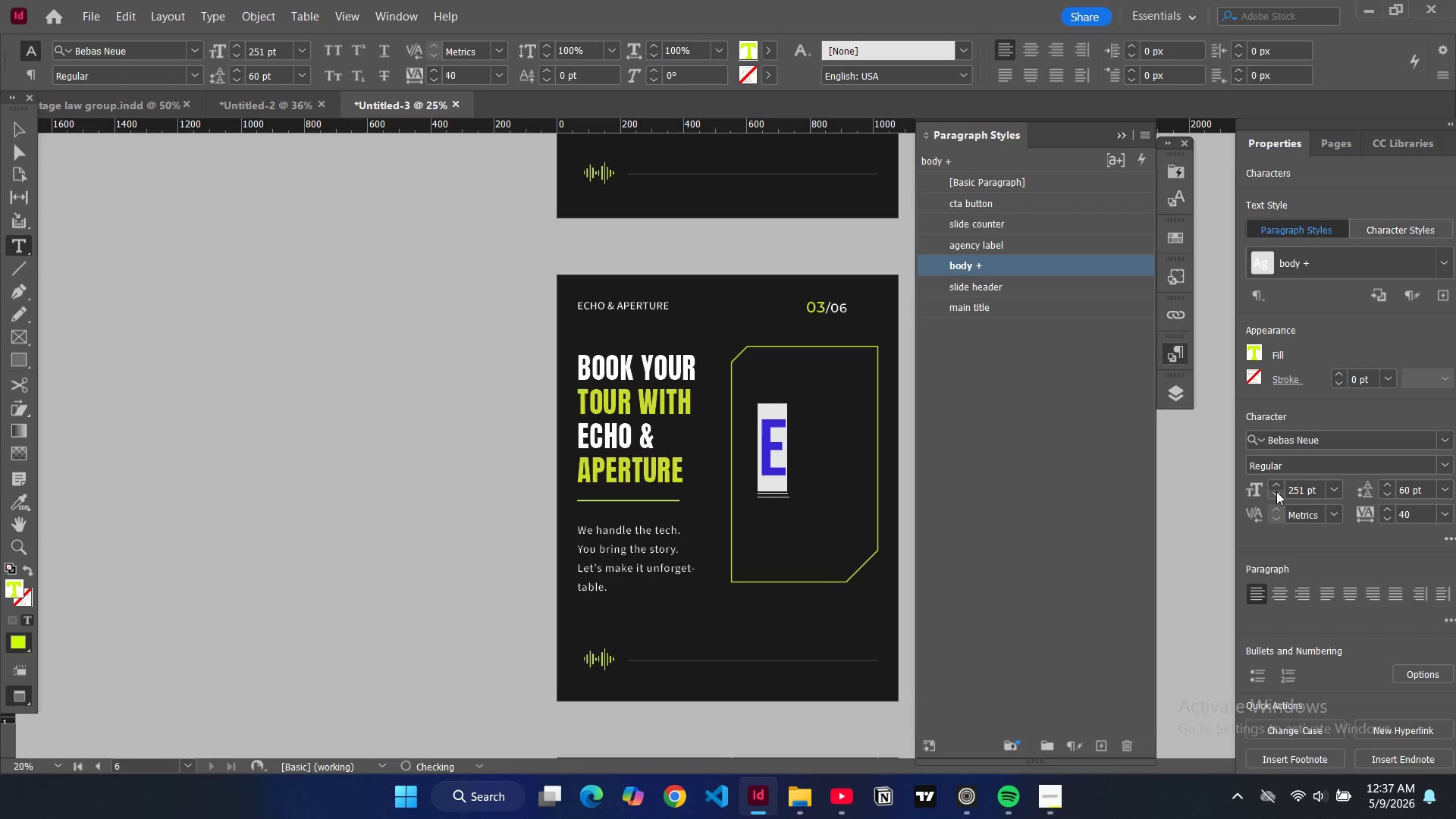 
triple_click([1276, 491])
 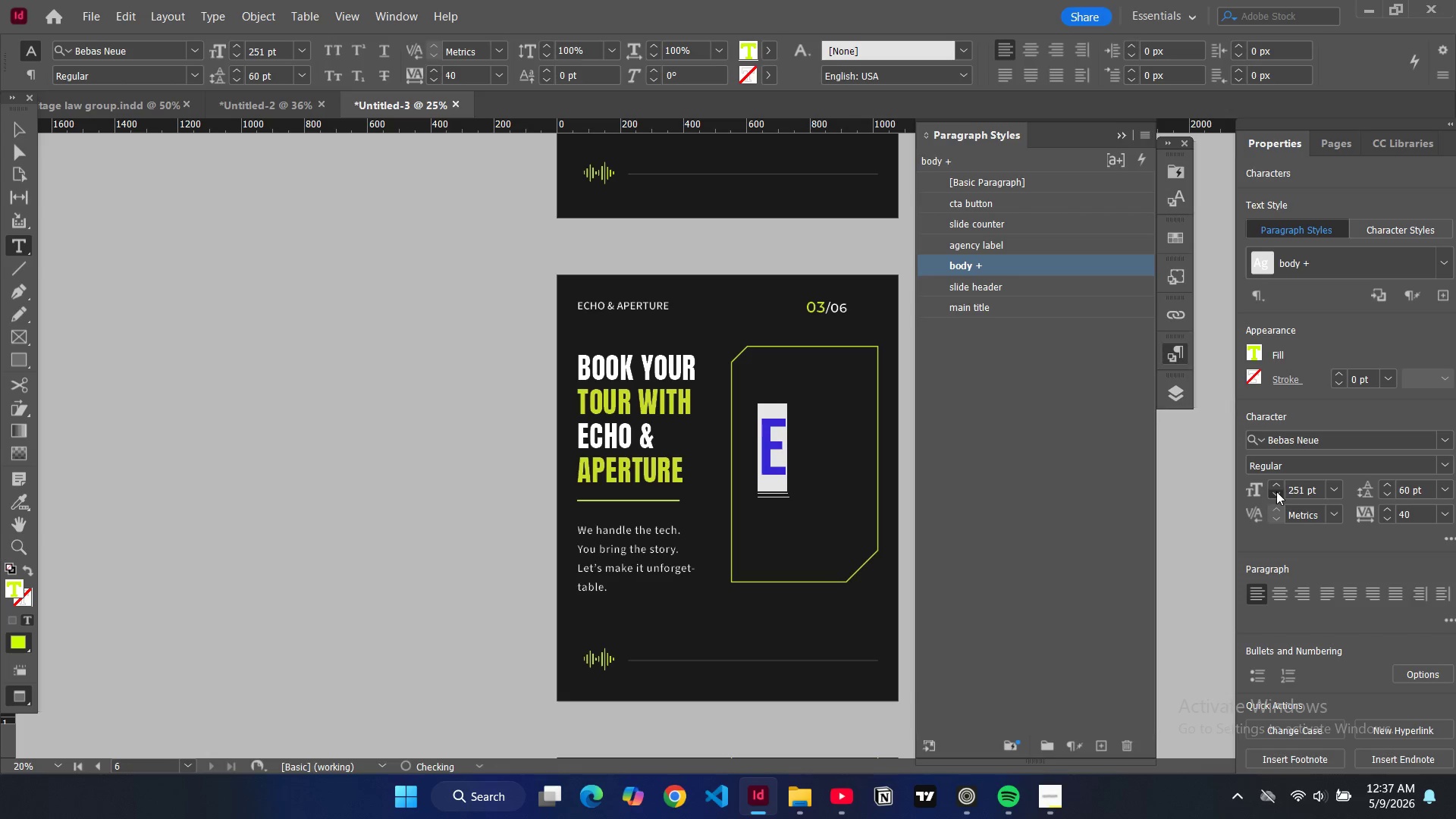 
triple_click([1276, 491])
 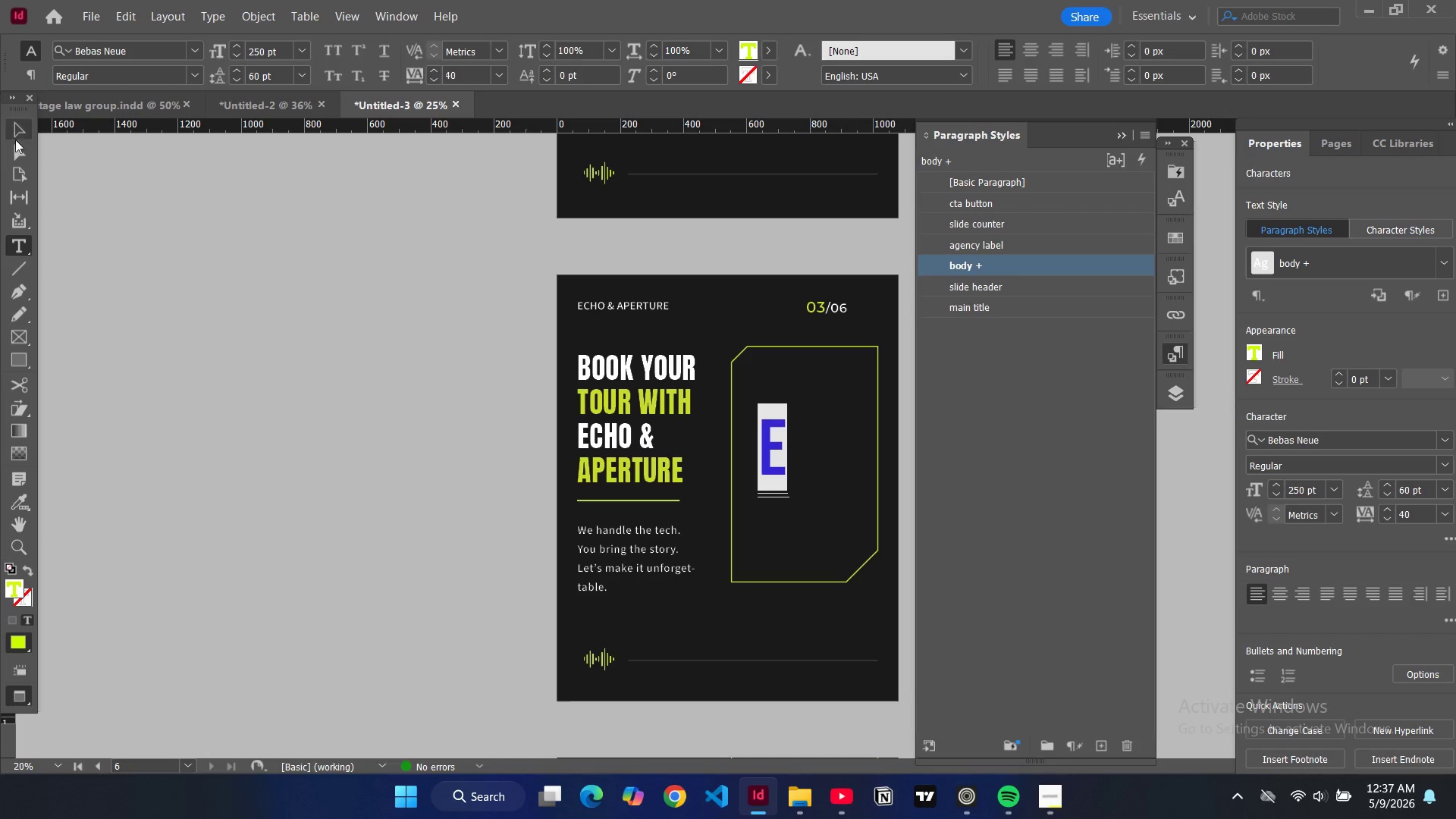 
left_click([14, 131])
 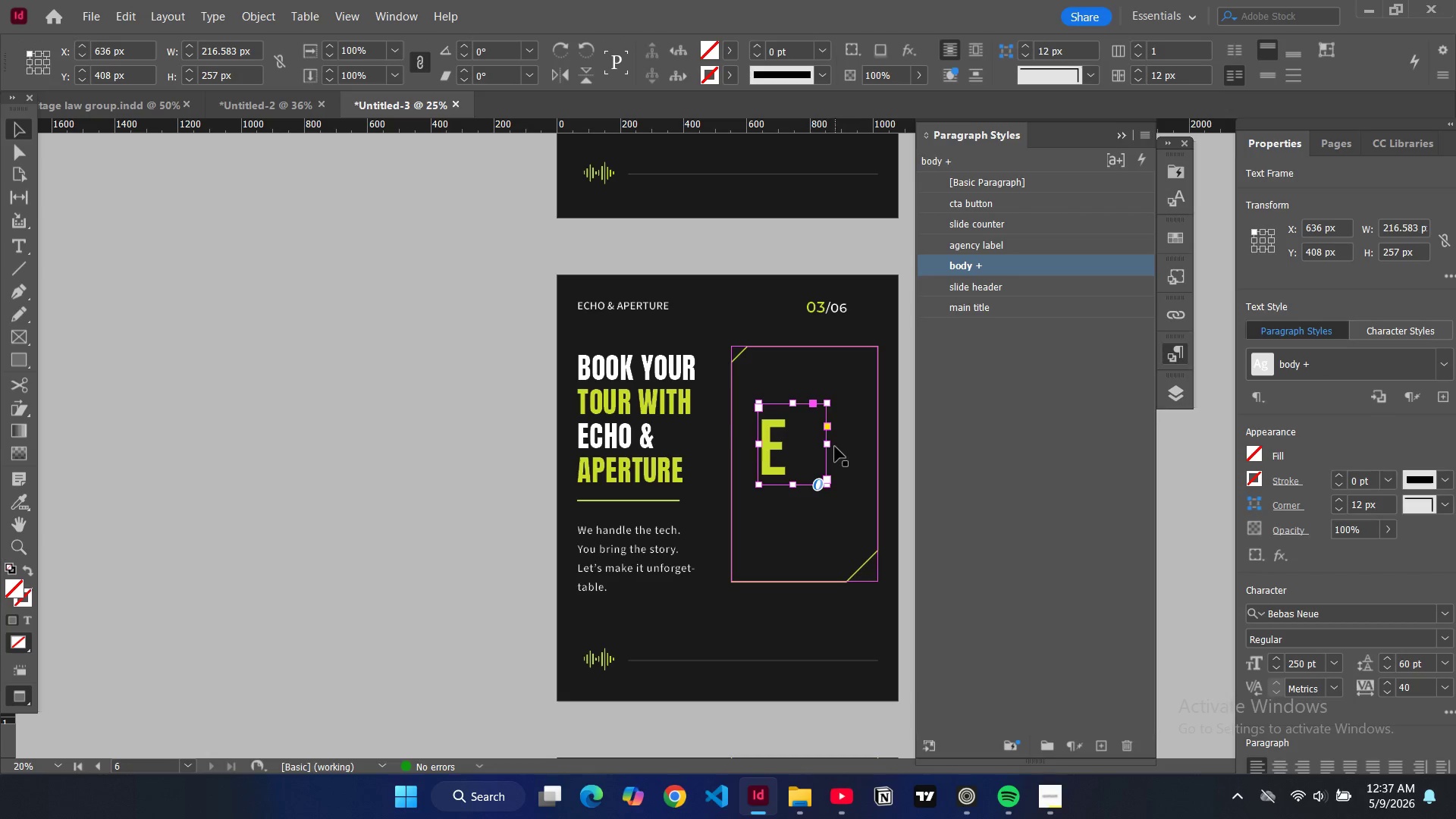 
left_click_drag(start_coordinate=[827, 445], to_coordinate=[799, 444])
 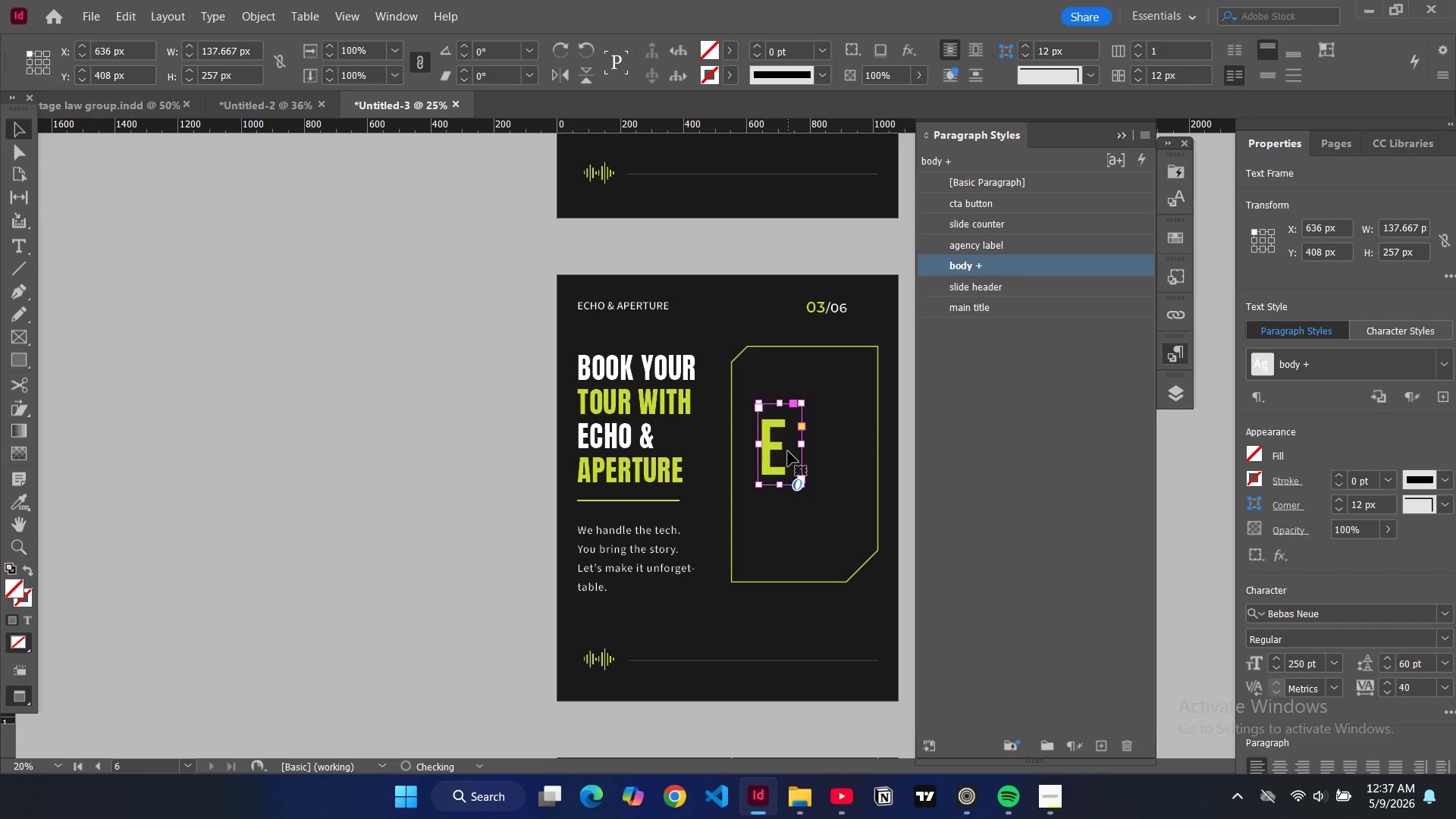 
key(Control+C)
 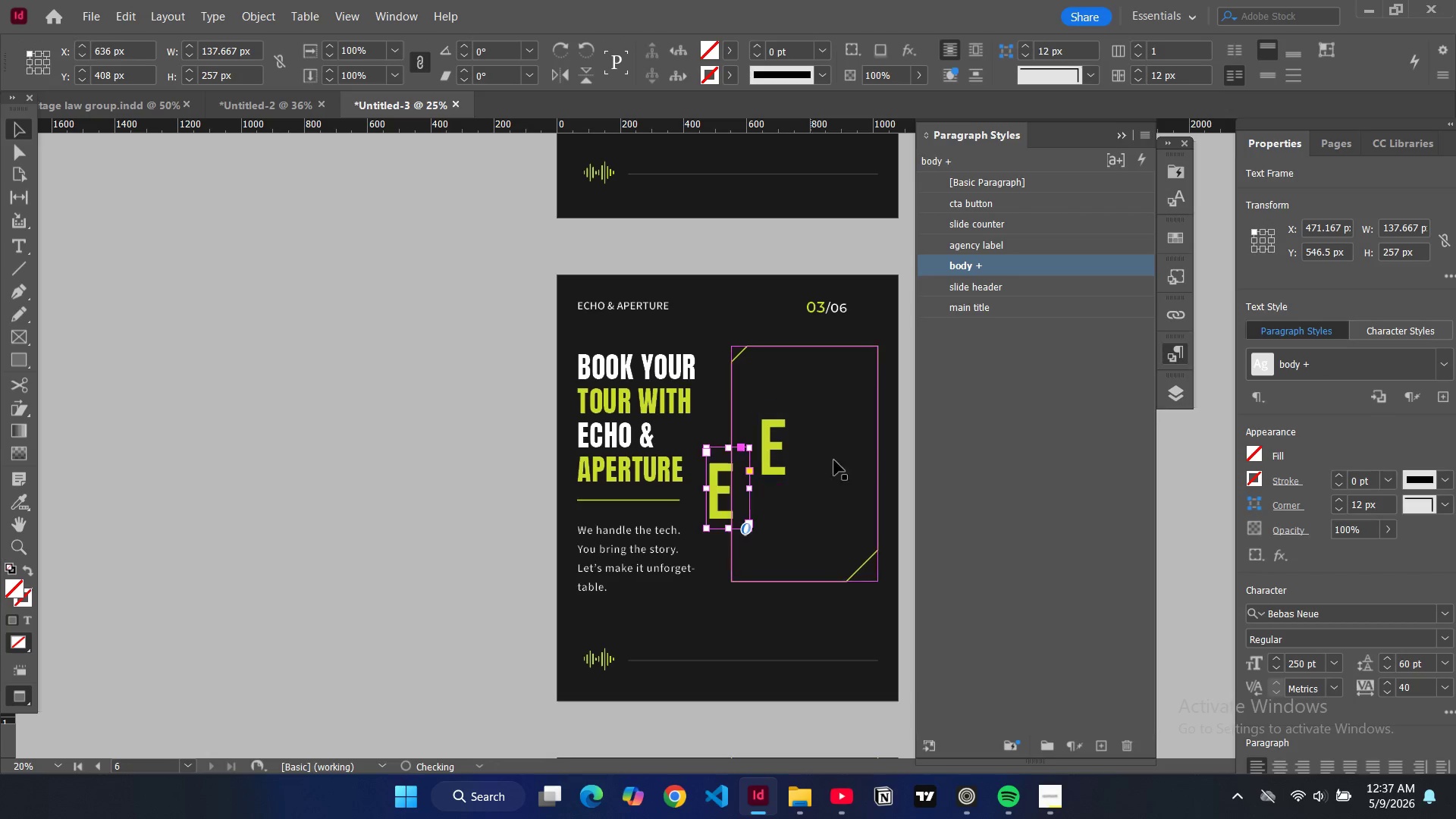 
key(Control+V)
 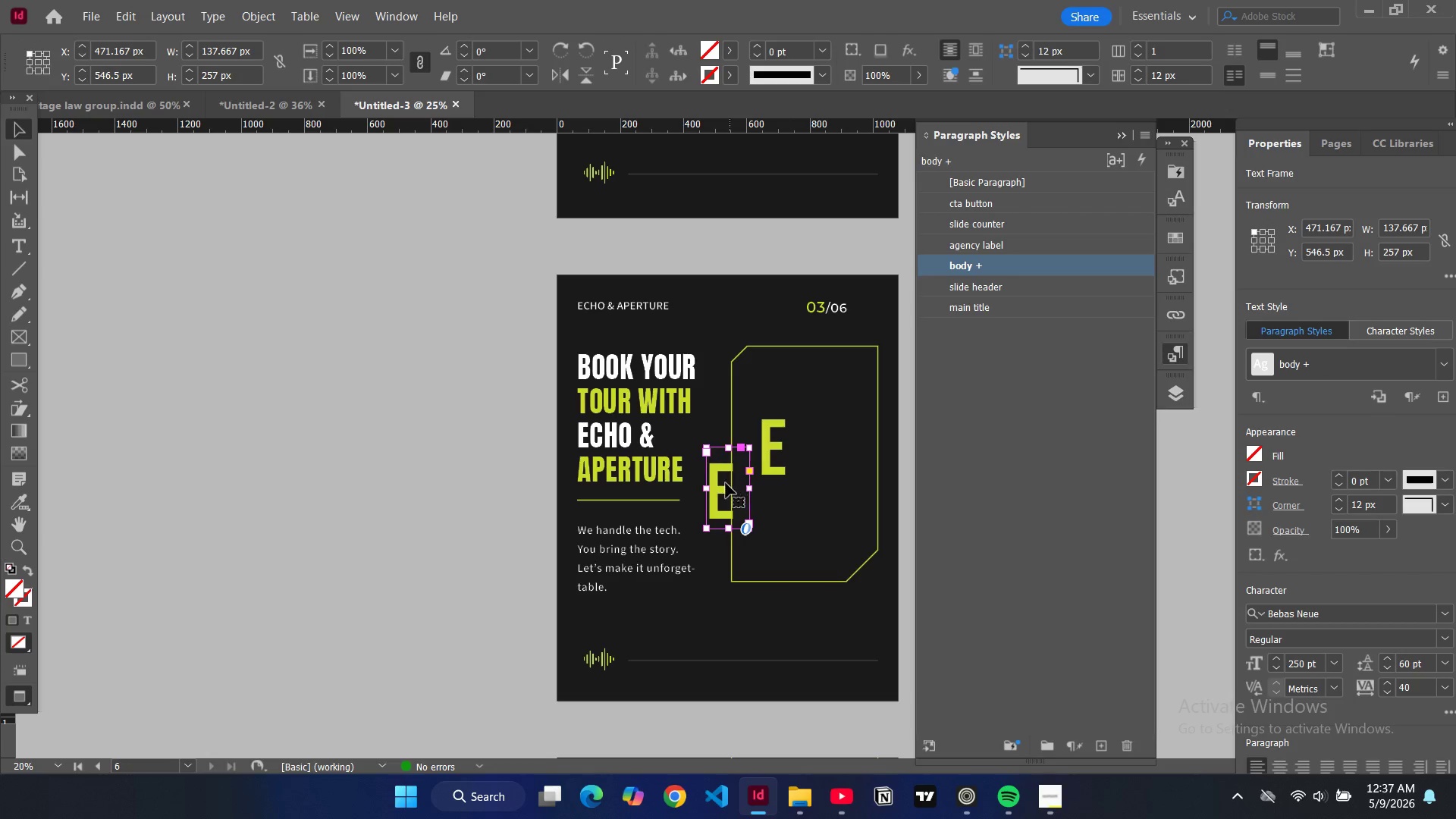 
left_click_drag(start_coordinate=[727, 484], to_coordinate=[814, 488])
 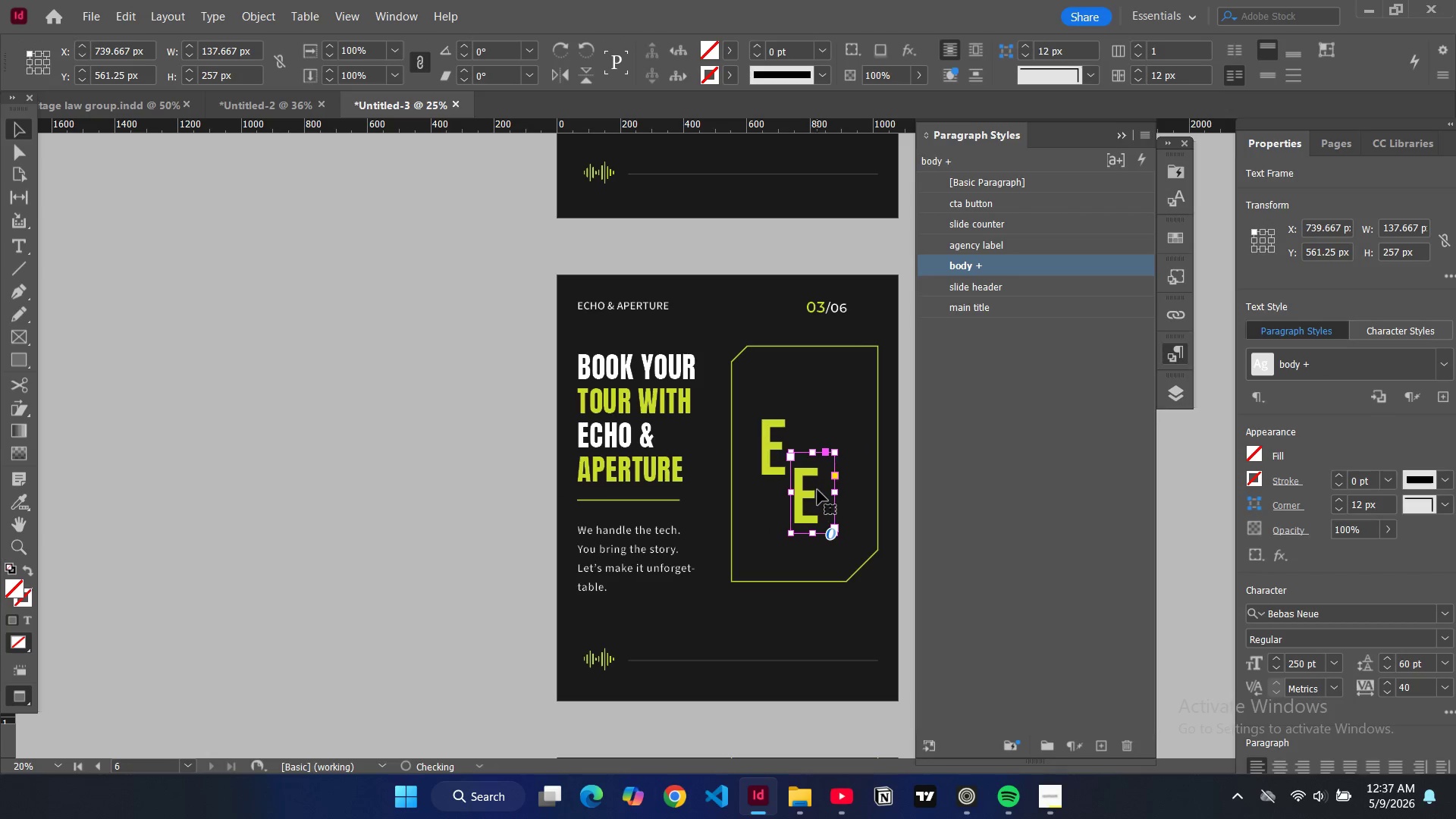 
double_click([817, 491])
 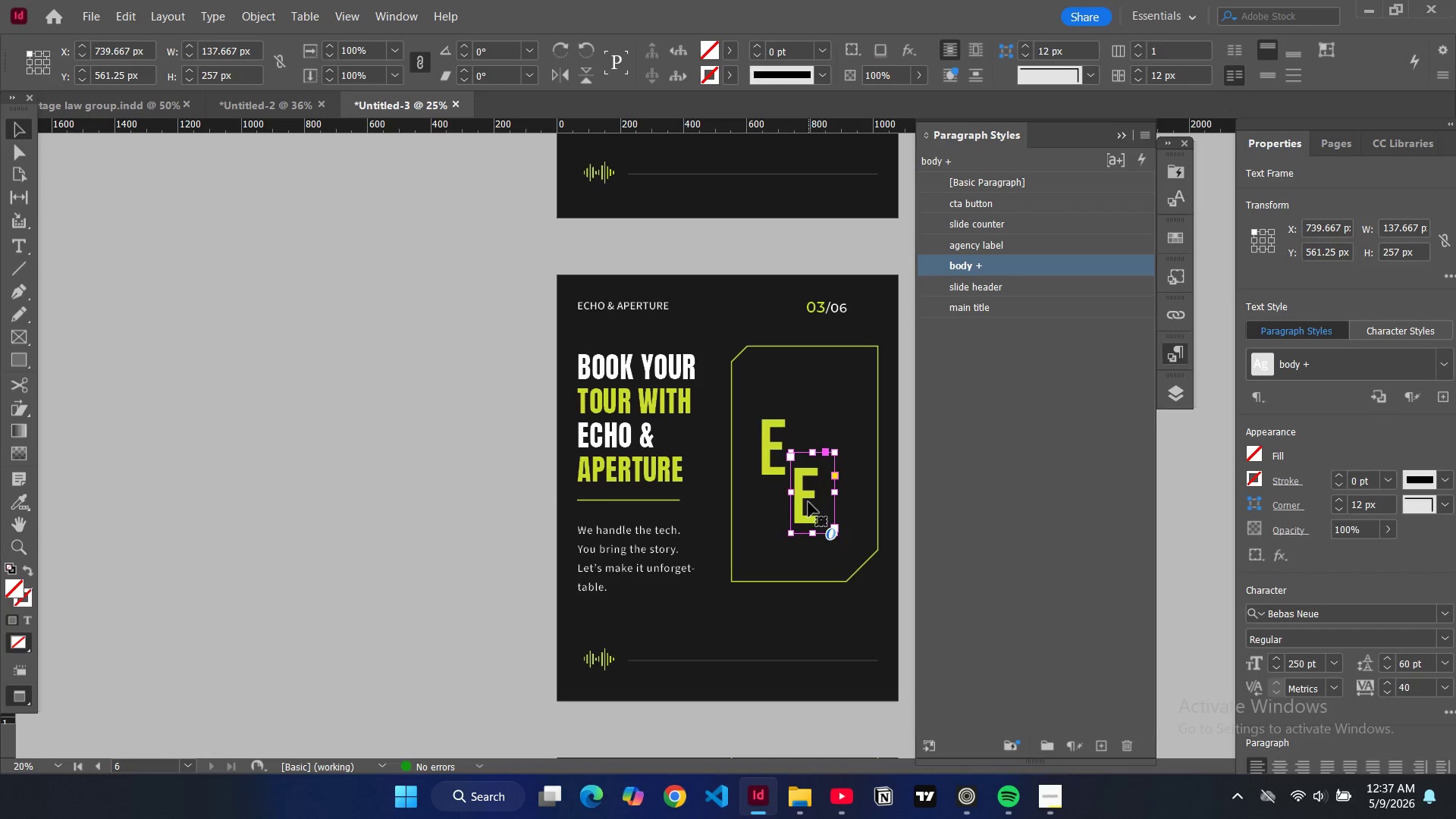 
left_click_drag(start_coordinate=[808, 502], to_coordinate=[808, 497])
 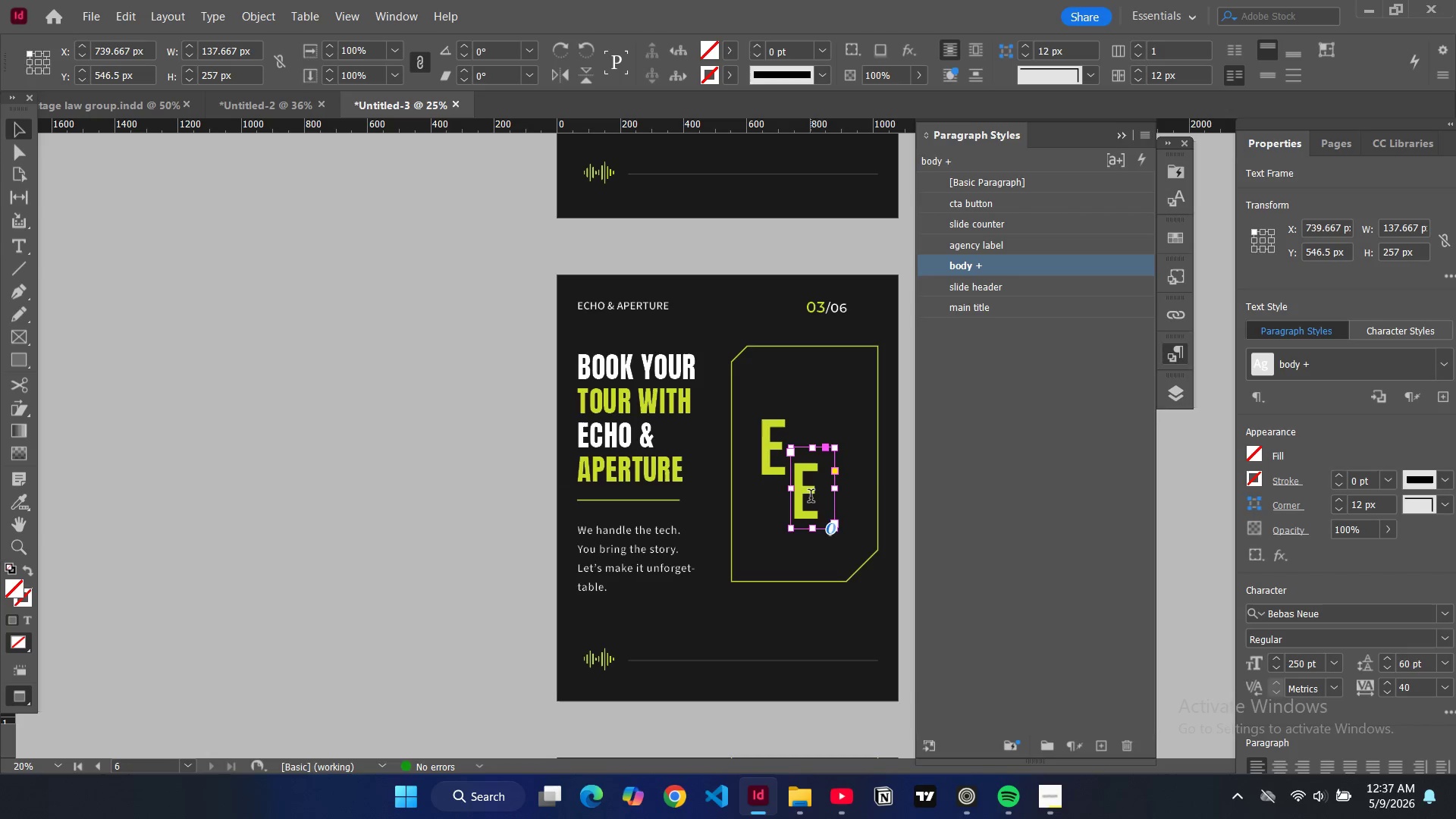 
double_click([811, 497])
 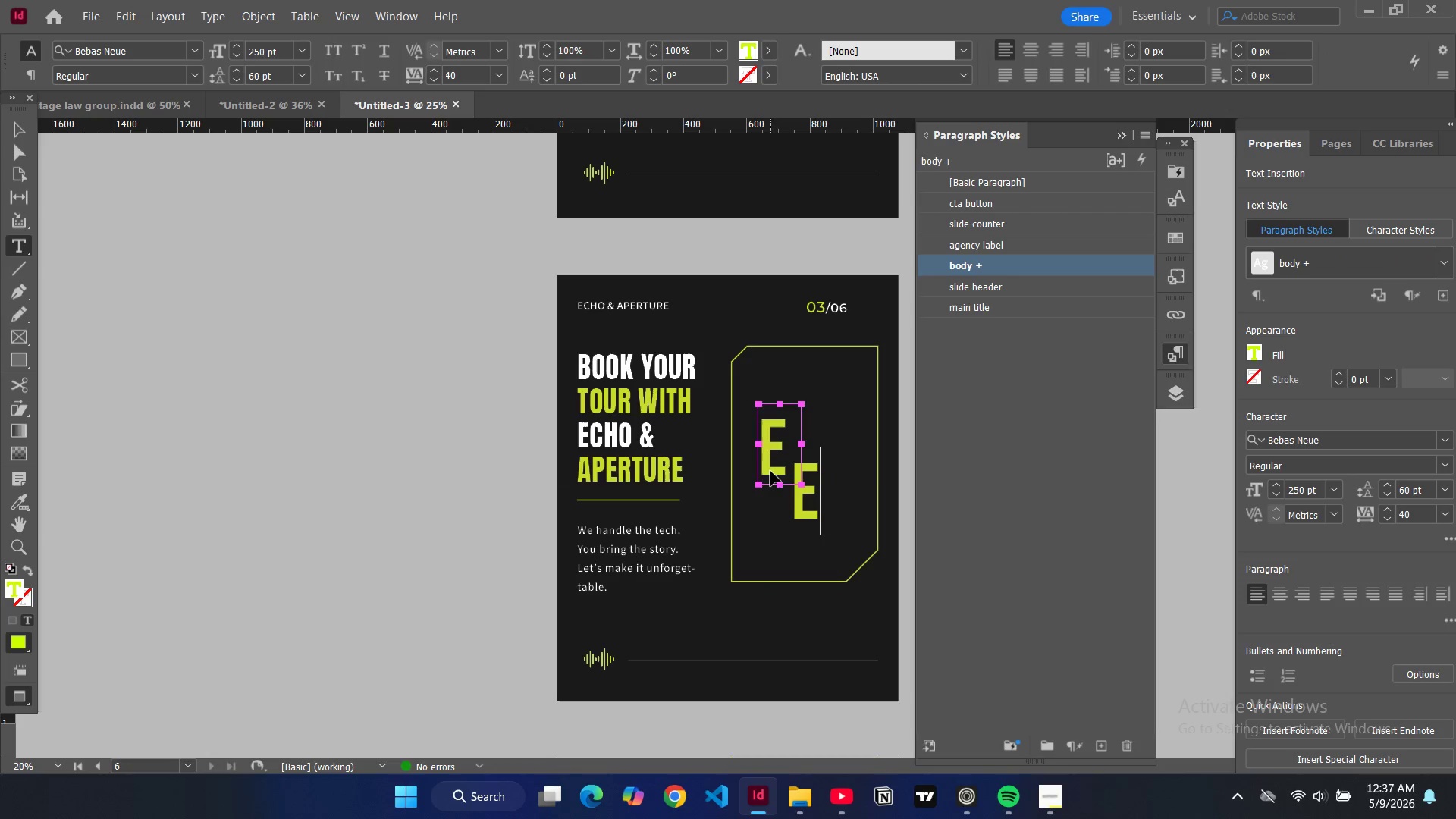 
key(Control+ControlLeft)
 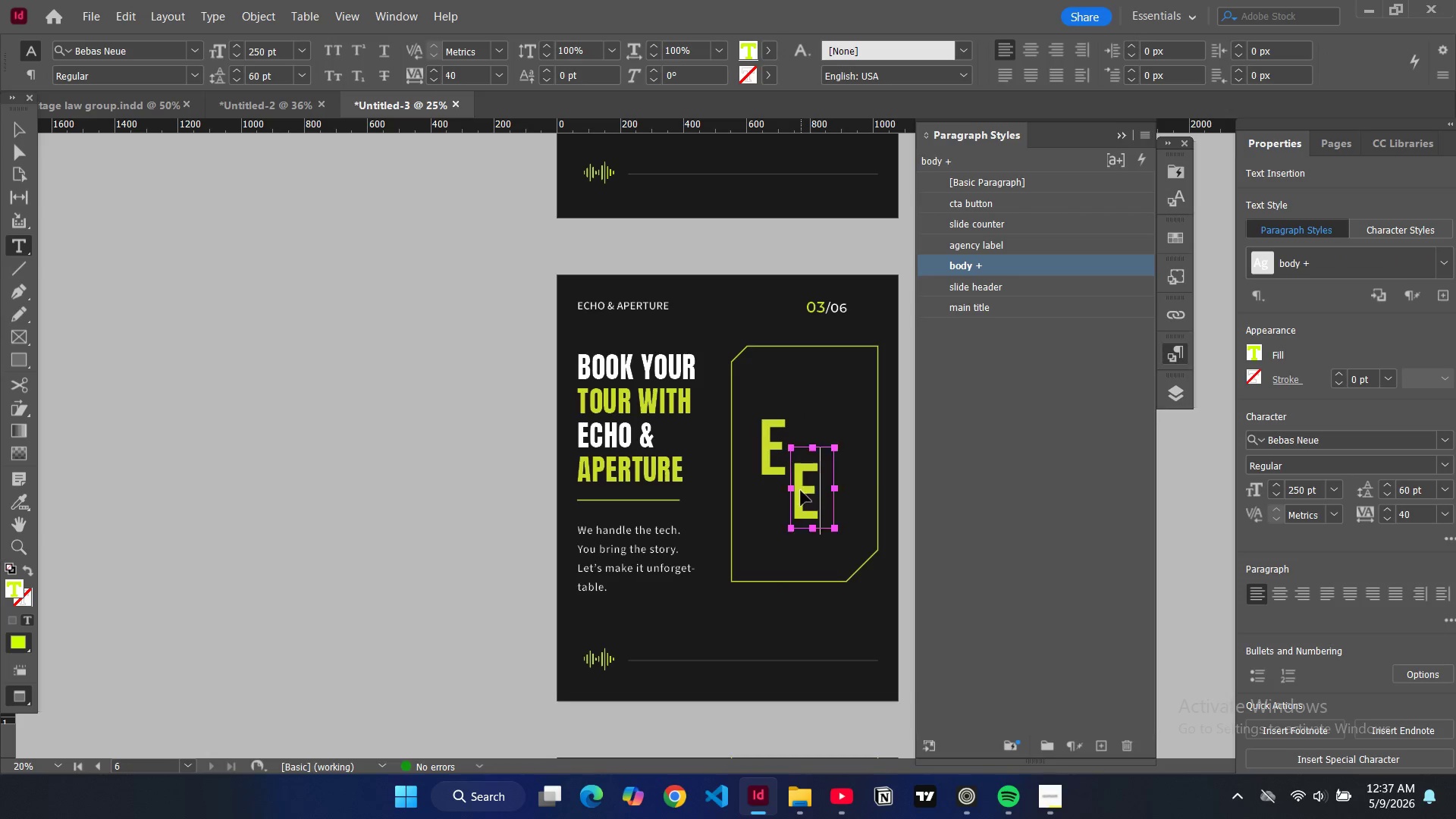 
key(Control+A)
 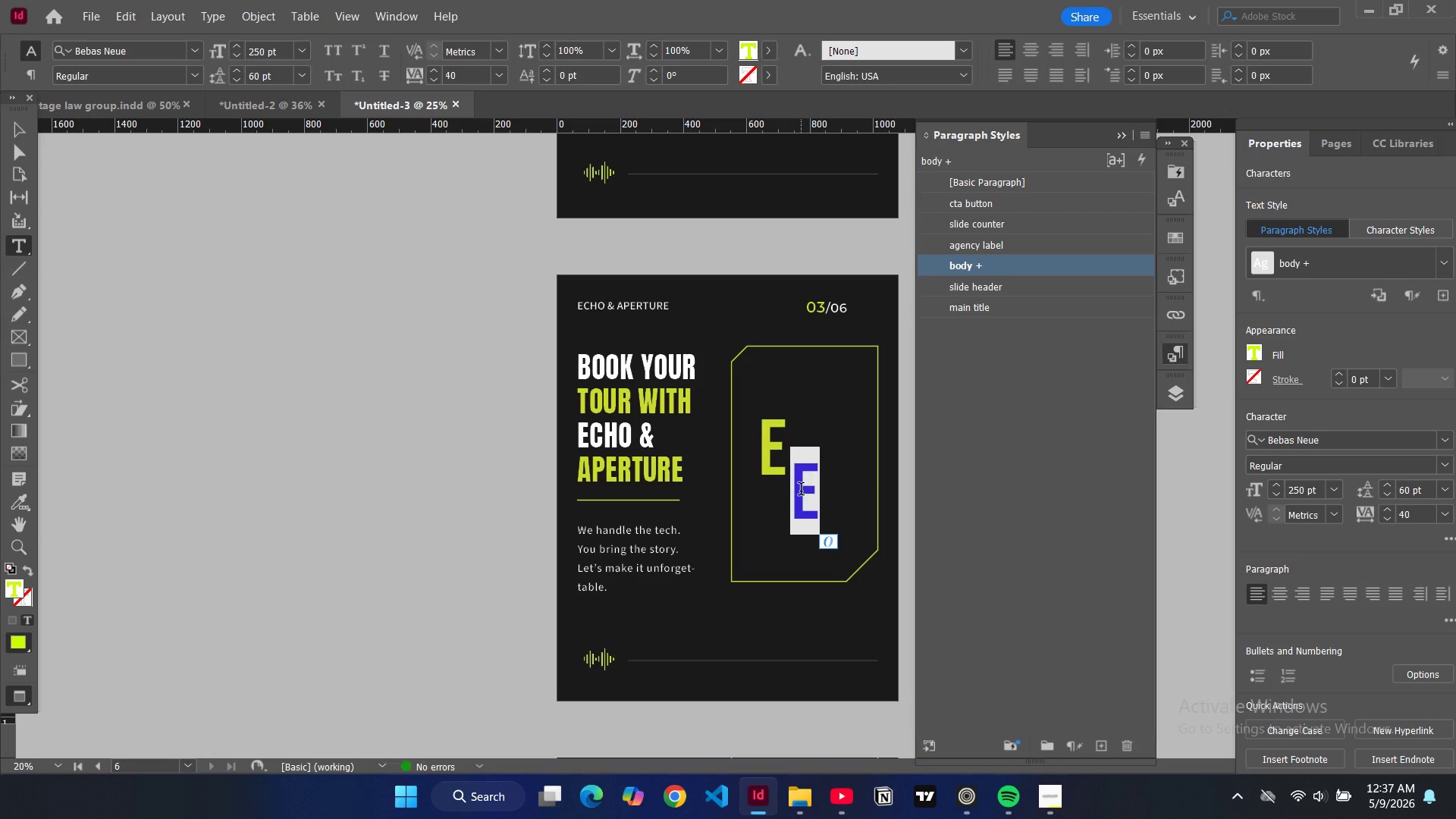 
key(Shift+A)
 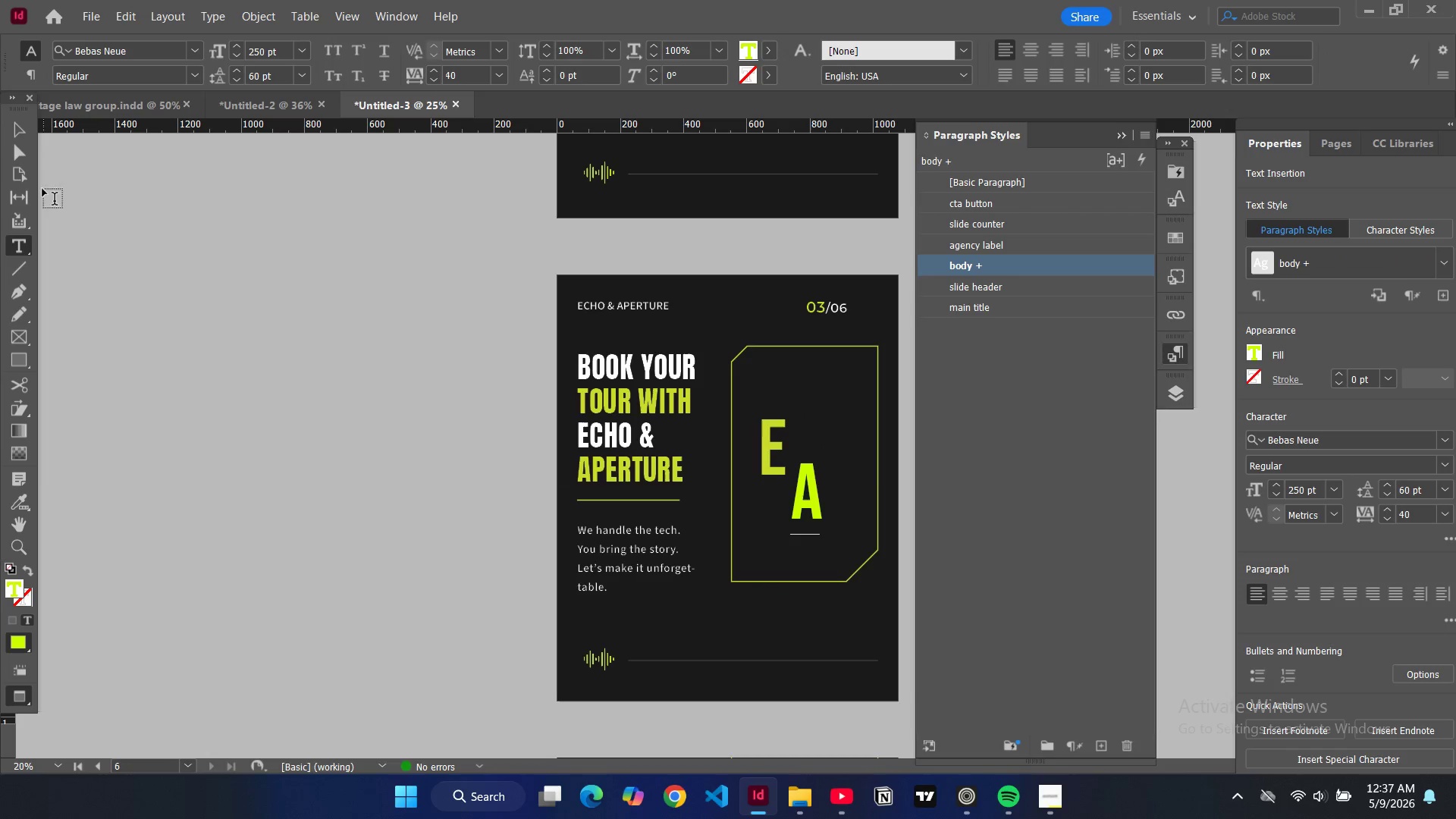 
left_click([17, 131])
 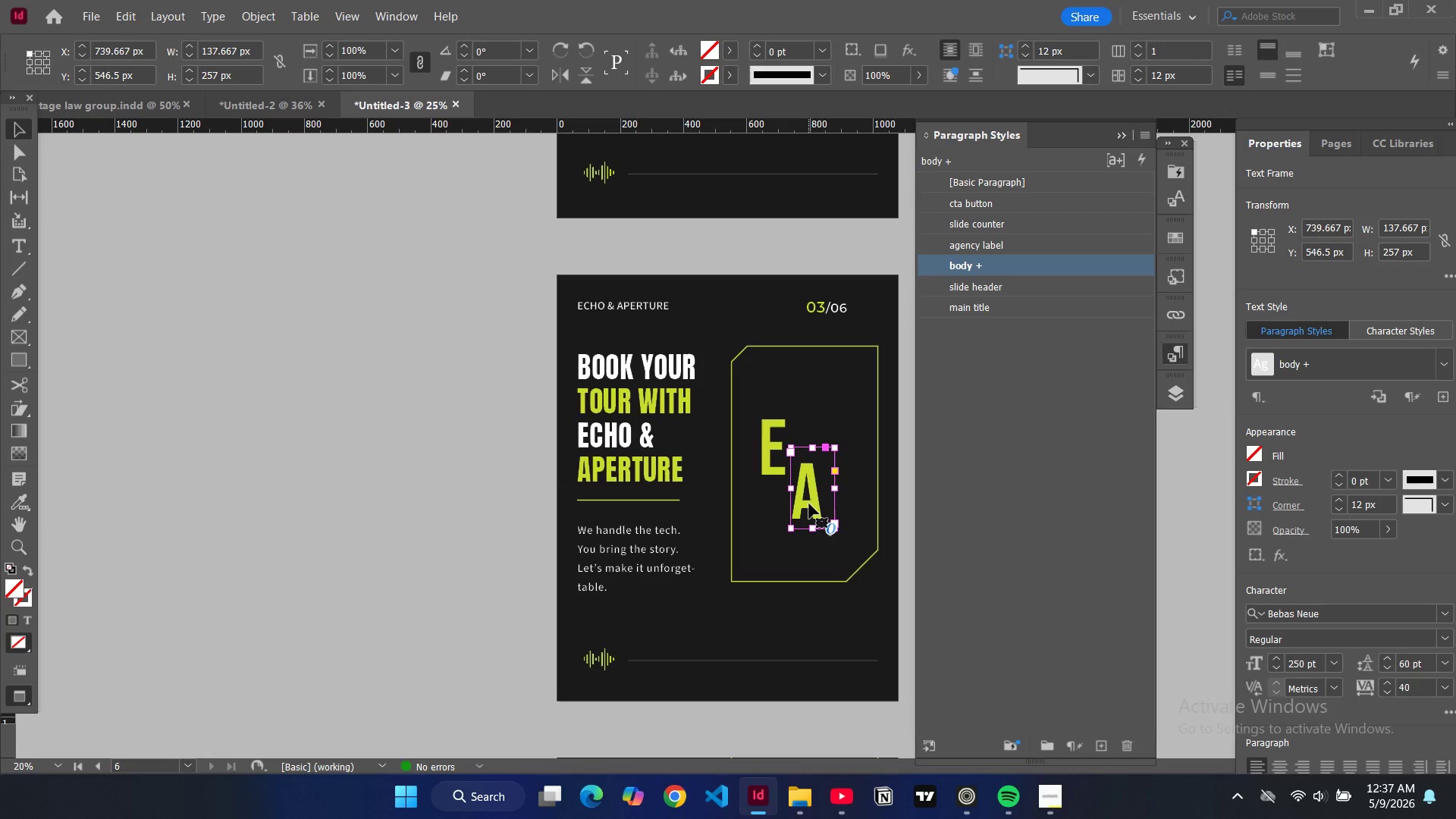 
left_click_drag(start_coordinate=[809, 504], to_coordinate=[805, 490])
 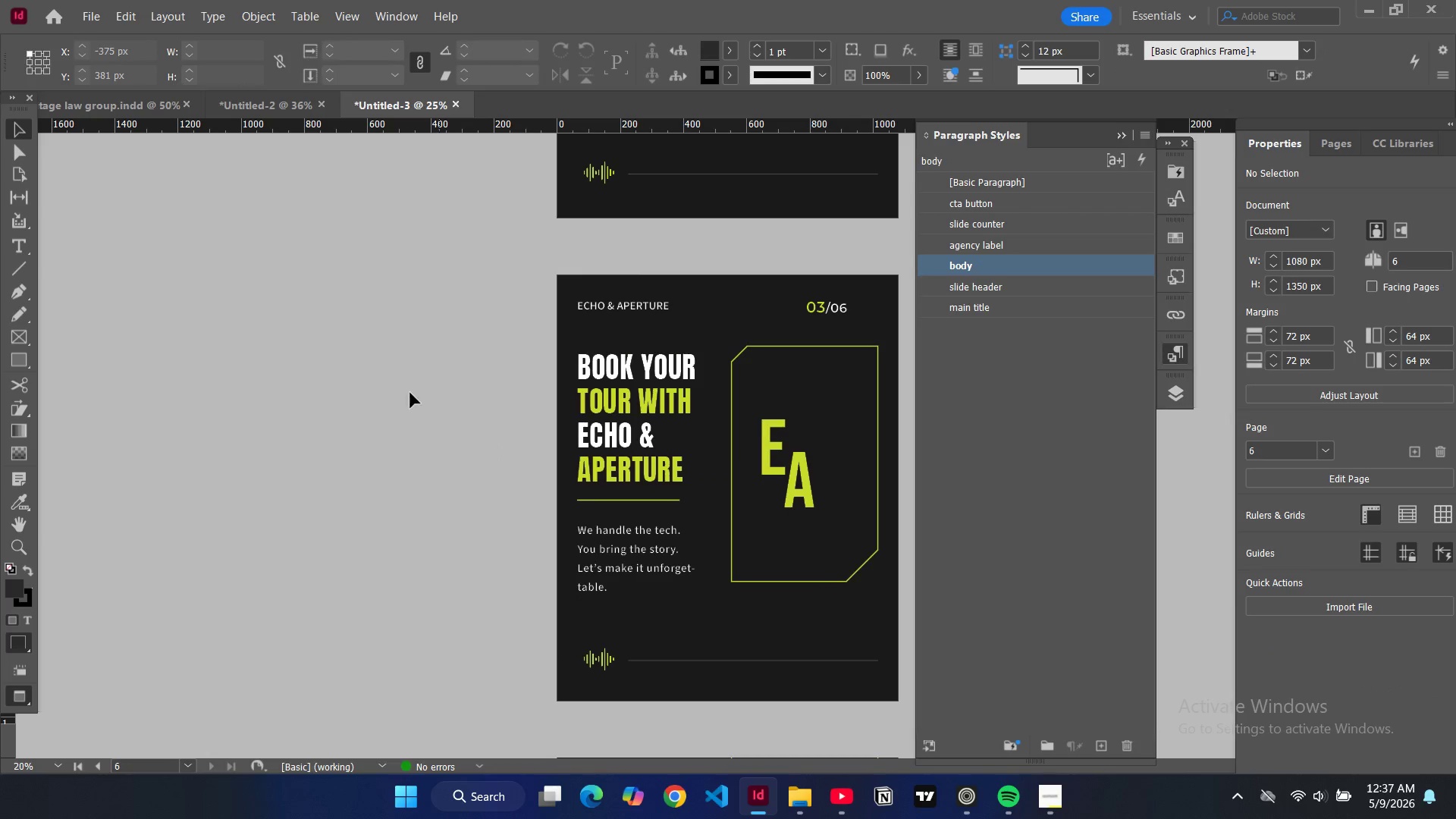 
wait(15.49)
 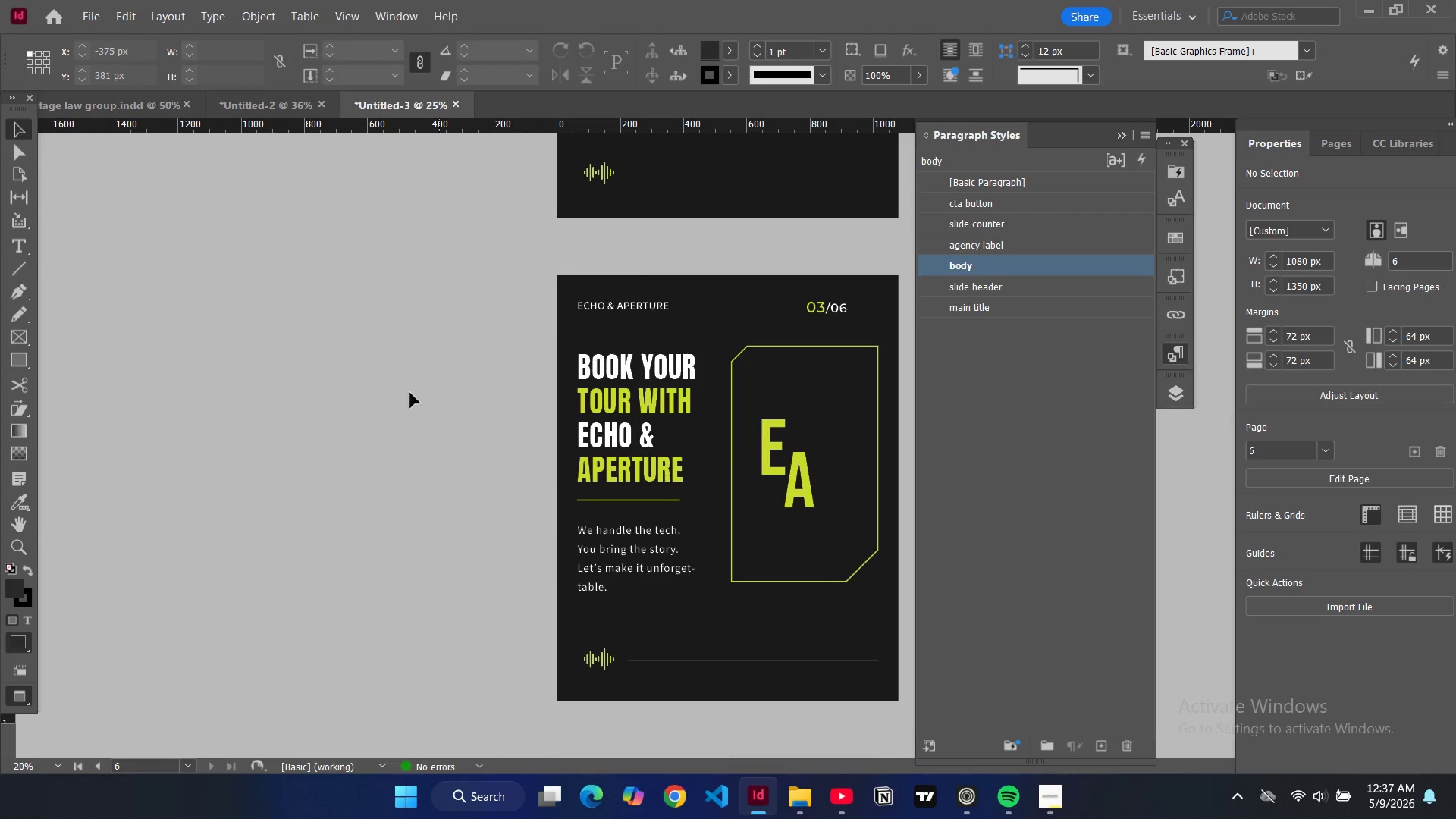 
mouse_move([24, 340])
 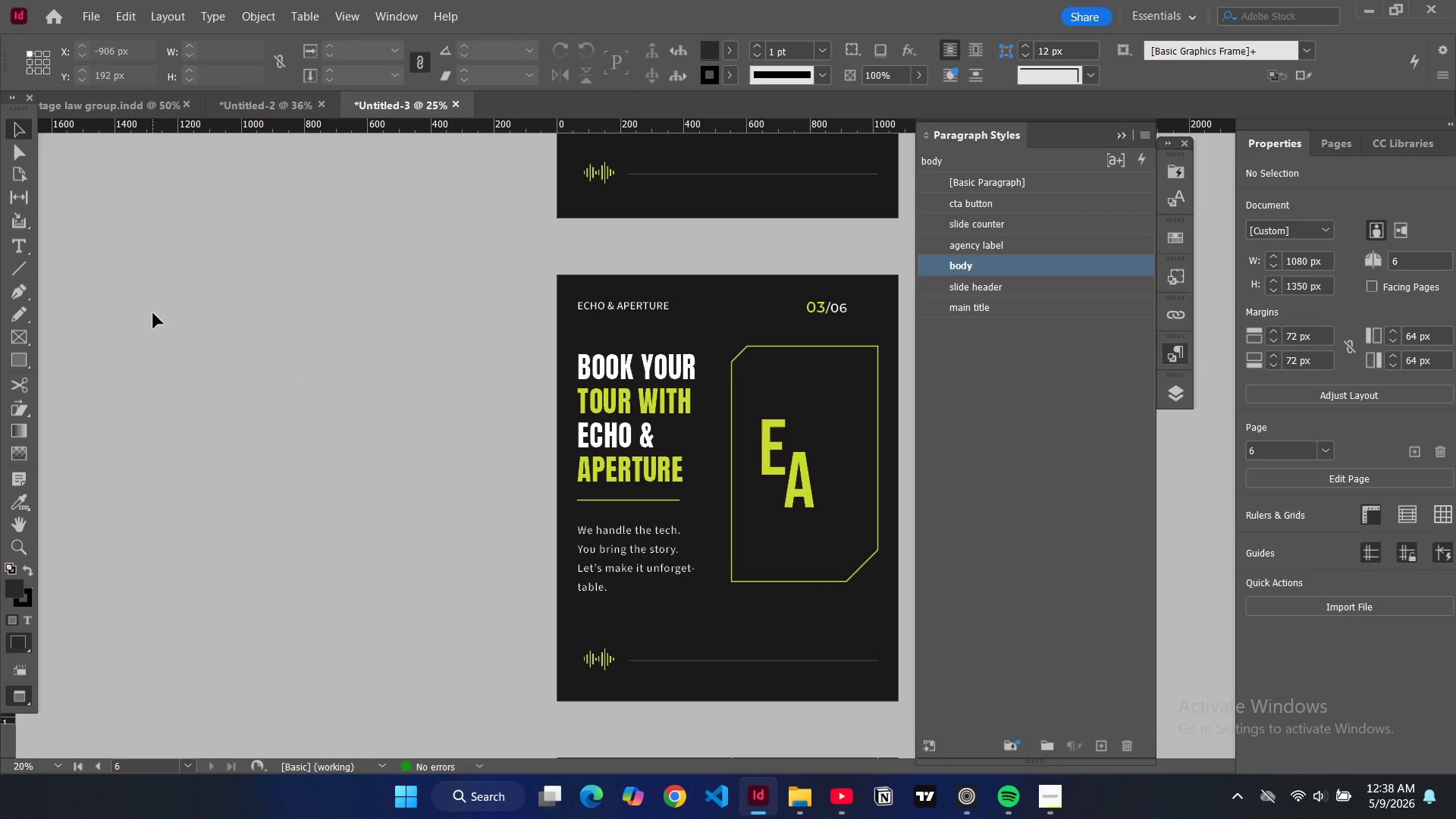 
wait(11.62)
 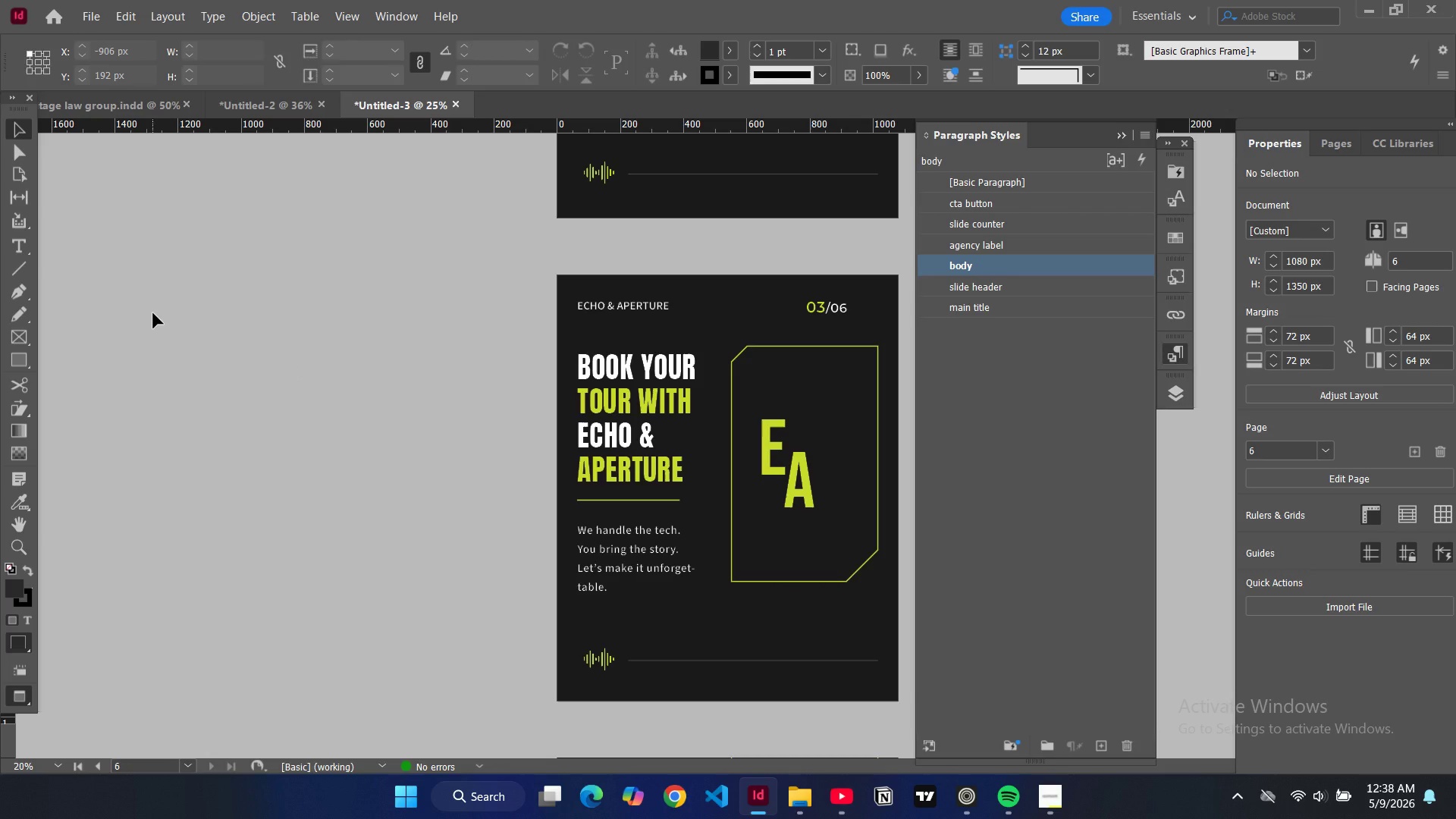 
left_click([770, 428])
 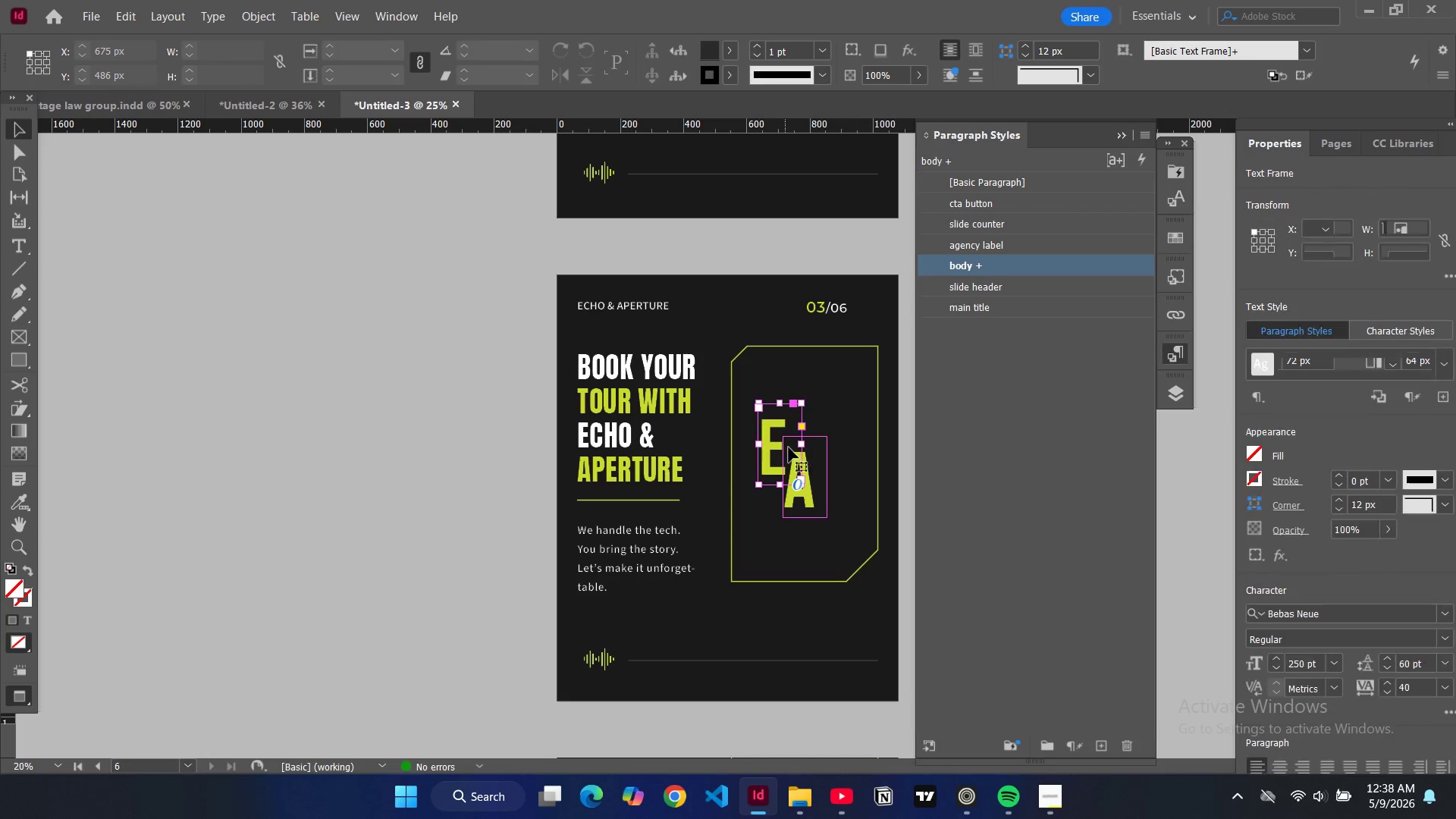 
hold_key(key=ControlLeft, duration=1.76)
hold_key(key=ShiftLeft, duration=1.45)
left_click([815, 485])
 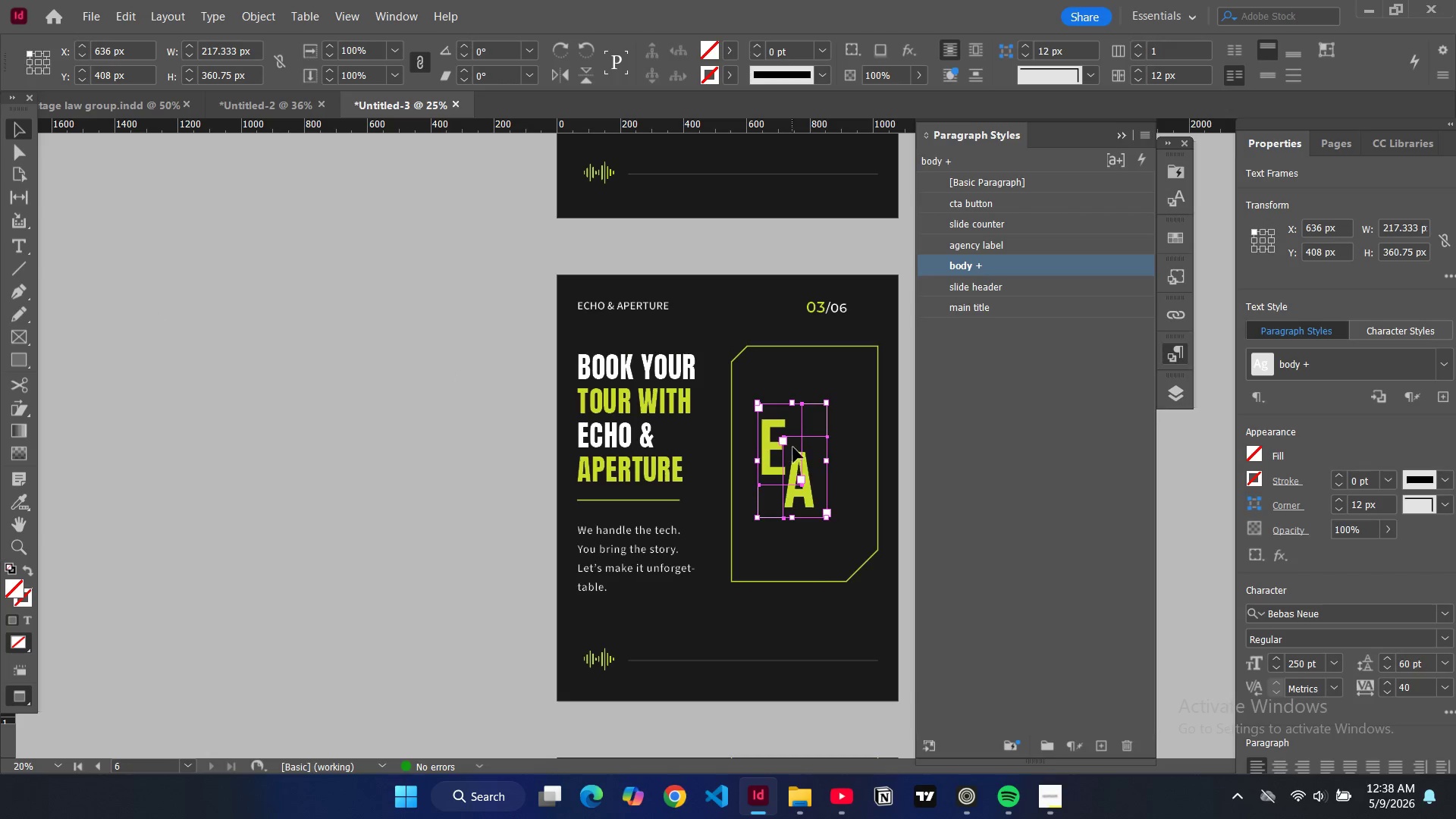 
left_click_drag(start_coordinate=[792, 450], to_coordinate=[805, 436])
 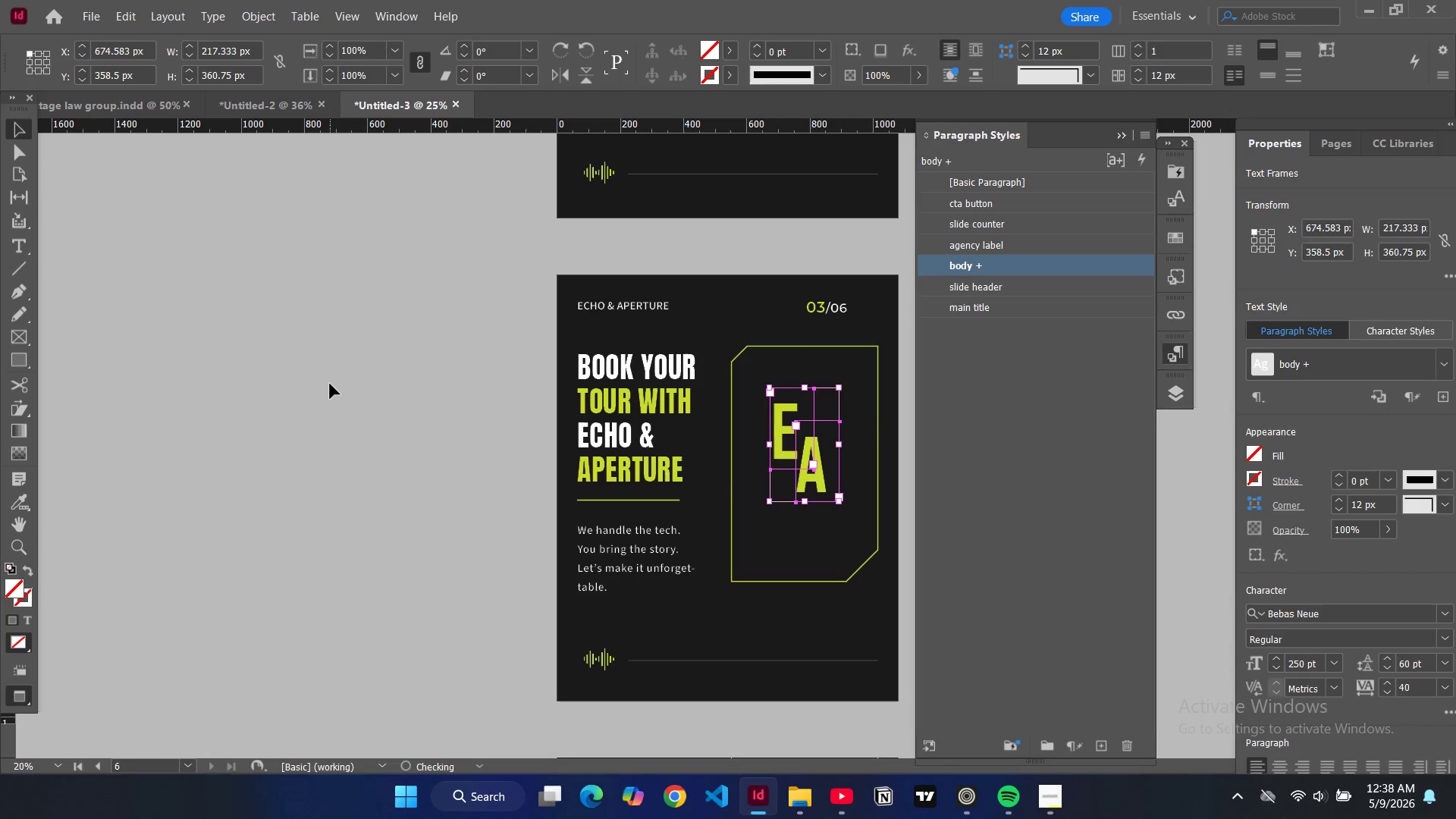 
left_click([330, 384])
 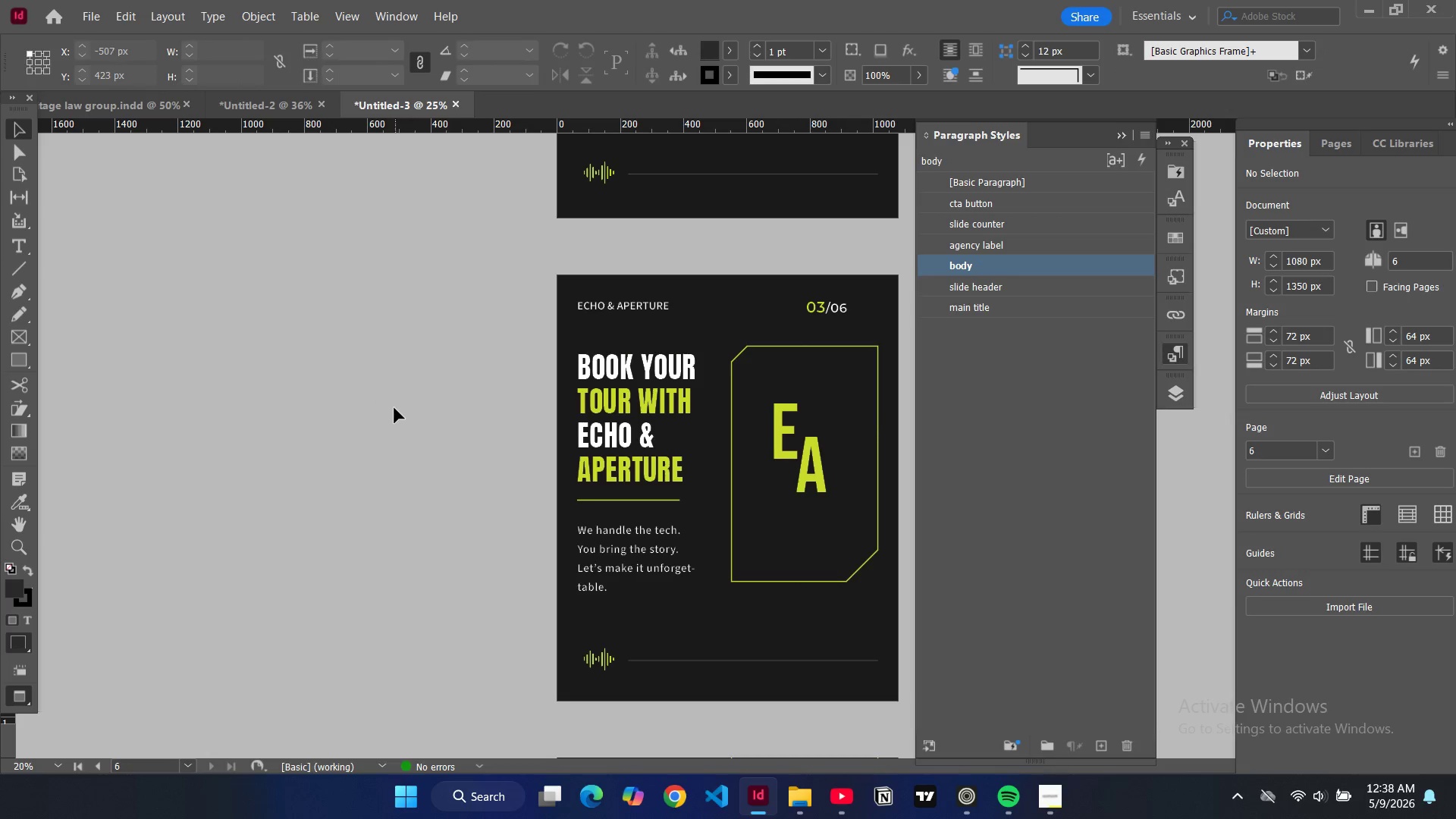 
wait(8.73)
 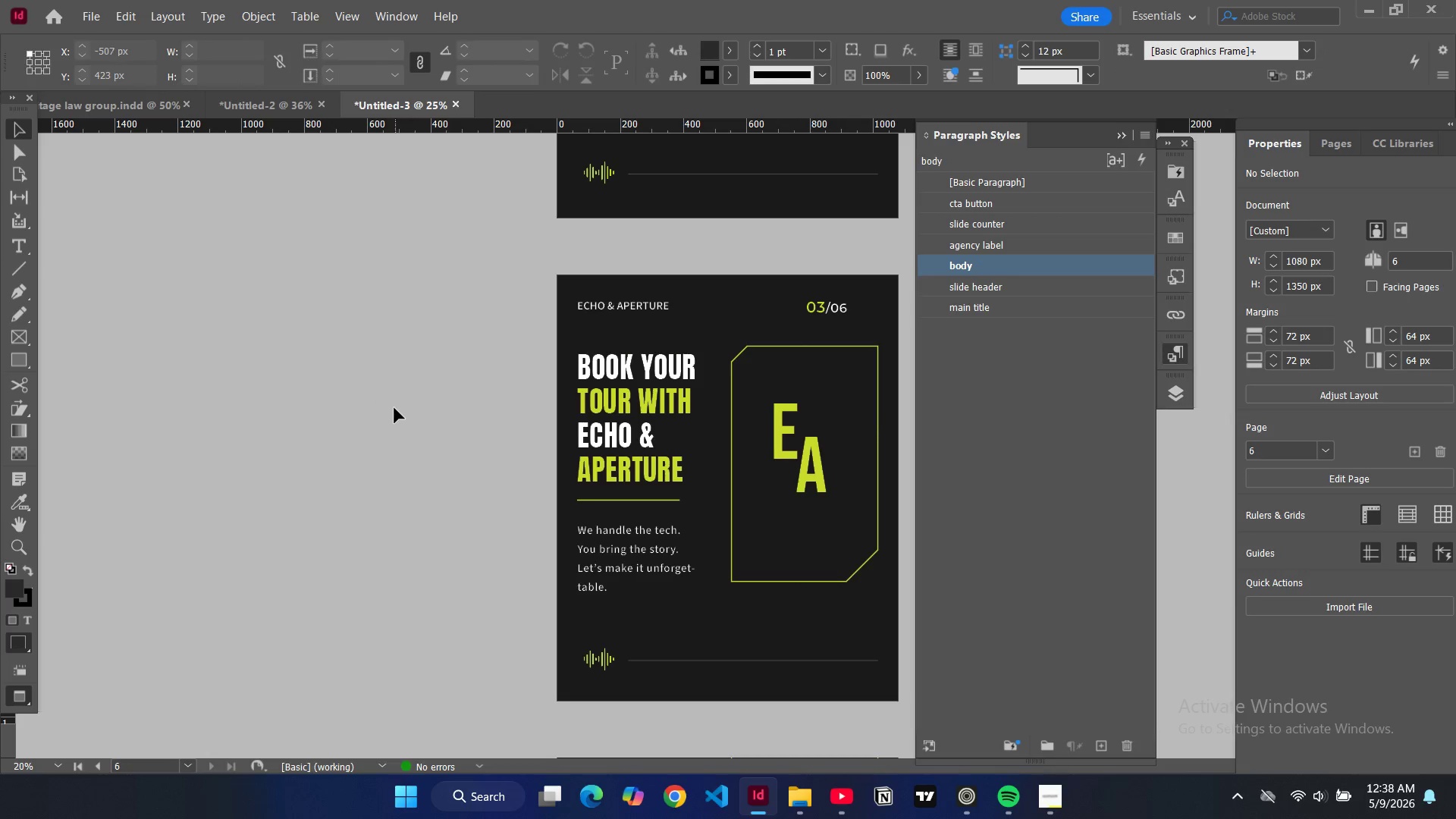 
left_click([17, 361])
 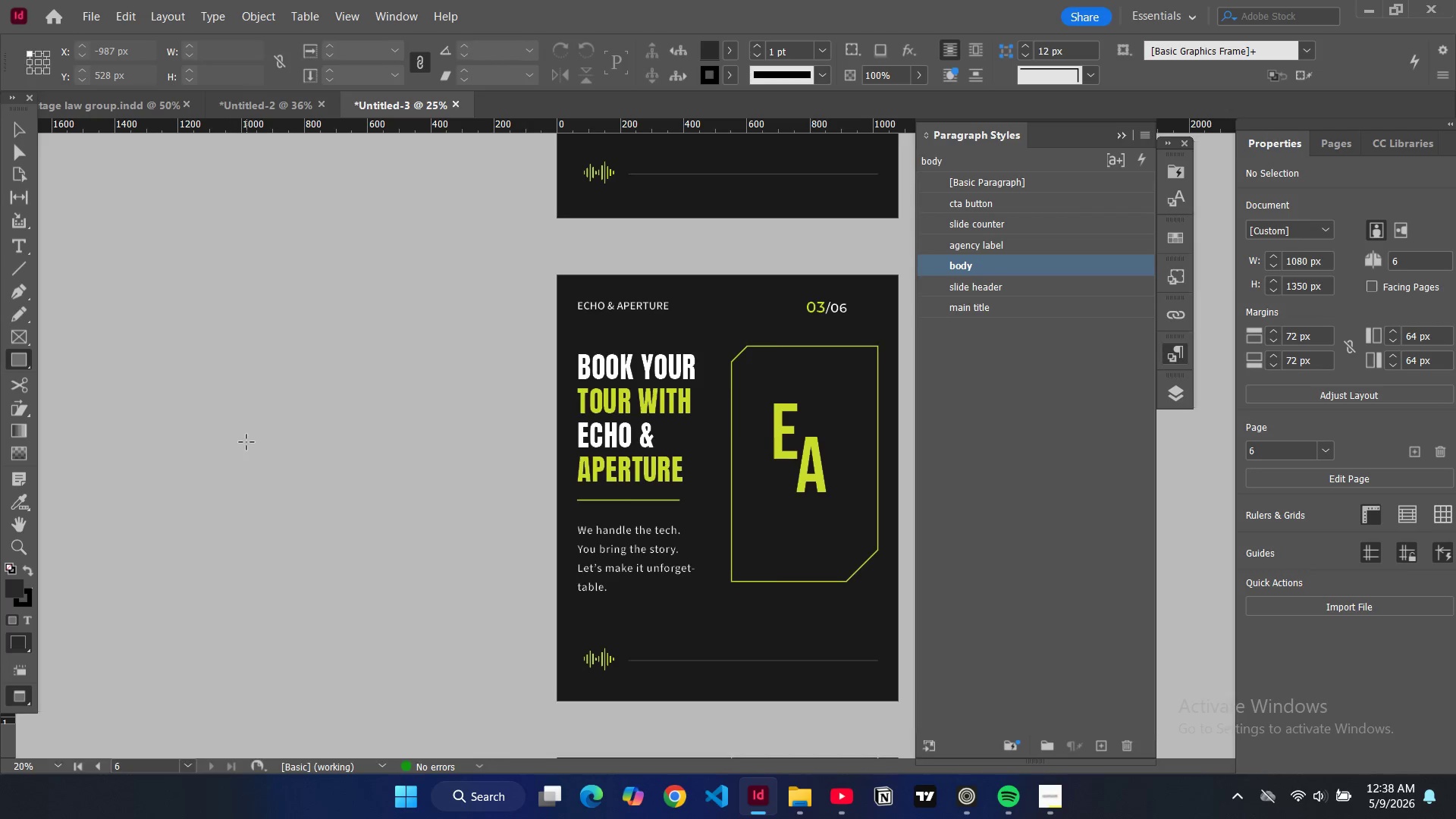 
type(ww)
 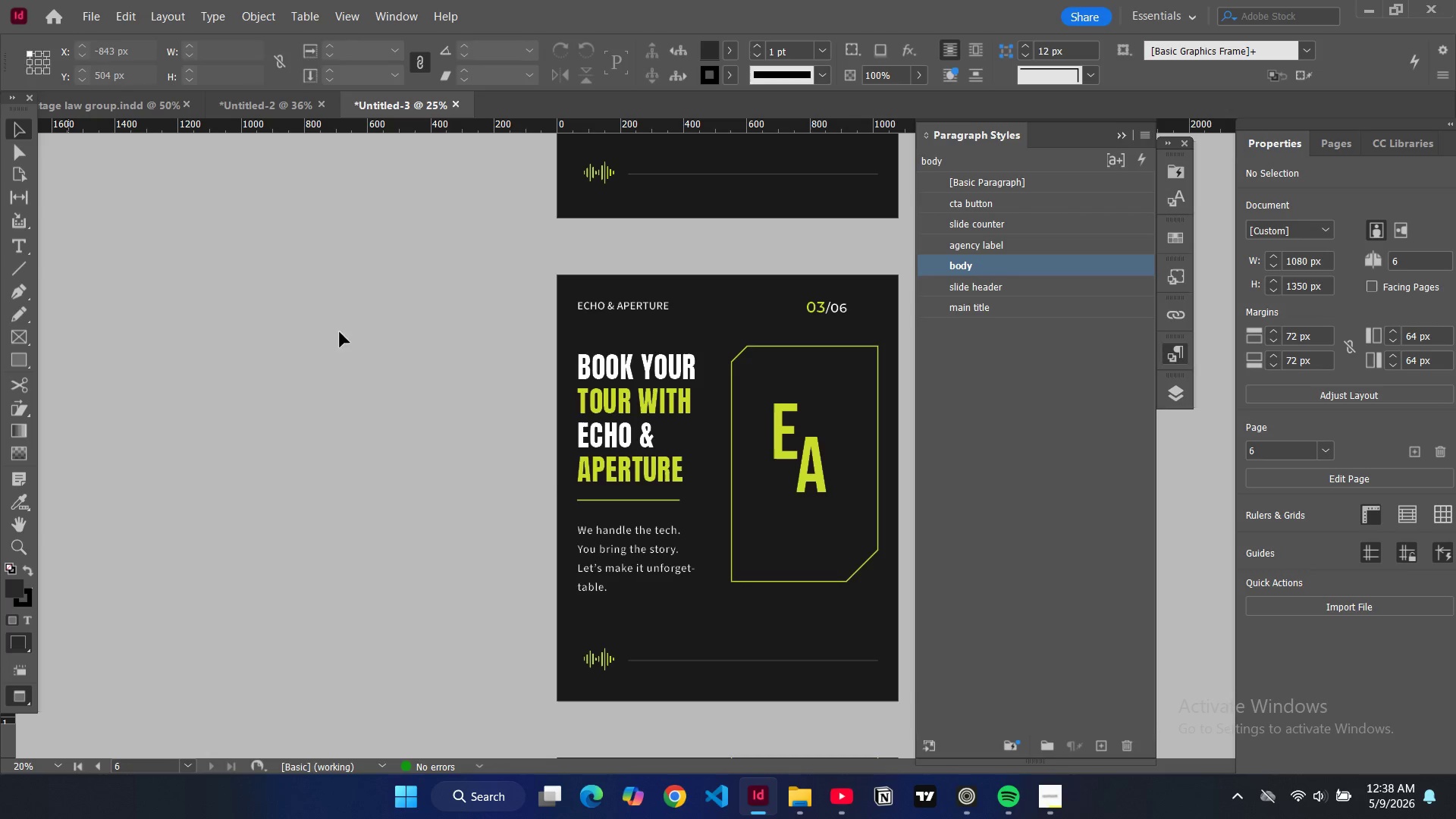 
left_click([665, 557])
 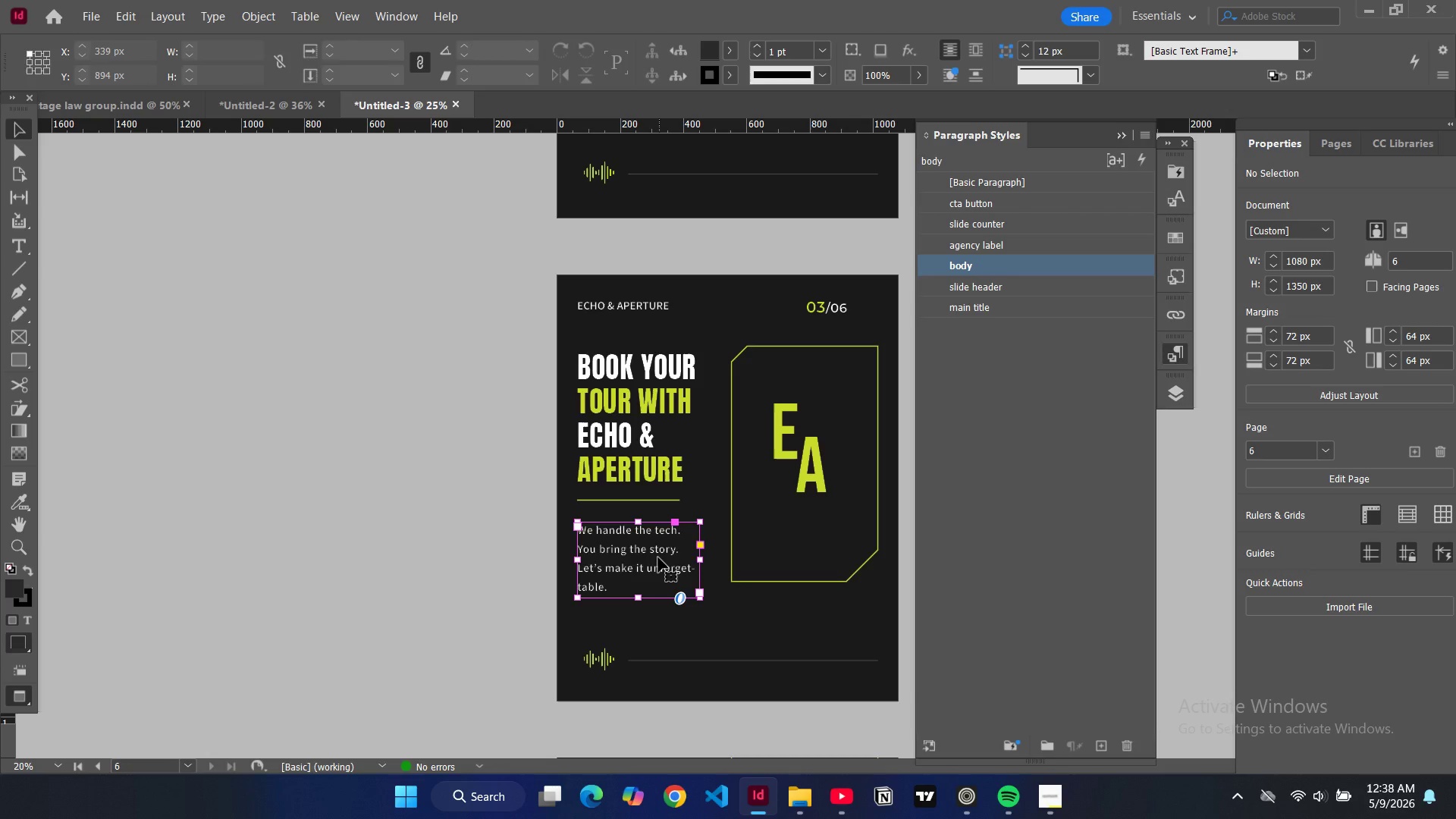 
key(W)
 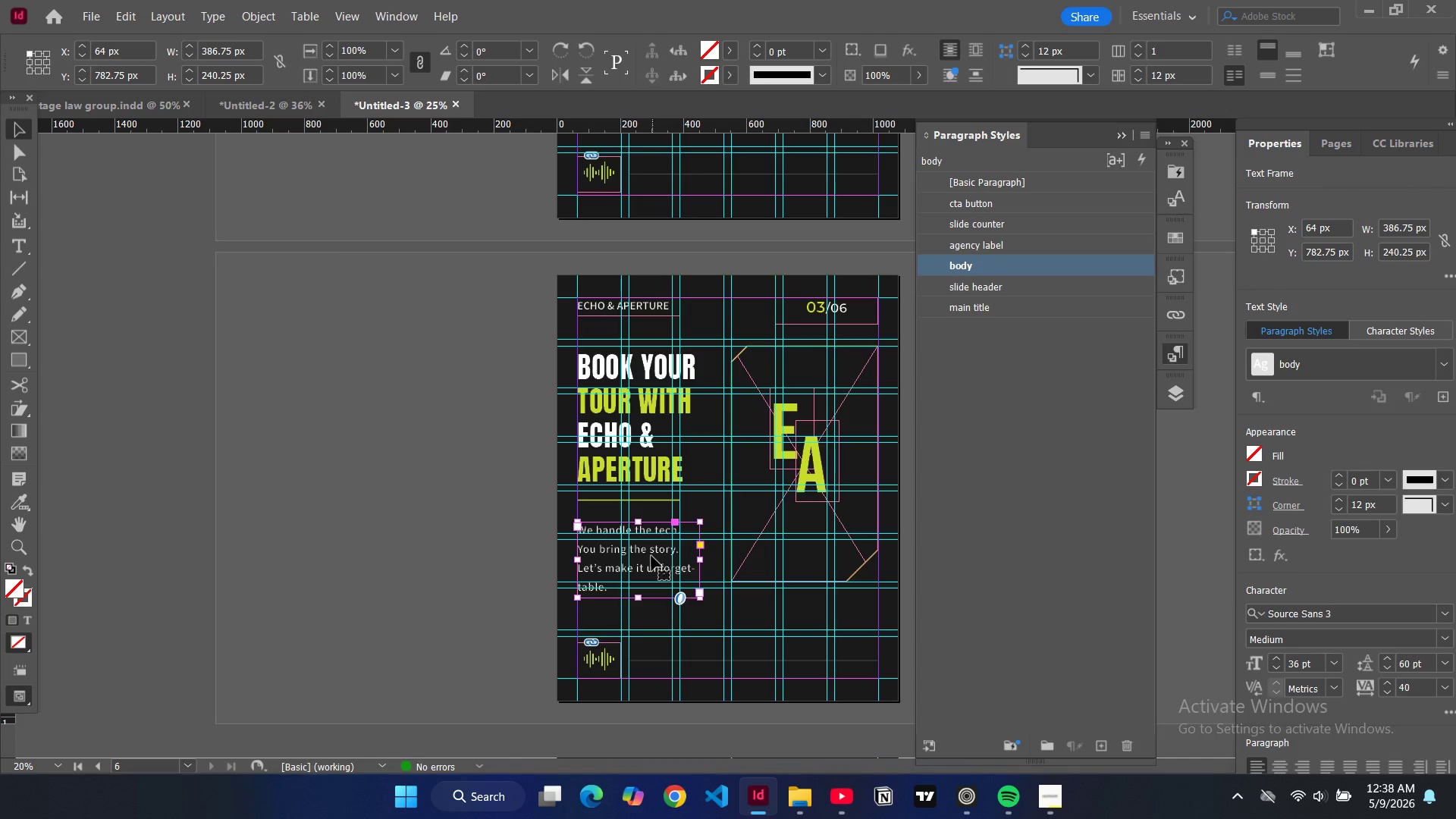 
left_click_drag(start_coordinate=[651, 557], to_coordinate=[653, 548])
 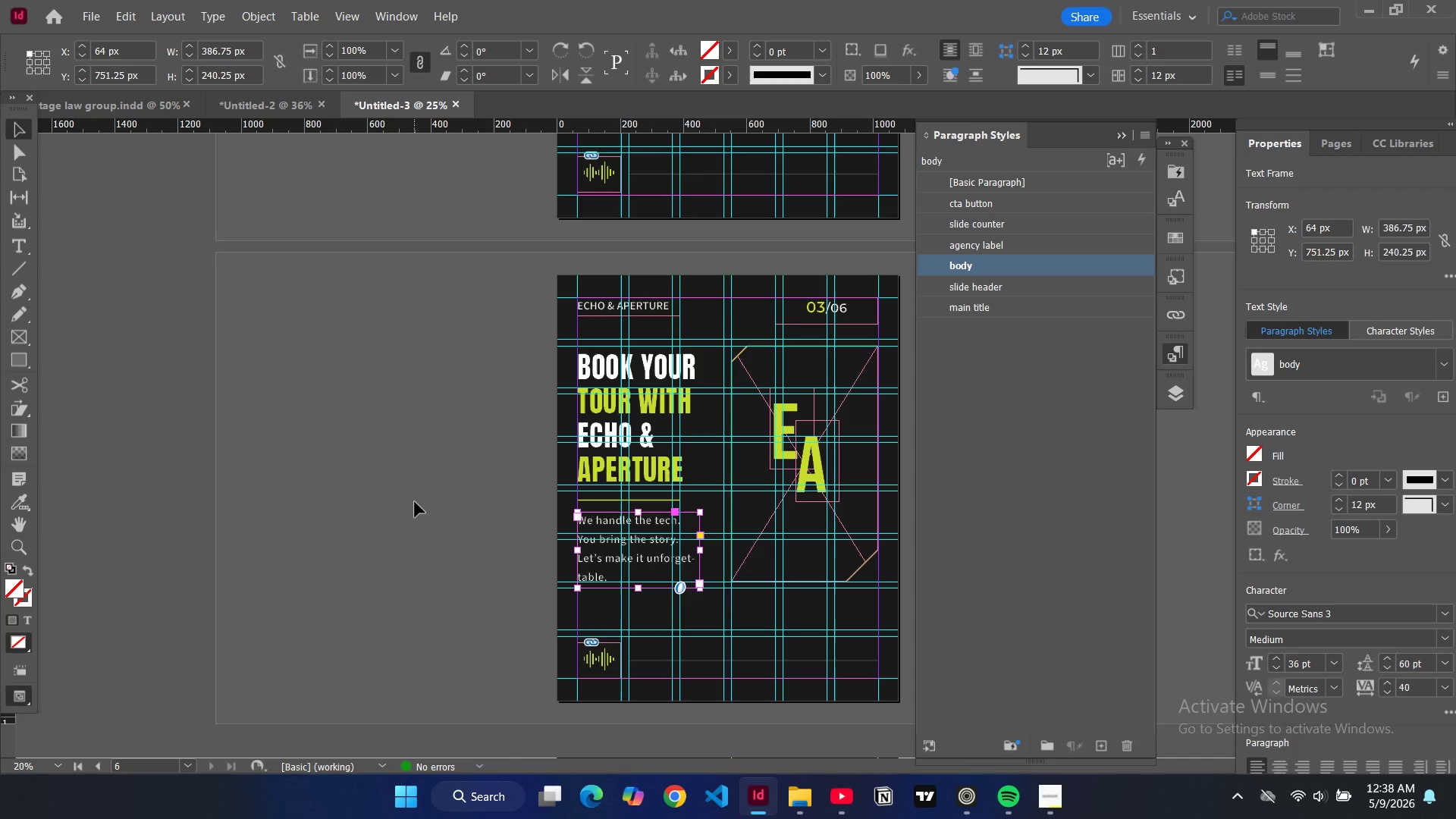 
left_click([415, 502])
 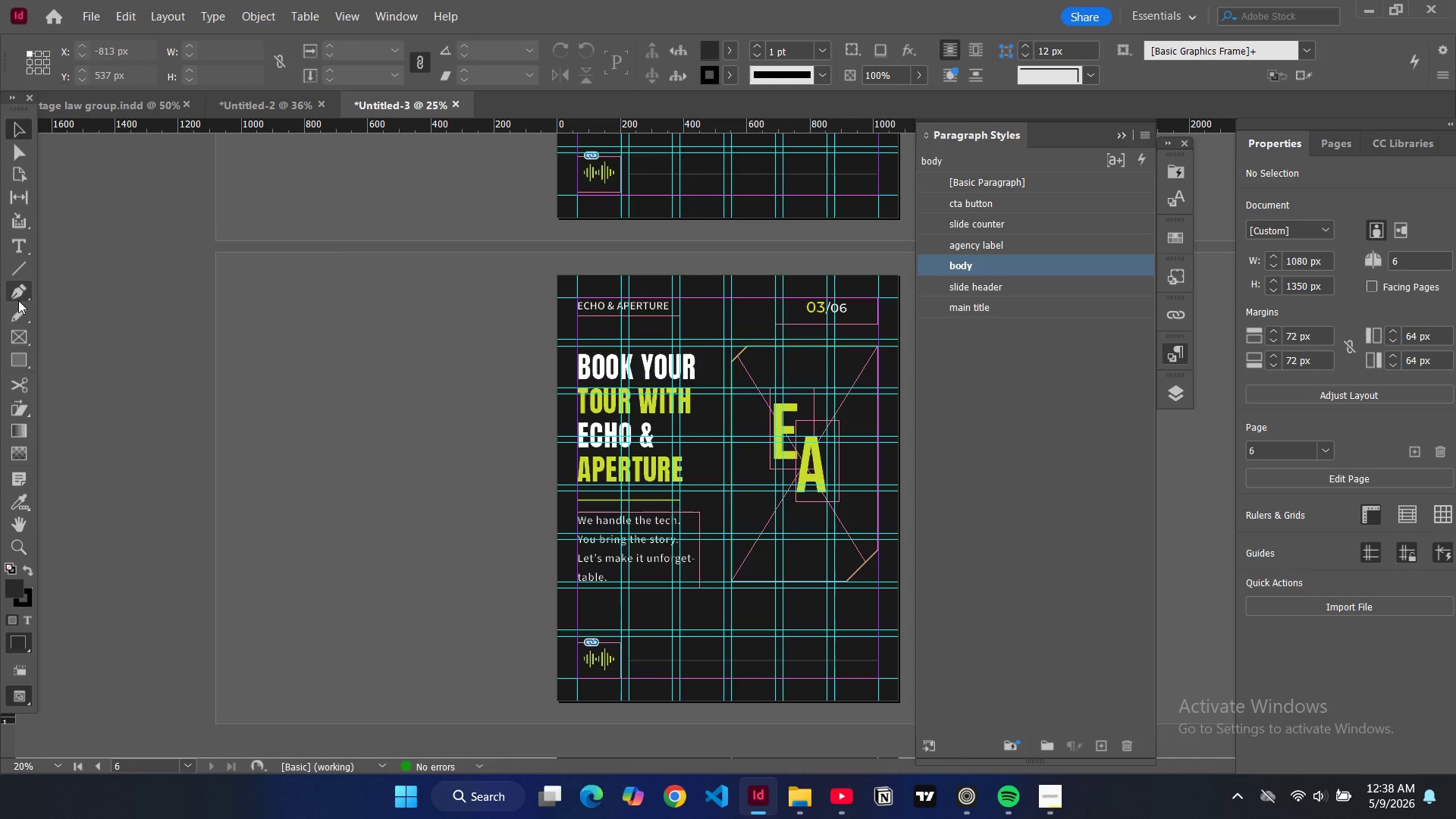 
left_click([18, 348])
 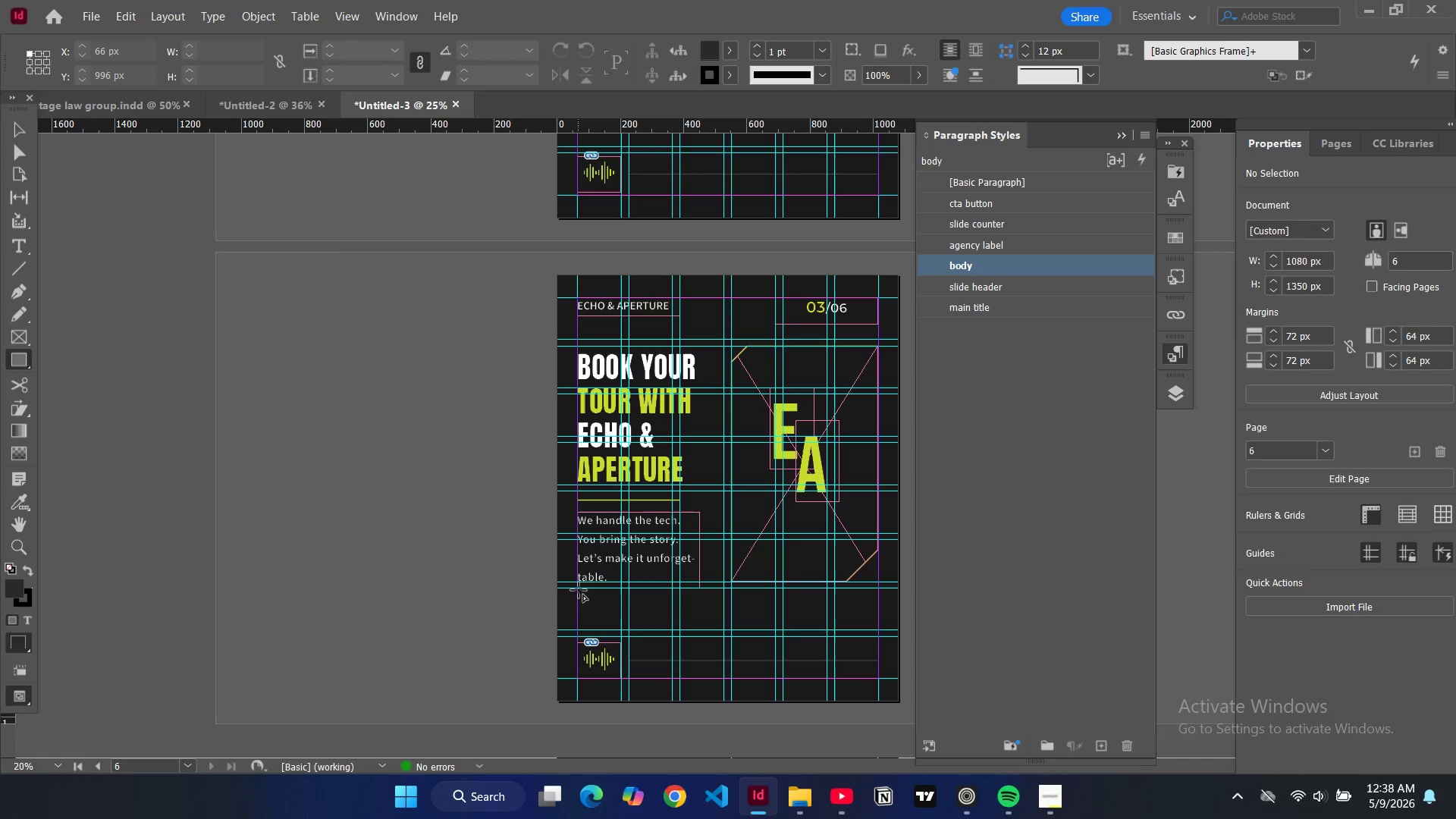 
left_click_drag(start_coordinate=[579, 590], to_coordinate=[625, 629])
 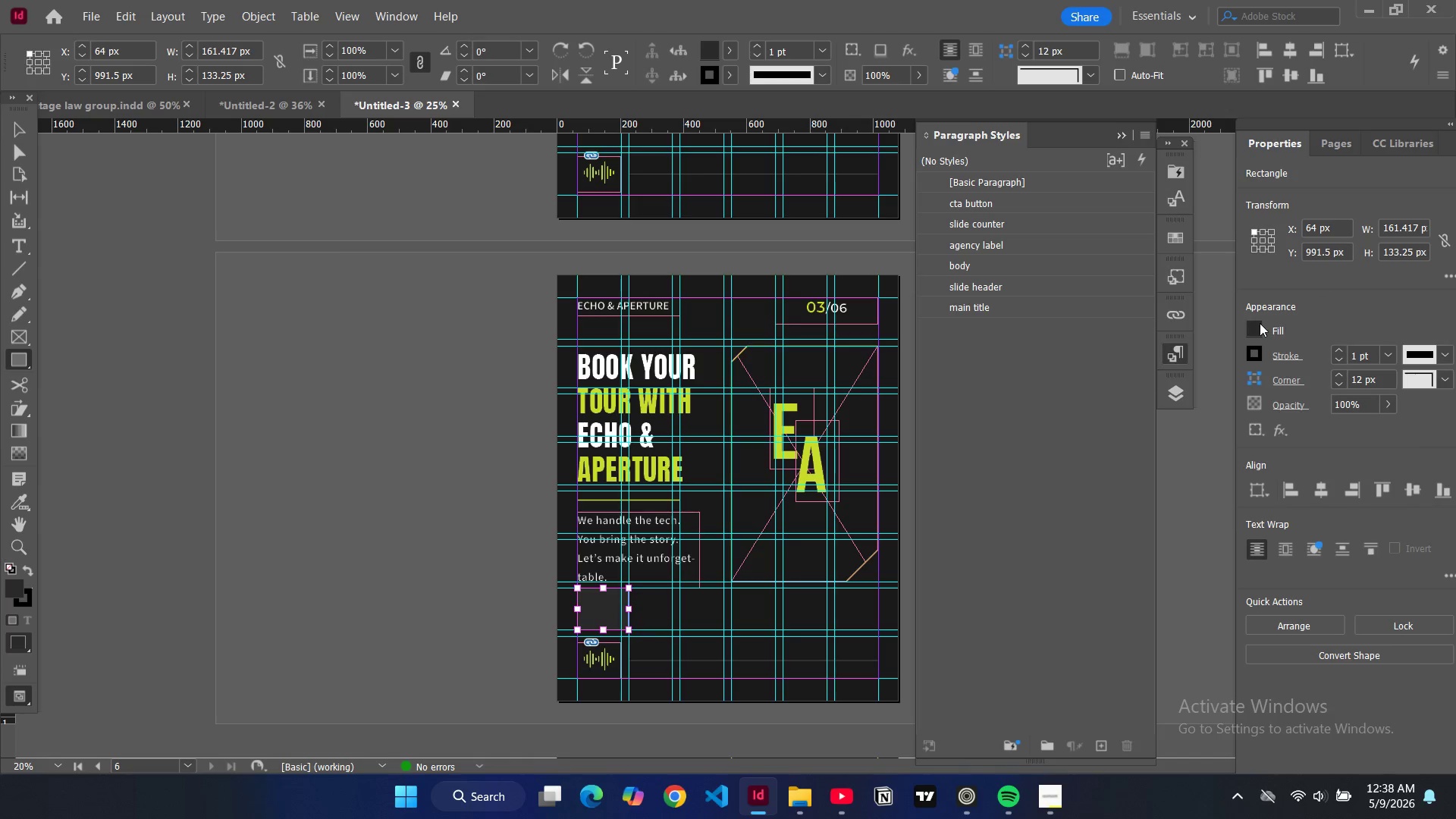 
double_click([1260, 326])
 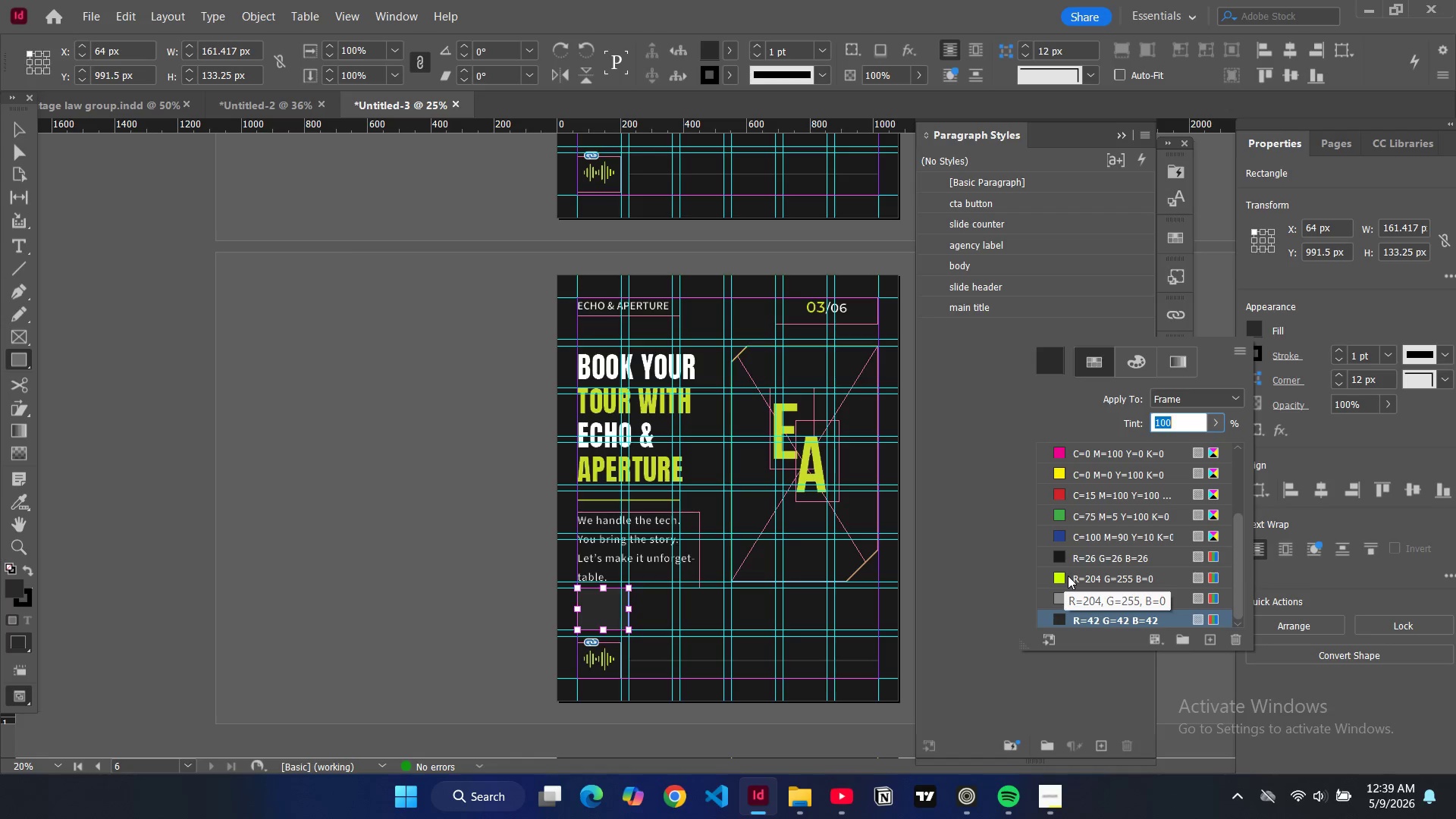 
left_click([1061, 576])
 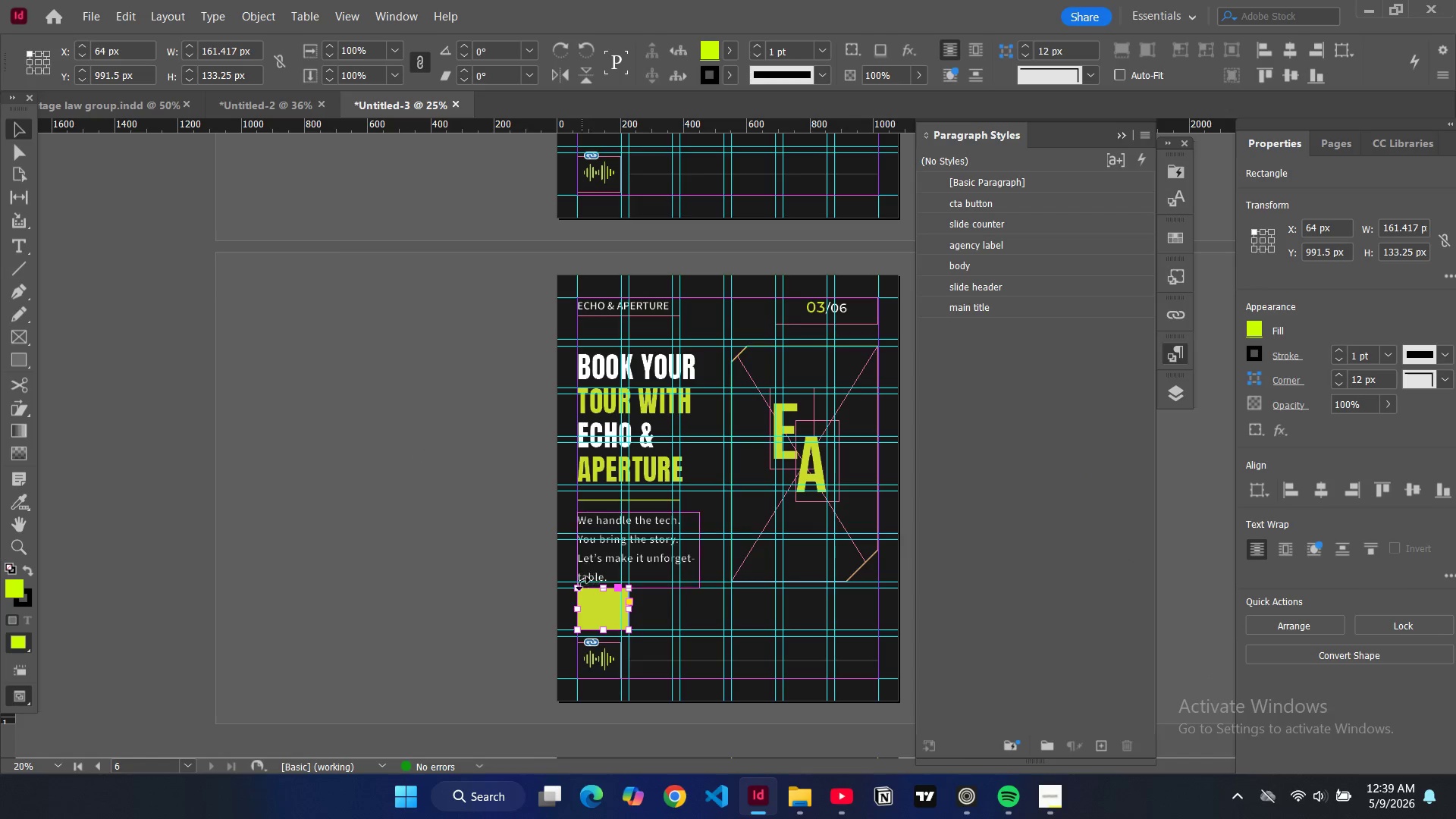 
key(Control+C)
 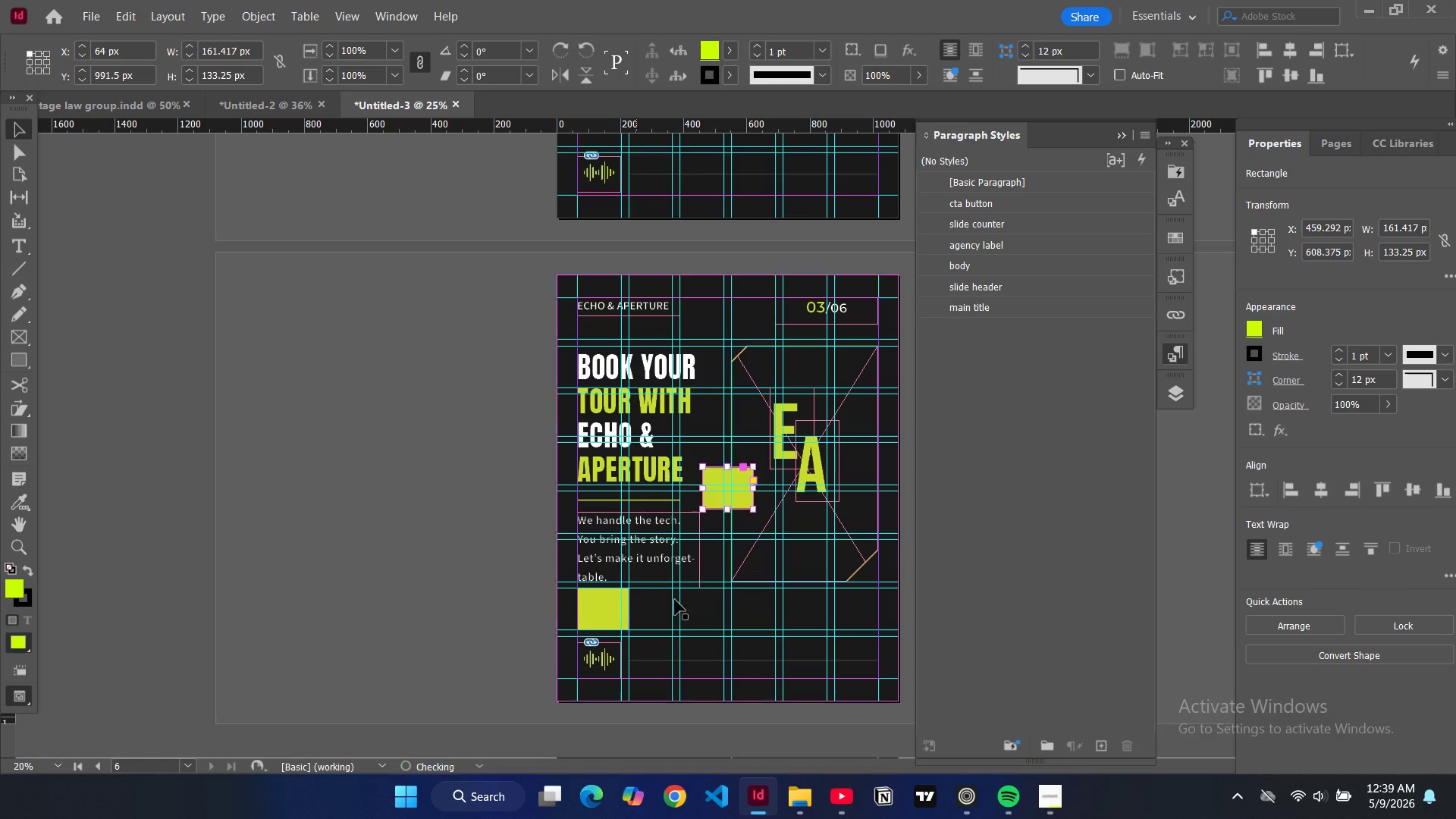 
key(Control+V)
 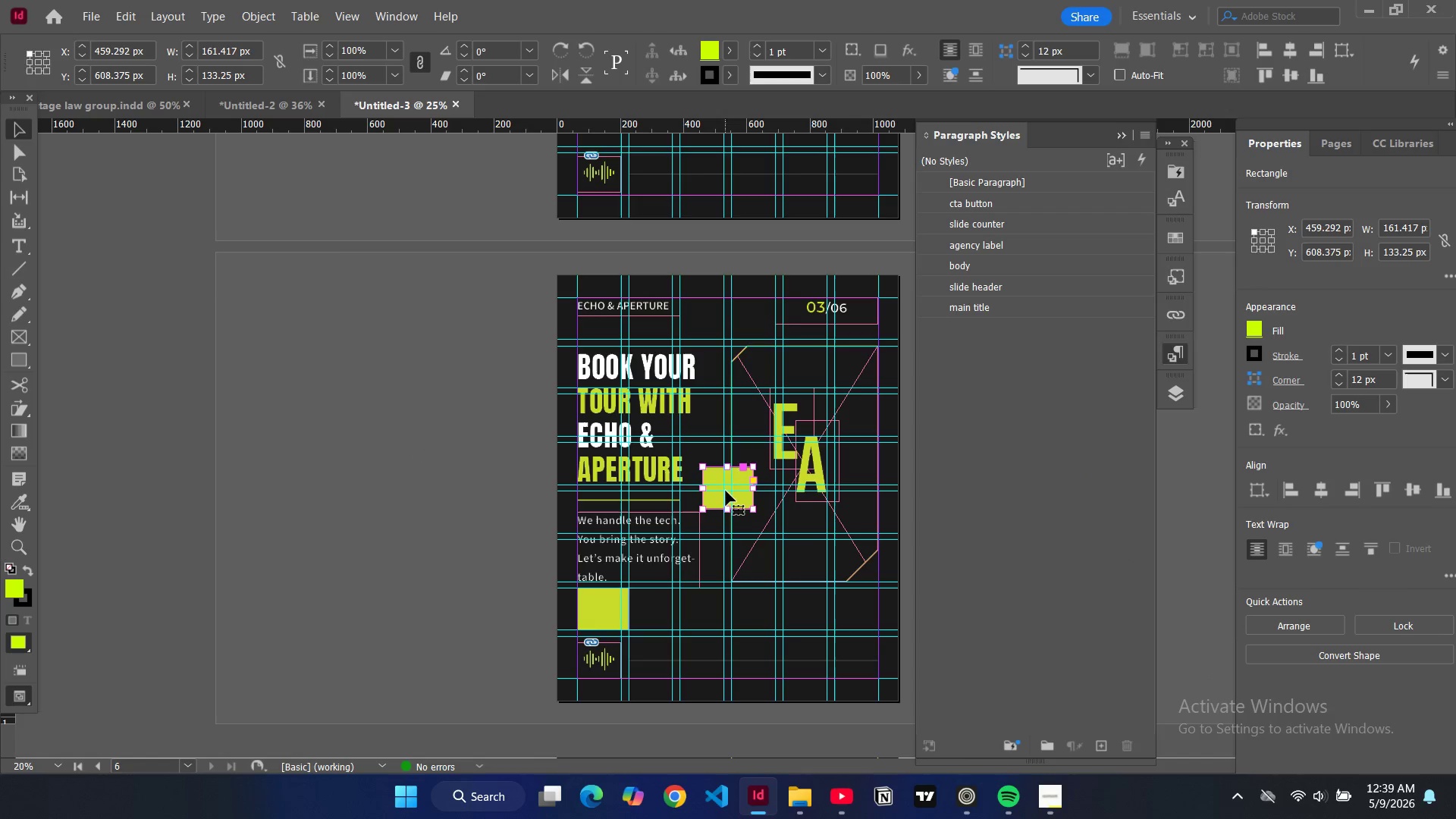 
left_click_drag(start_coordinate=[726, 491], to_coordinate=[654, 610])
 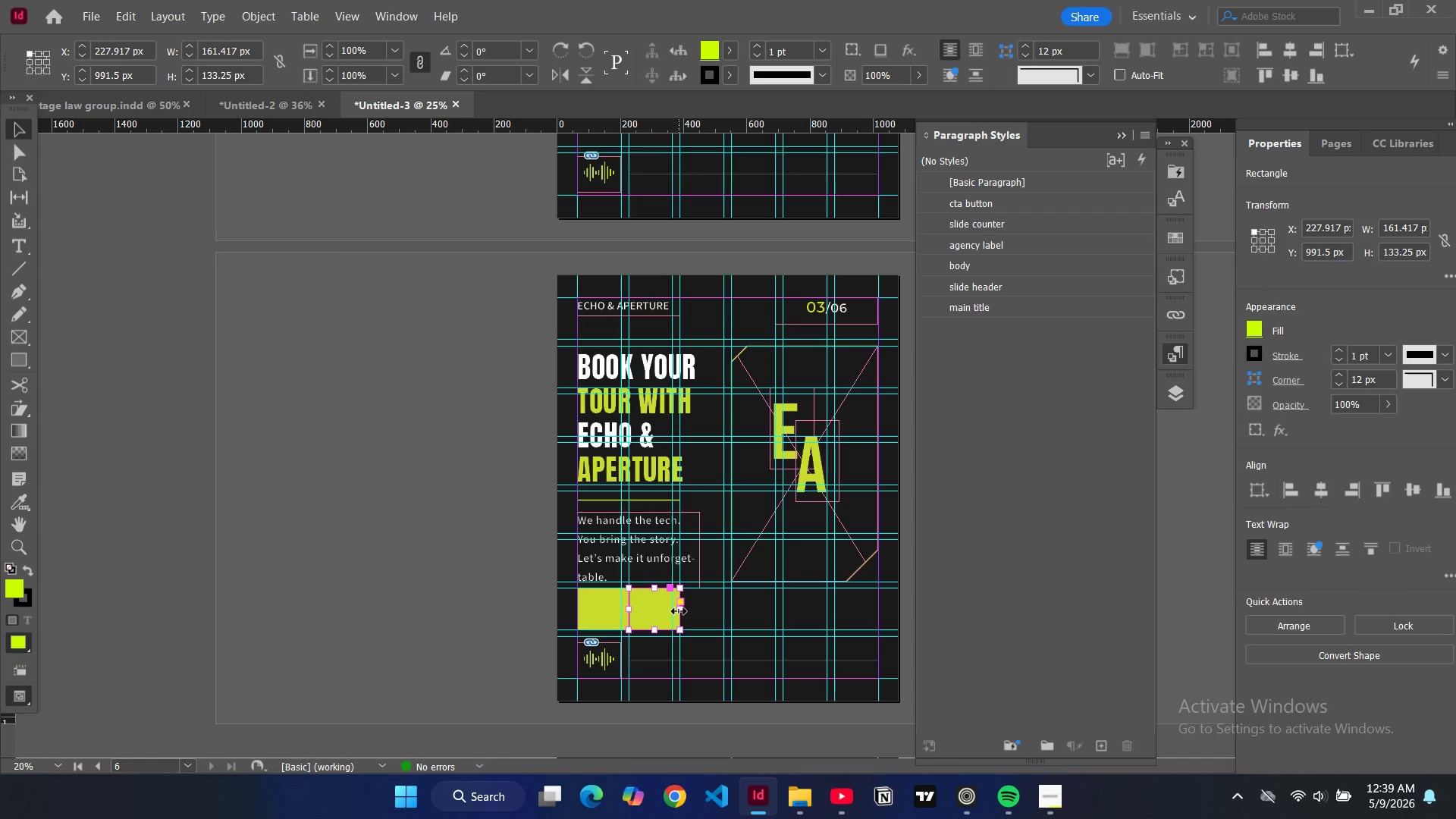 
left_click_drag(start_coordinate=[681, 611], to_coordinate=[777, 618])
 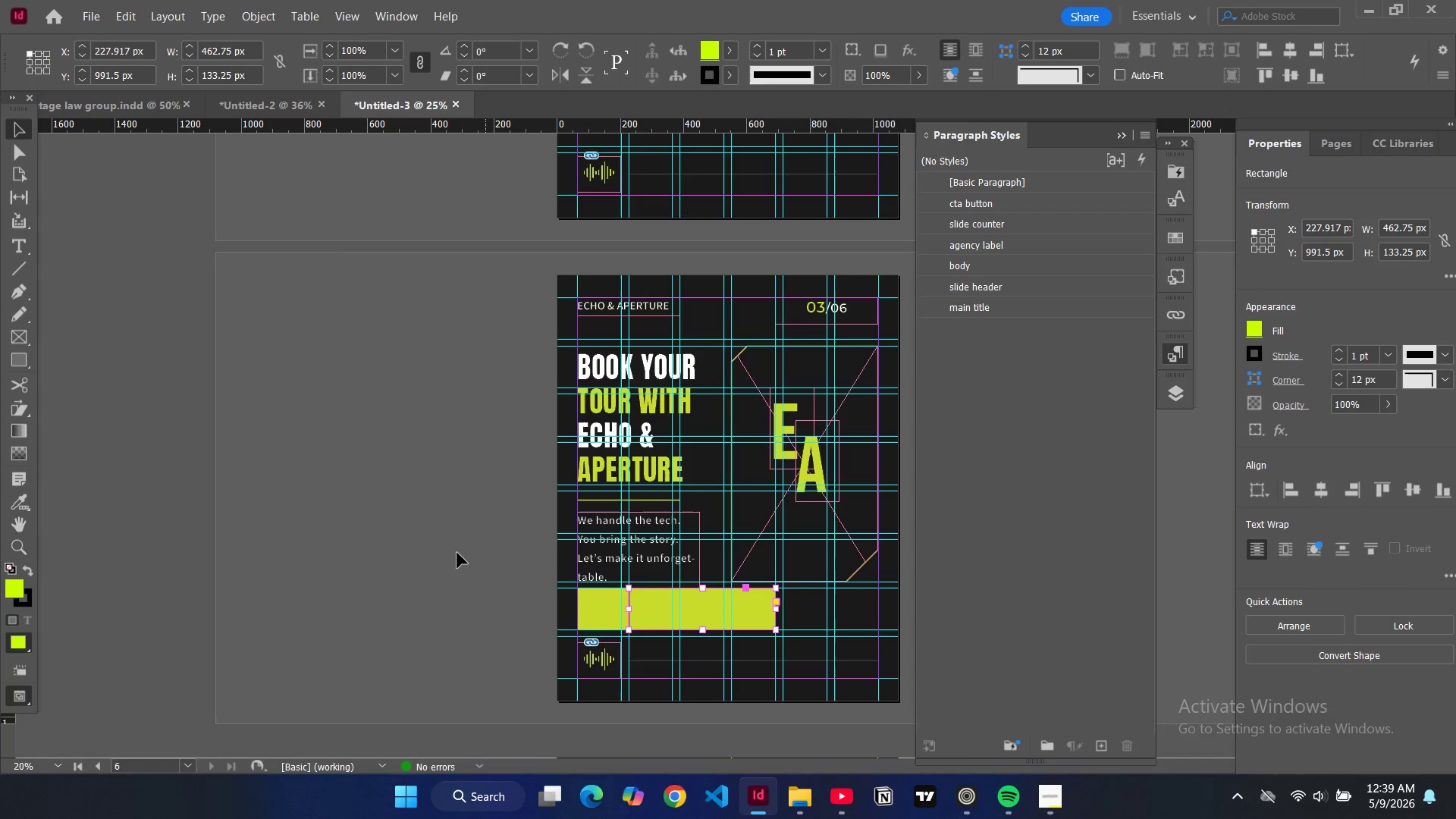 
left_click([457, 553])
 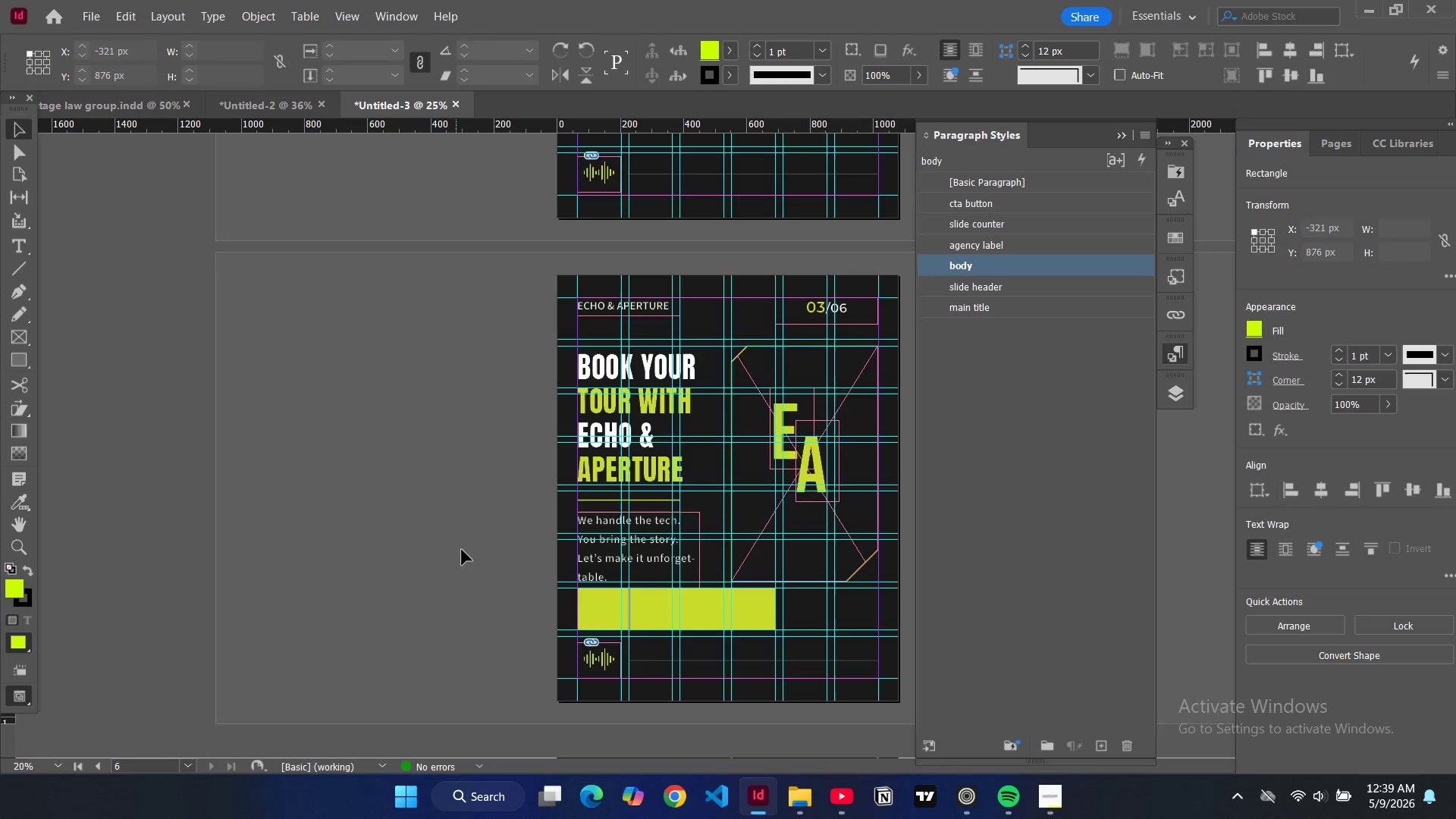 
type(ww)
 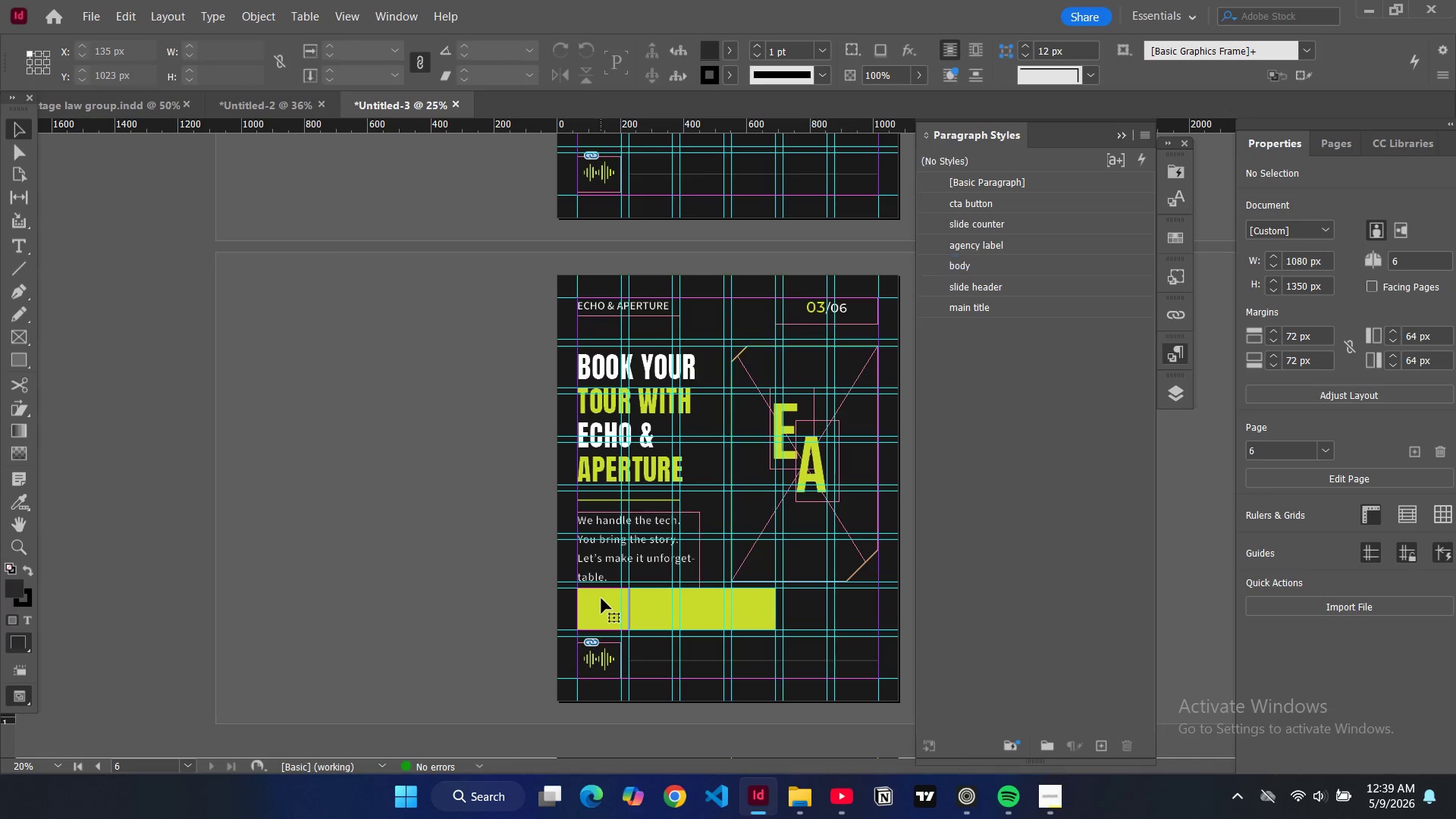 
left_click([601, 598])
 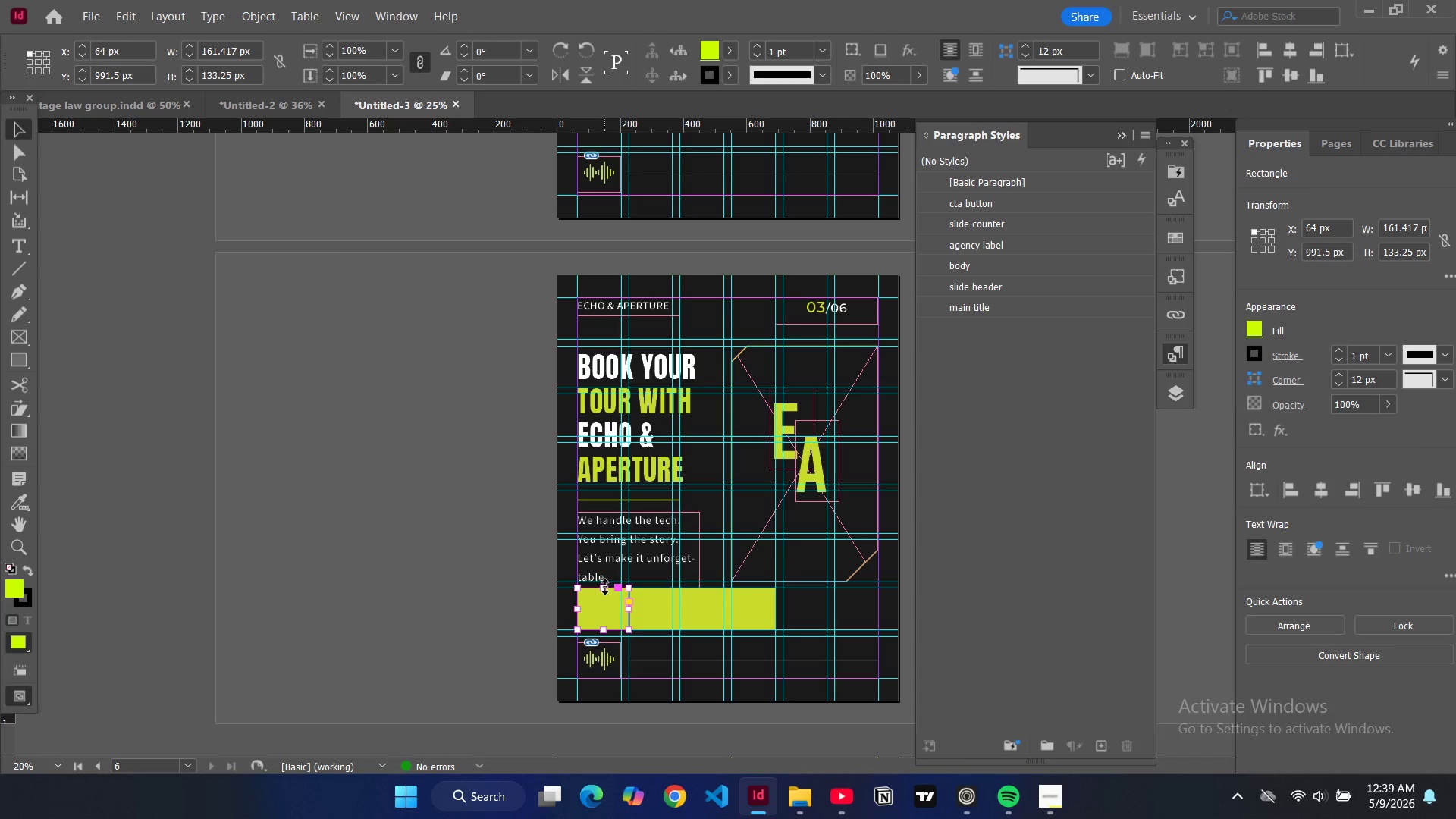 
left_click_drag(start_coordinate=[605, 587], to_coordinate=[604, 599])
 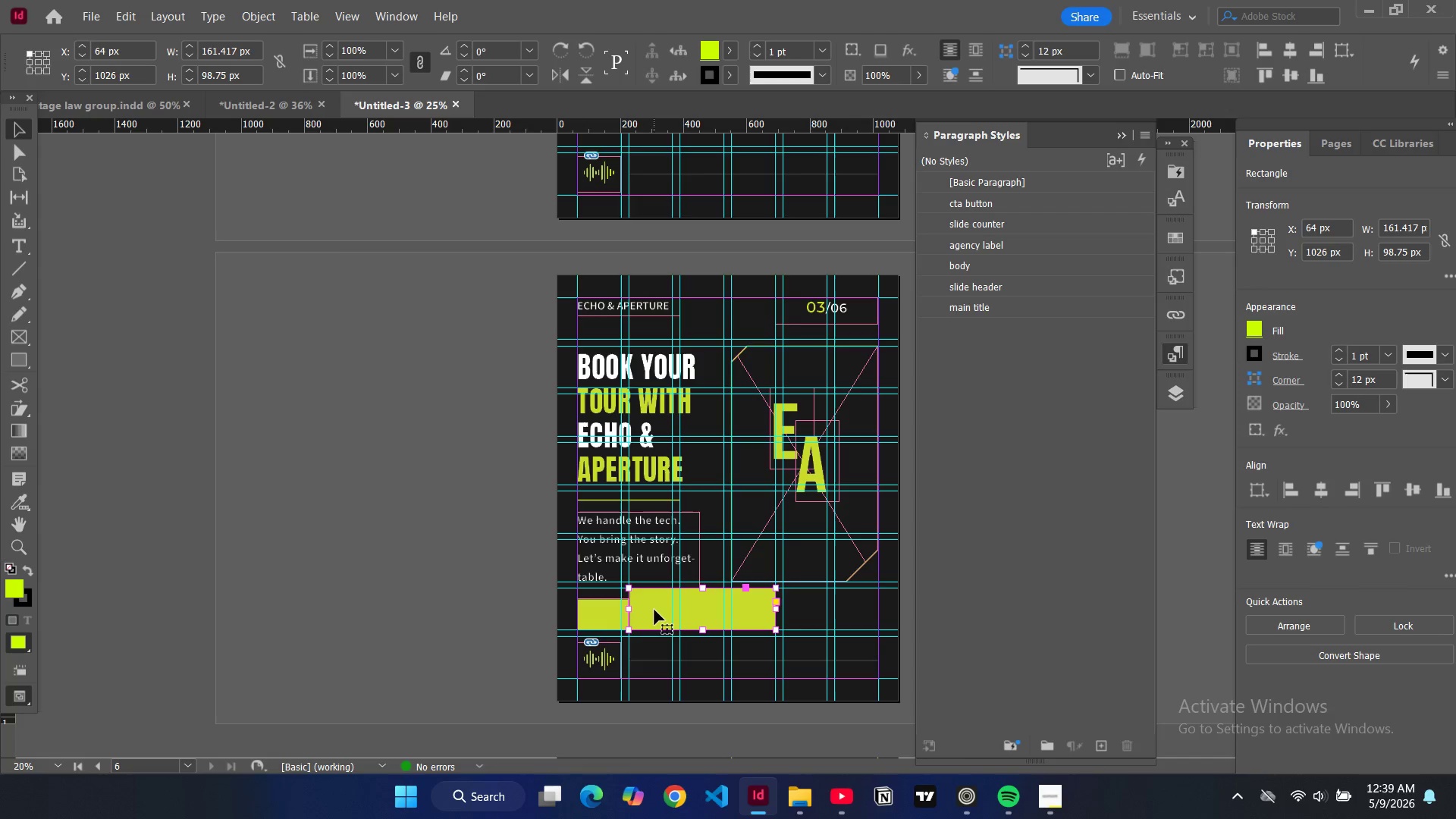 
left_click([654, 611])
 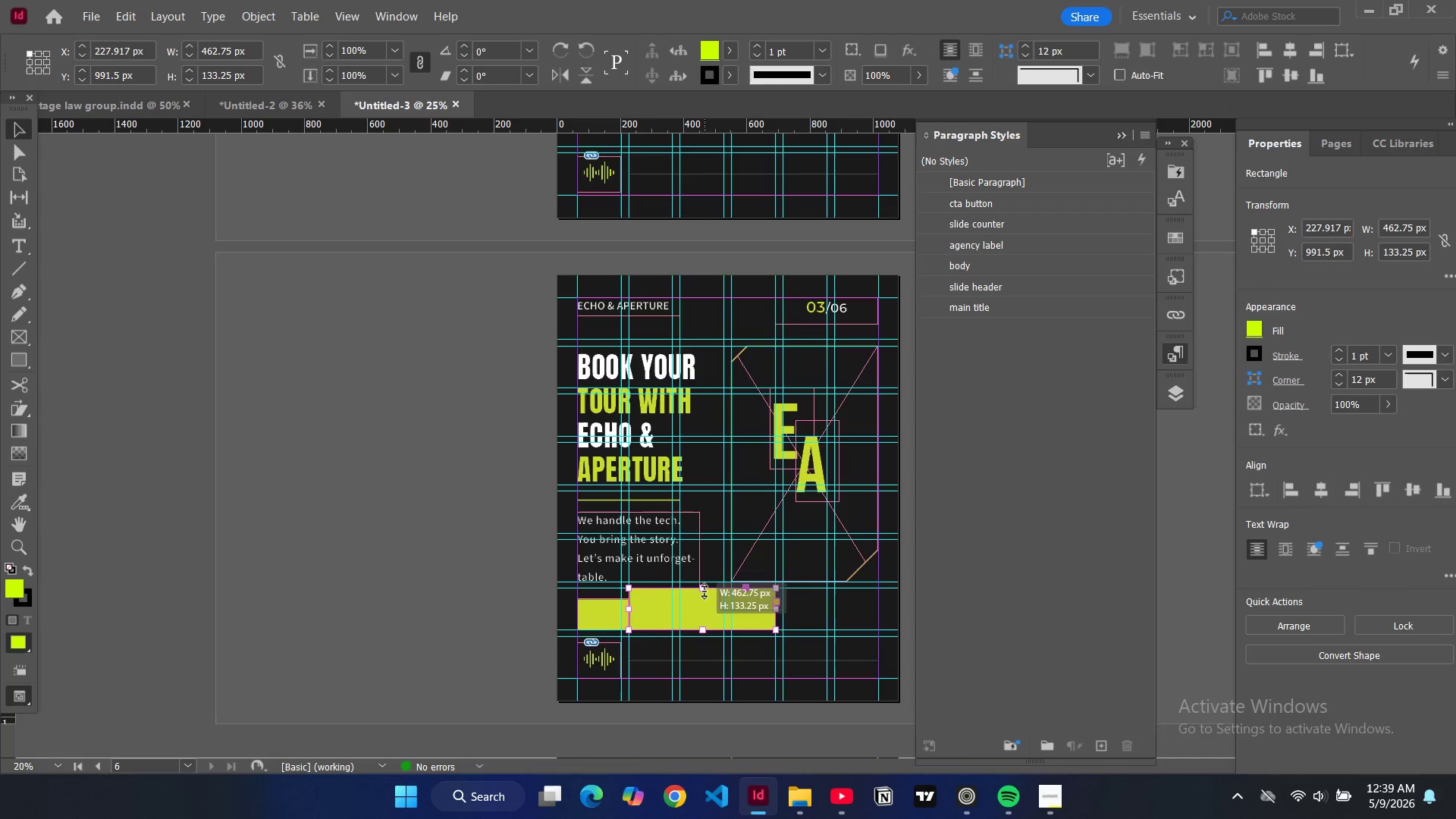 
left_click_drag(start_coordinate=[704, 587], to_coordinate=[702, 602])
 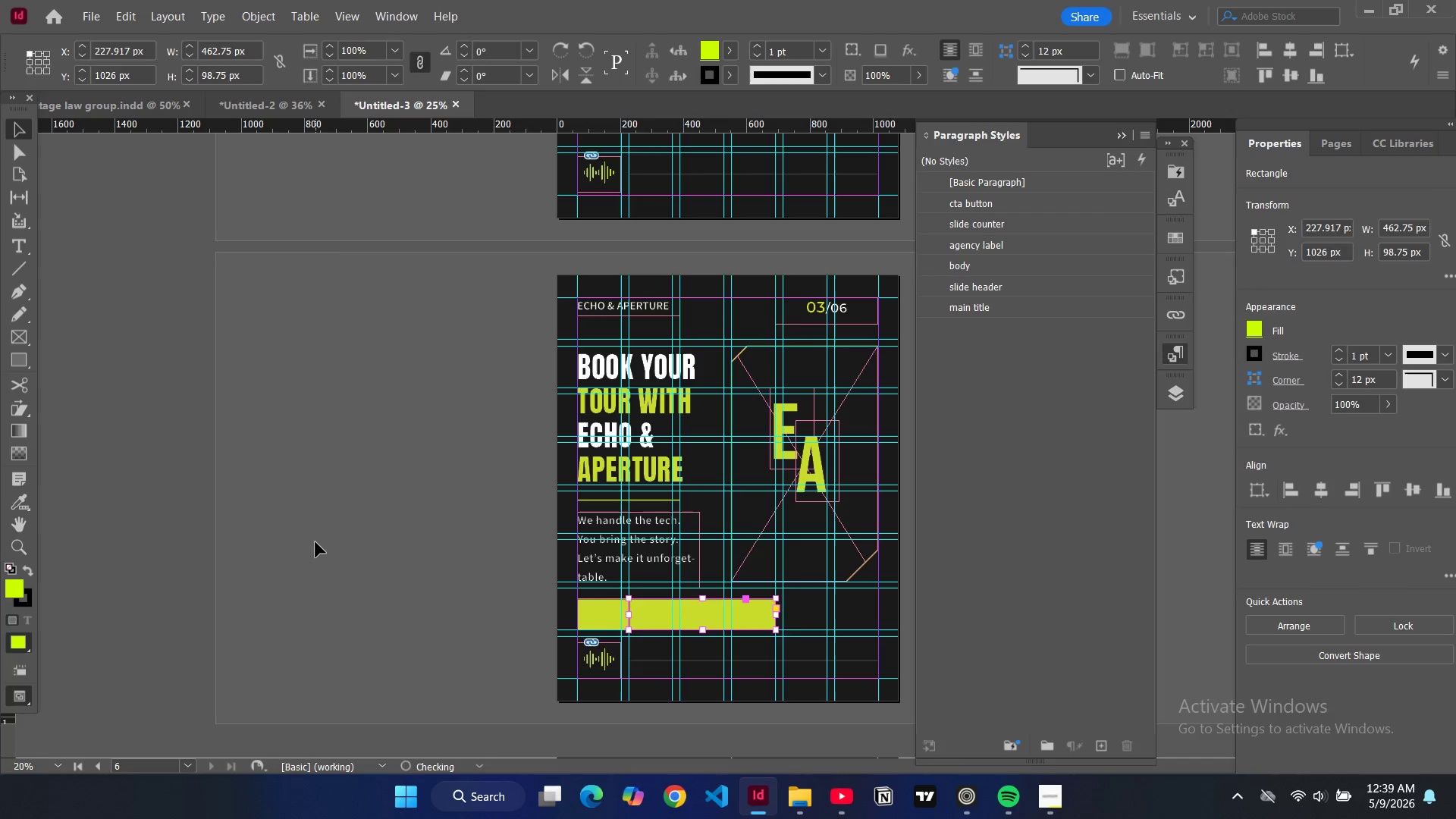 
left_click([315, 542])
 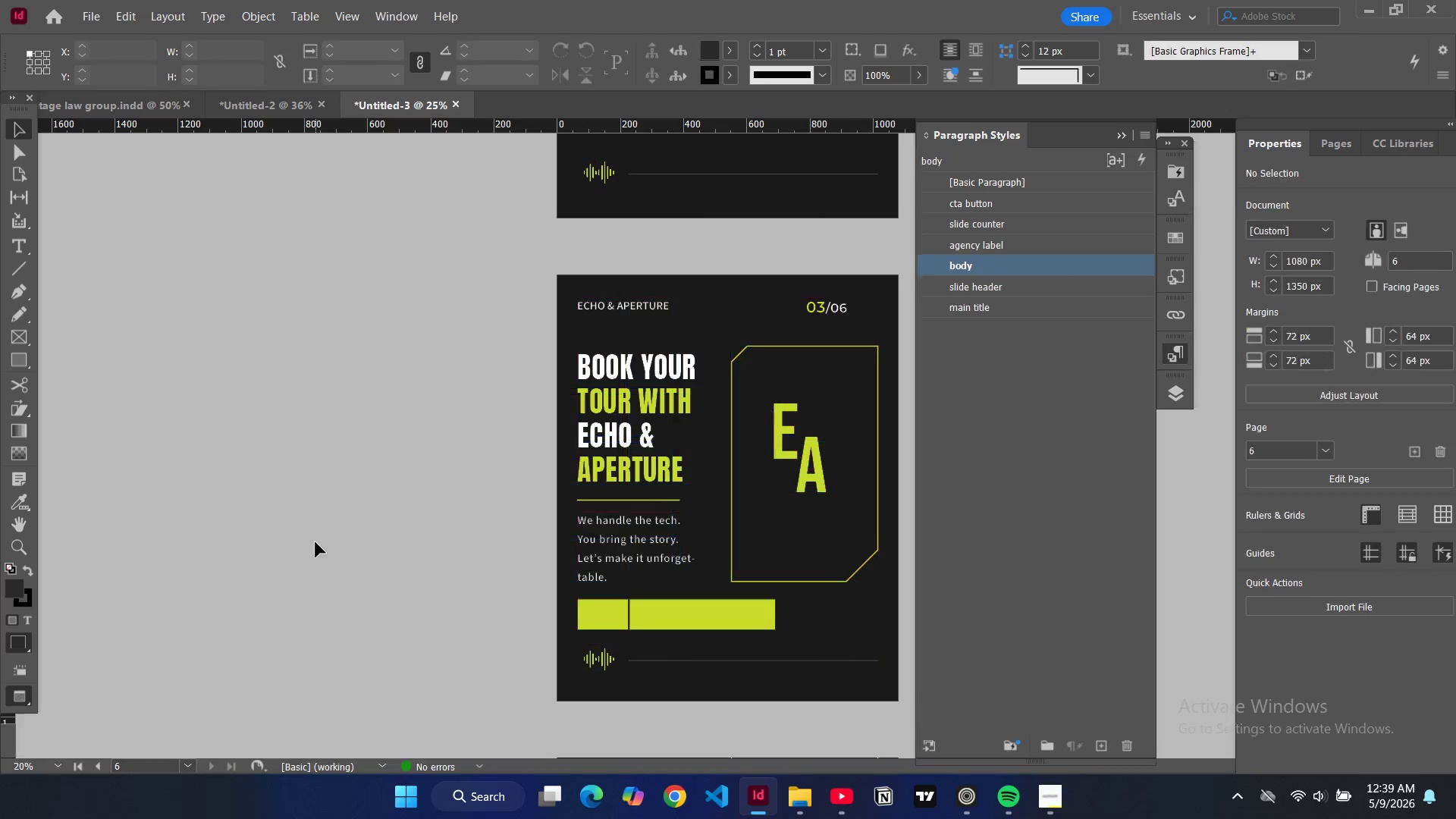 
key(W)
 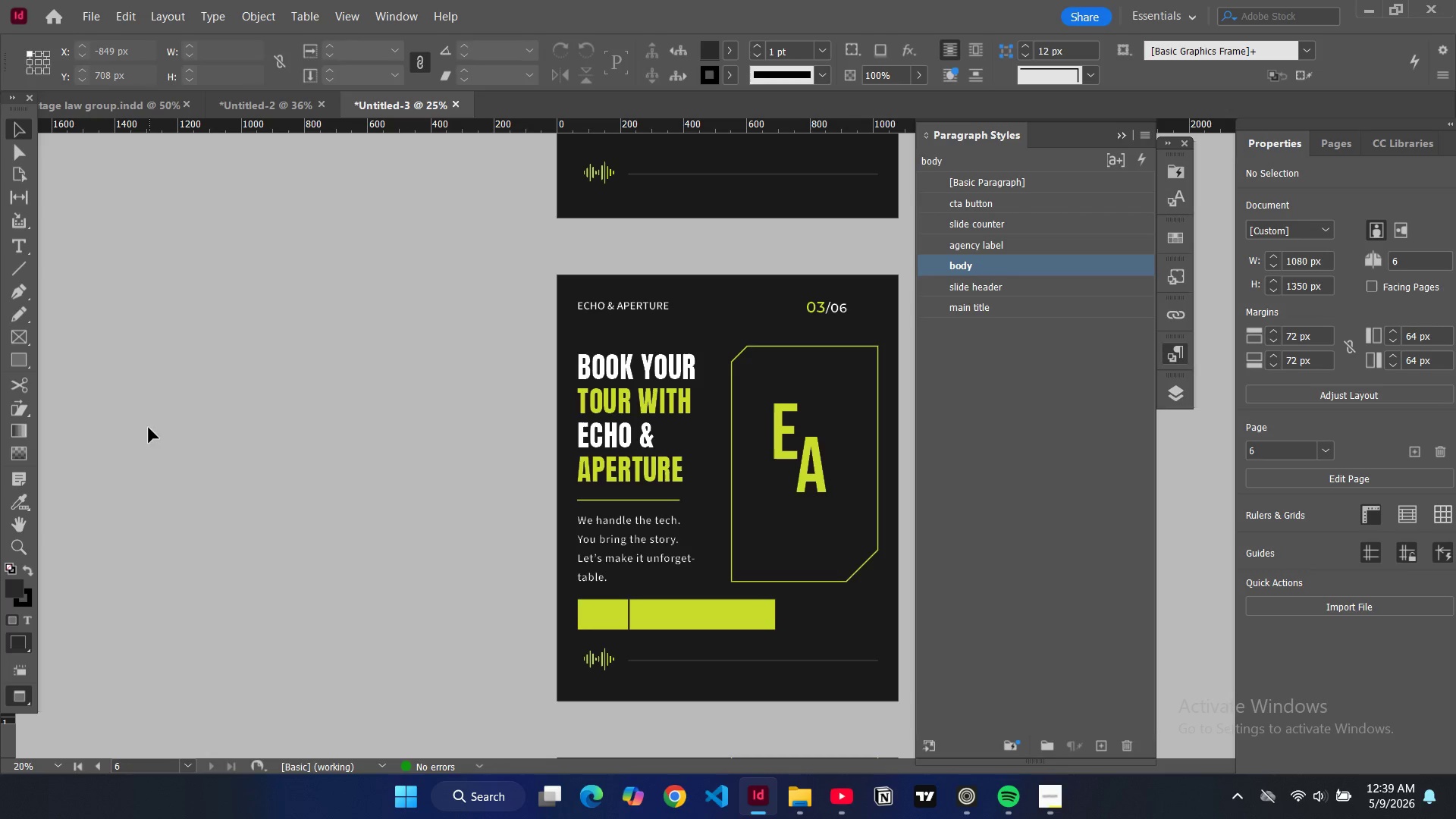 
wait(5.48)
 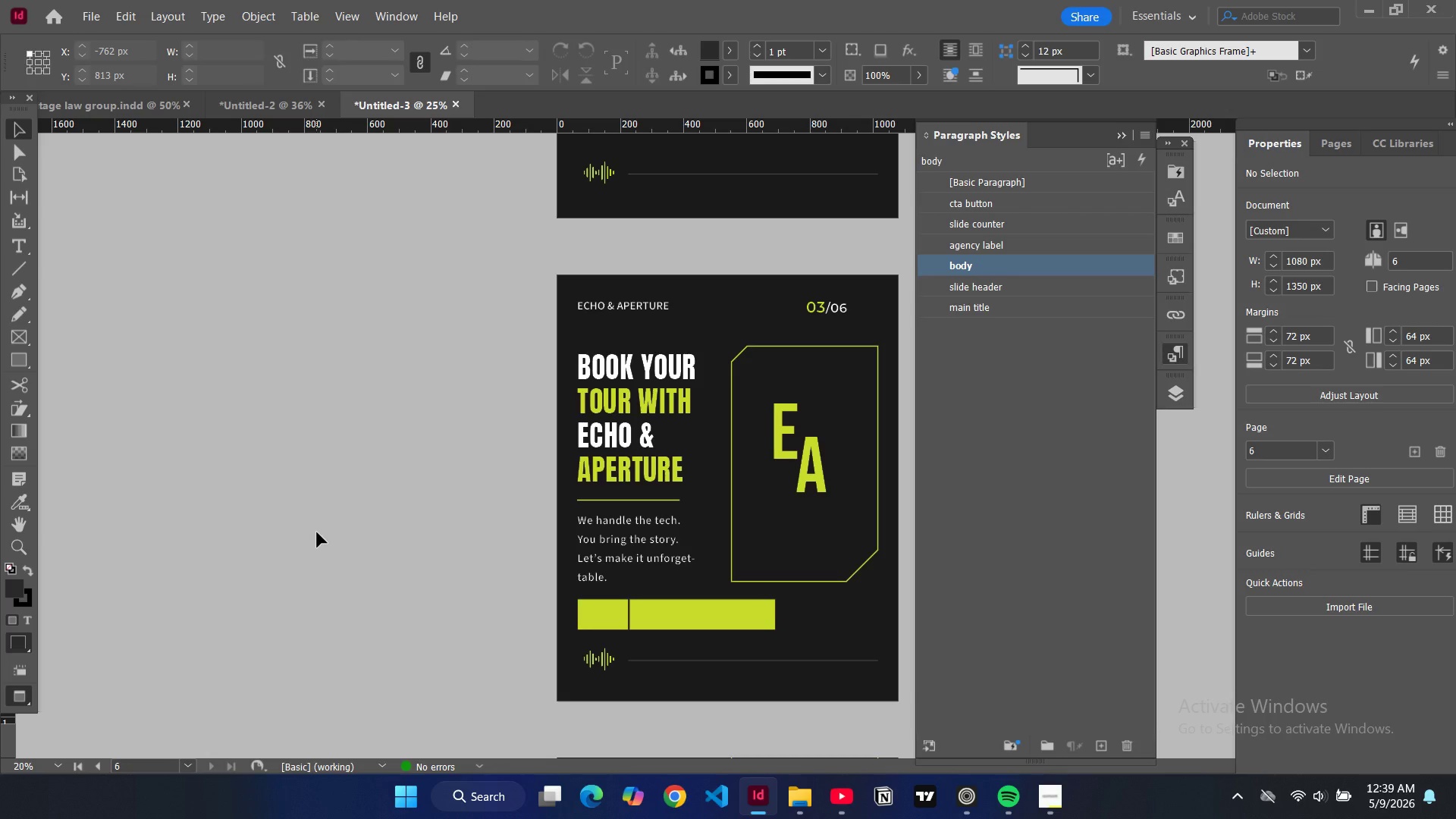 
left_click([8, 250])
 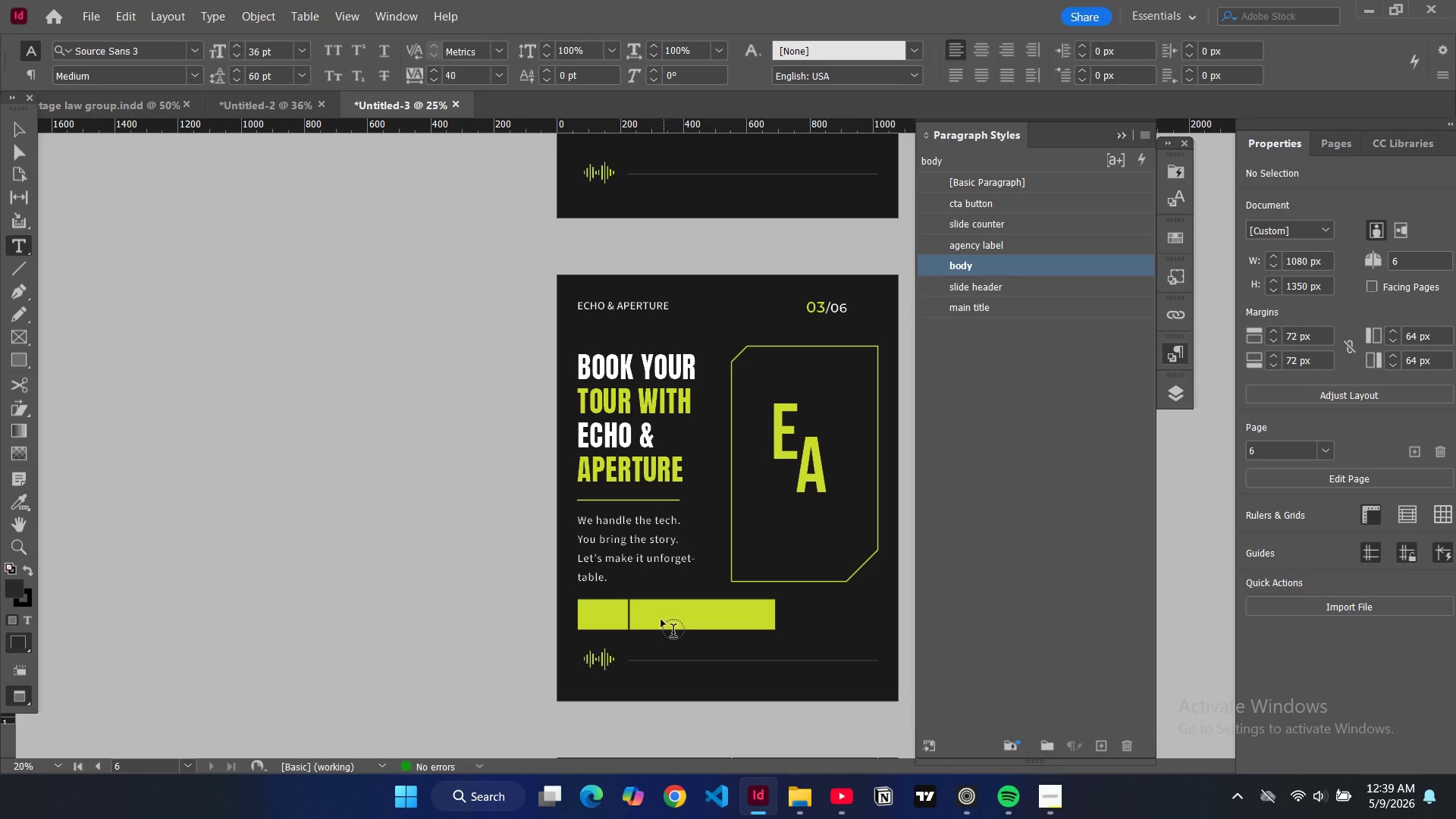 
key(W)
 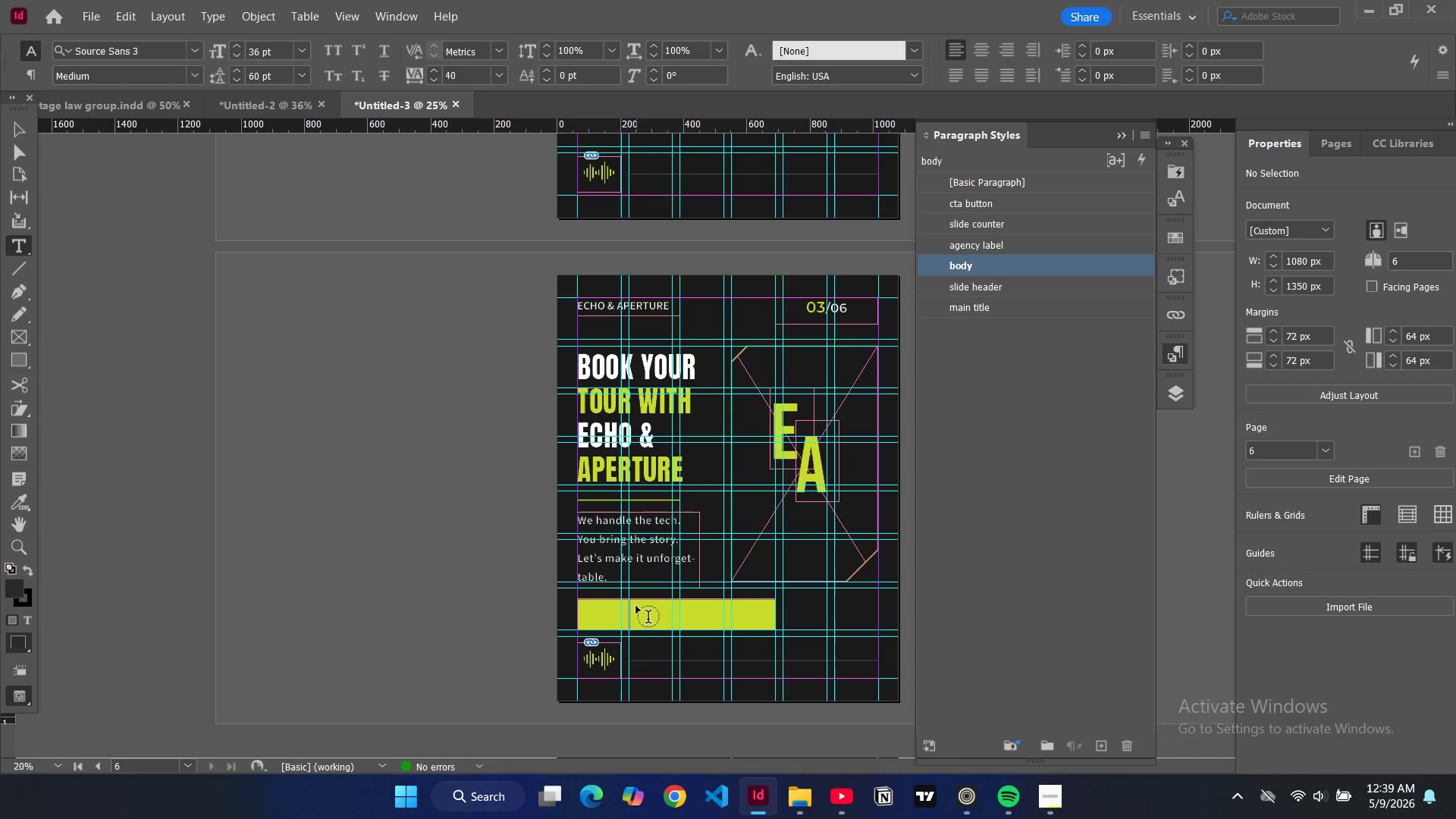 
left_click_drag(start_coordinate=[636, 607], to_coordinate=[770, 624])
 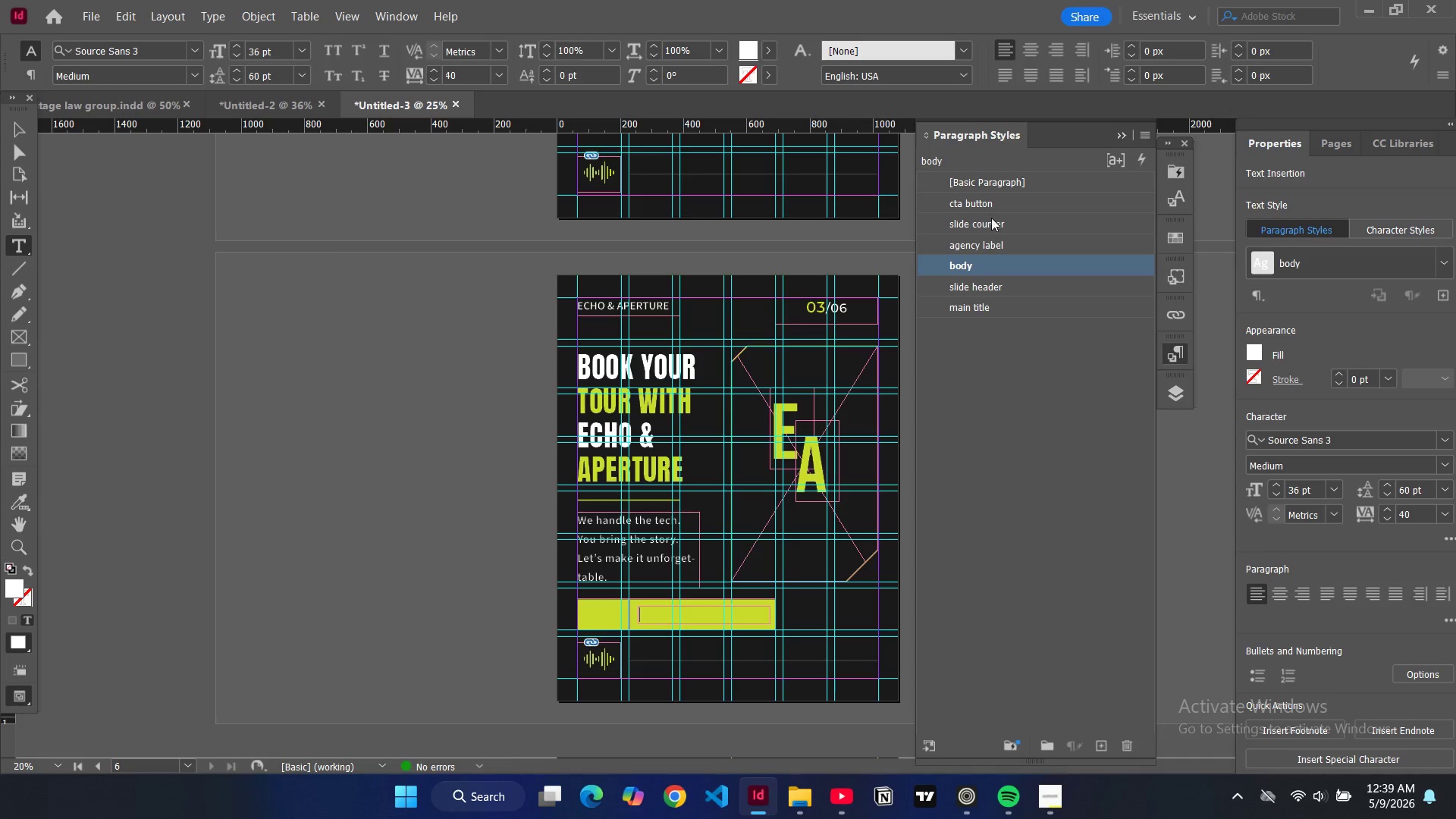 
left_click([985, 202])
 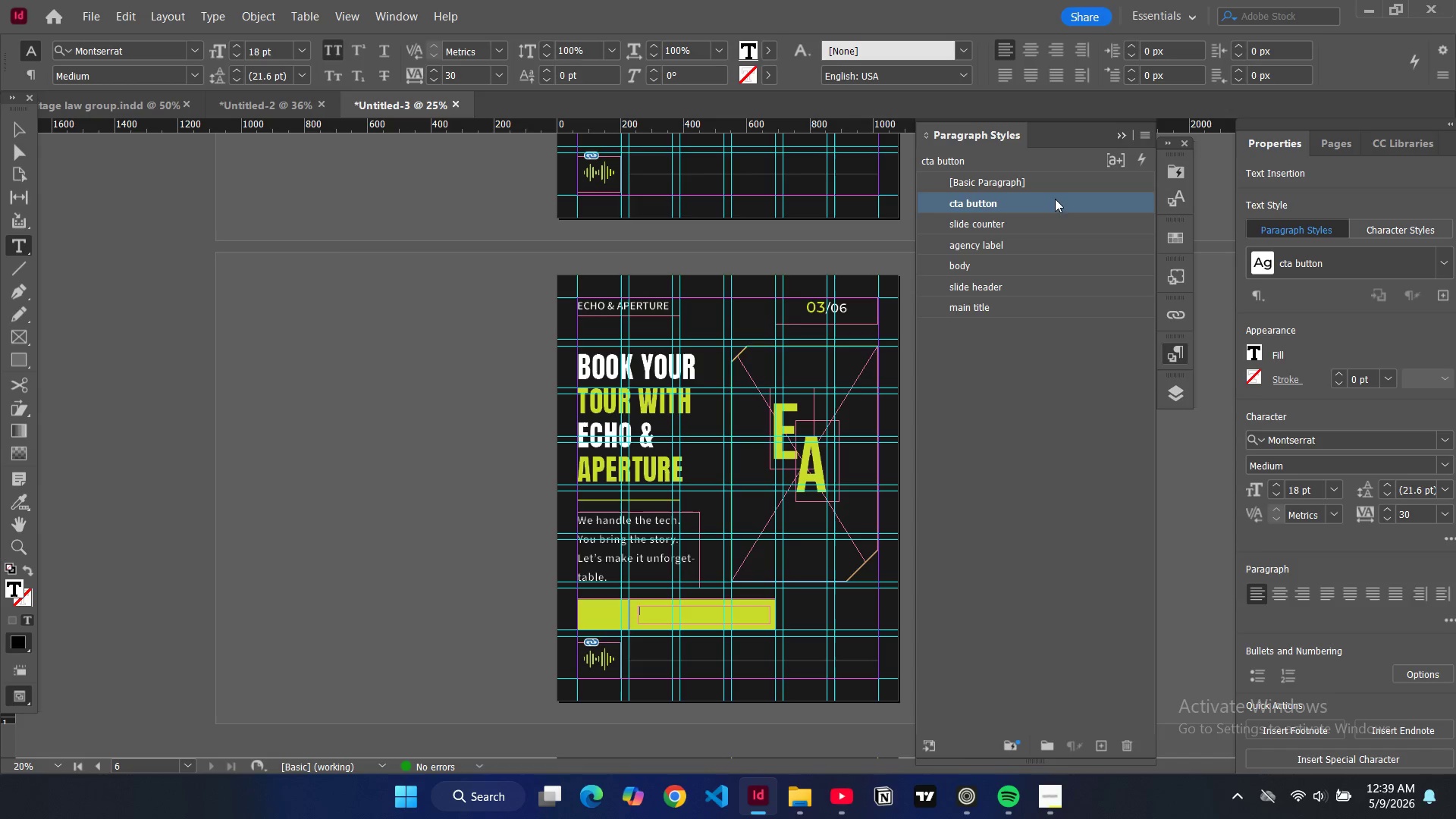 
double_click([1058, 204])
 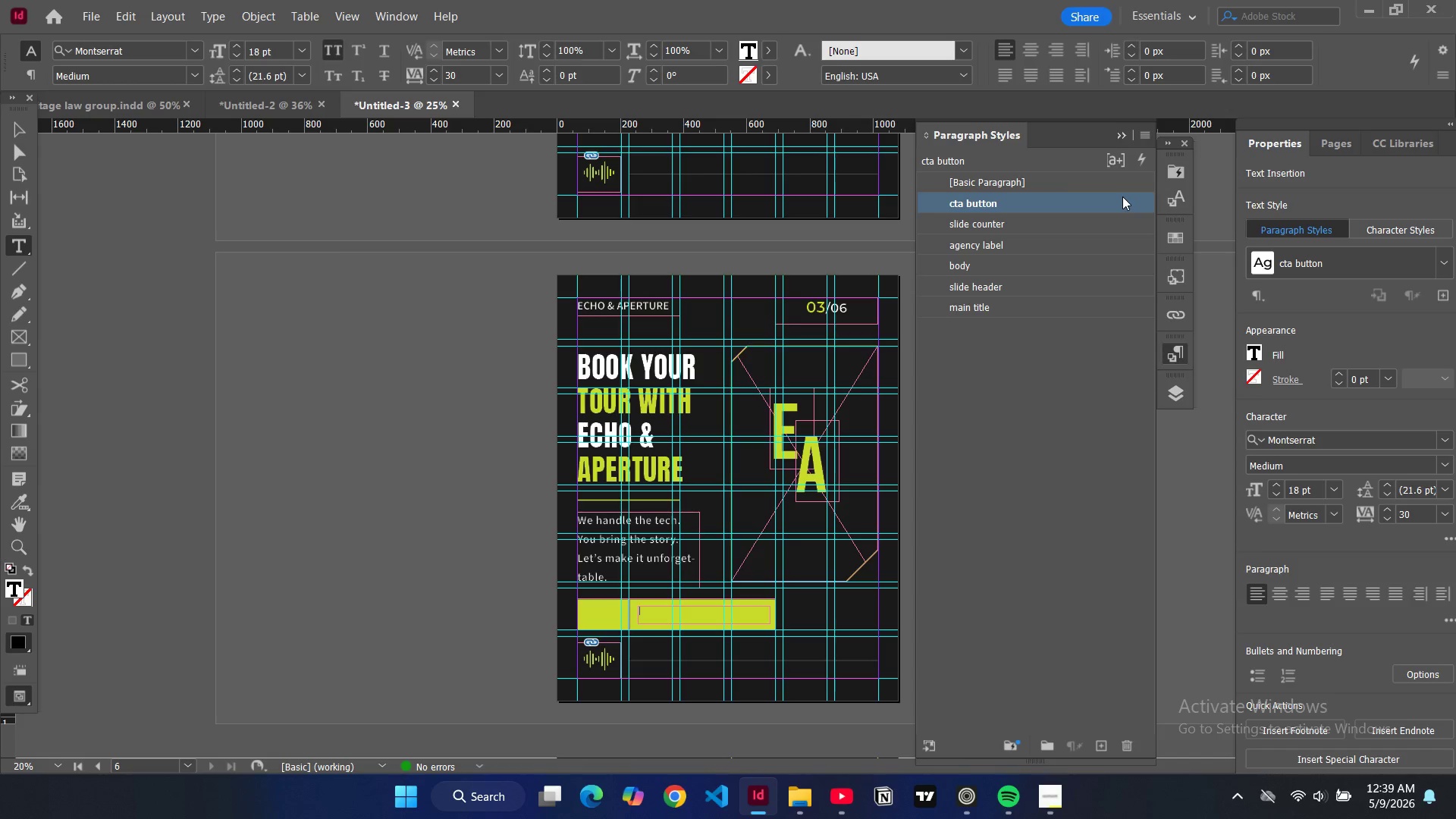 
double_click([1122, 196])
 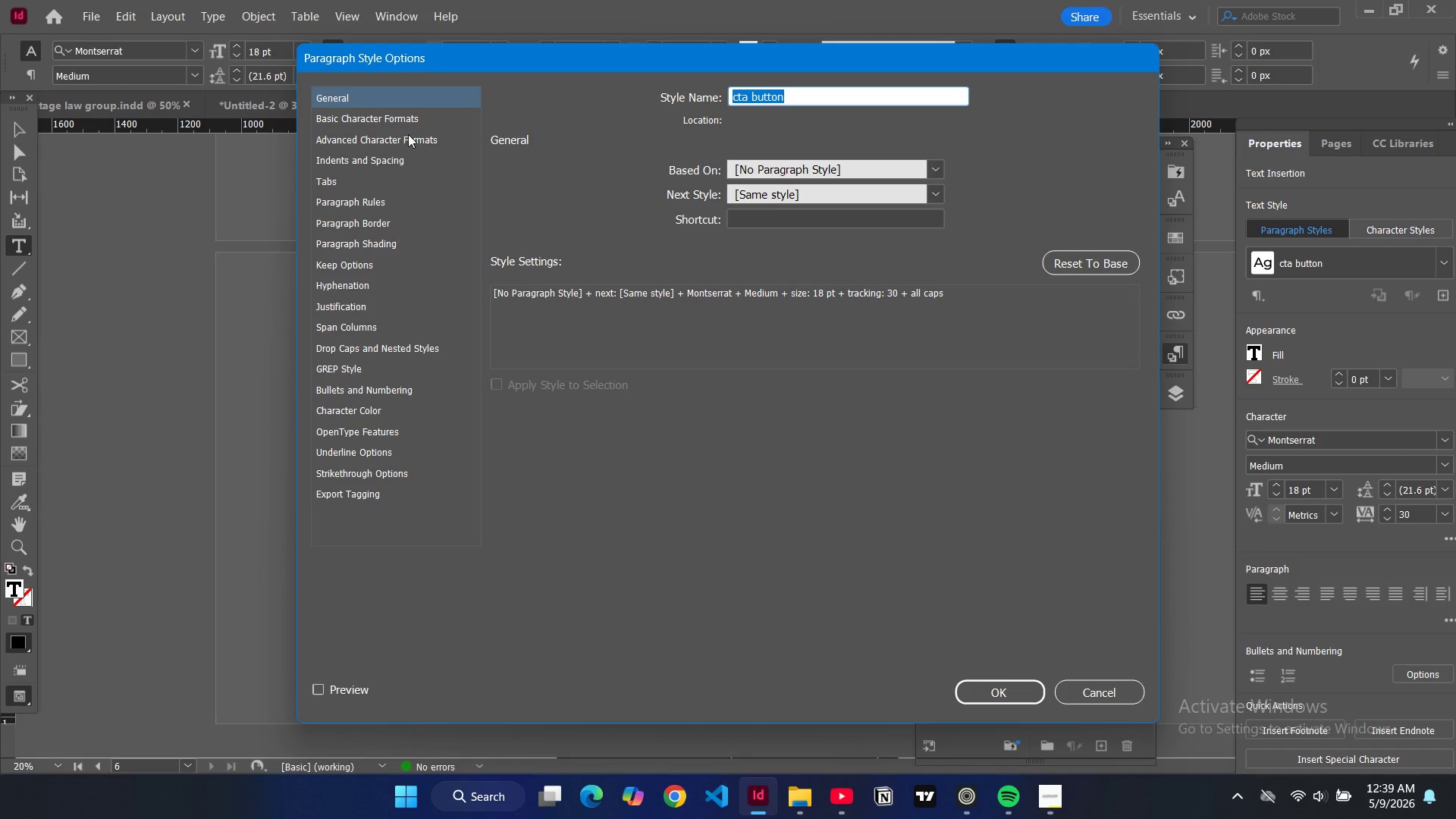 
left_click([399, 121])
 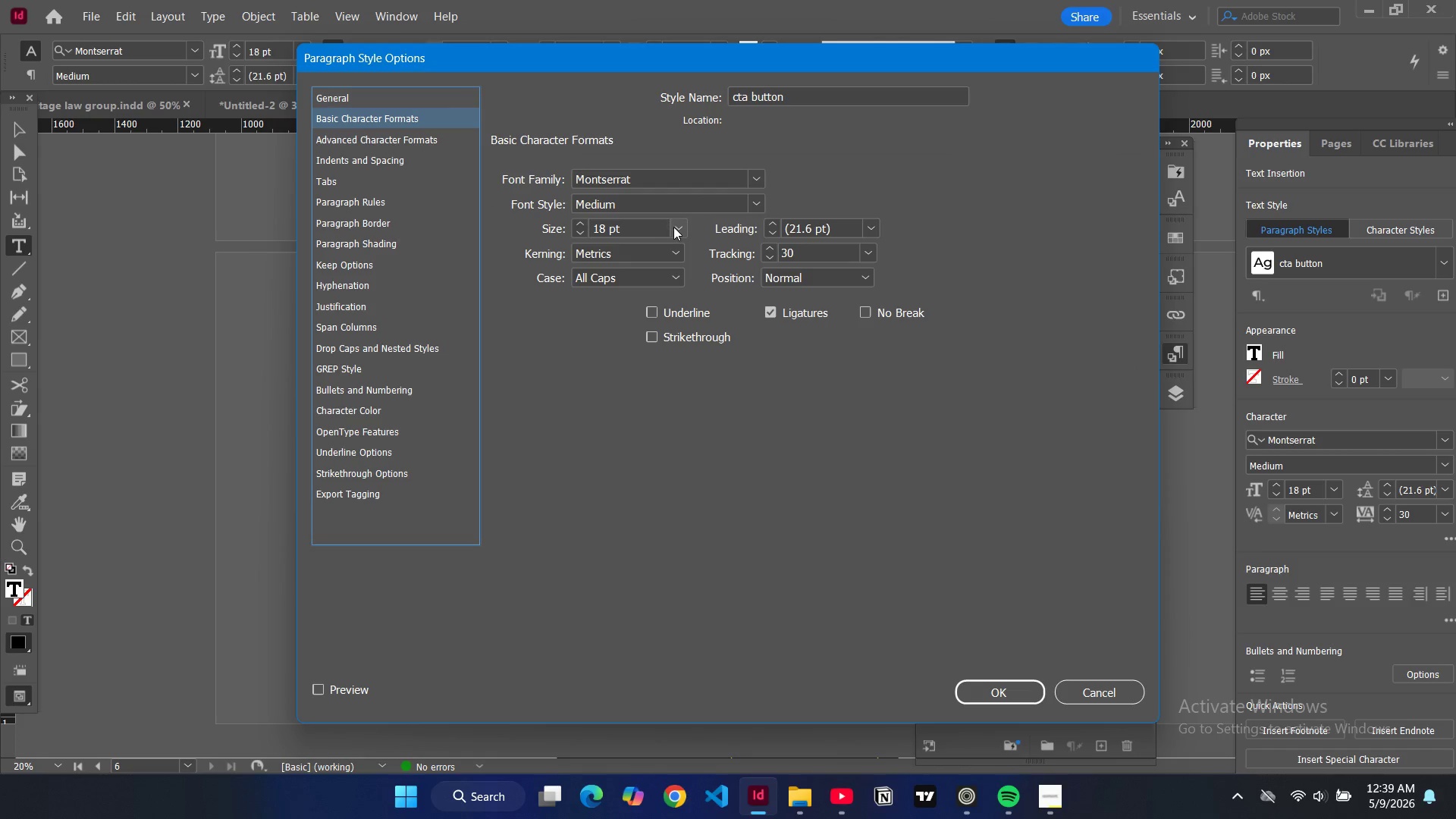 
left_click([675, 227])
 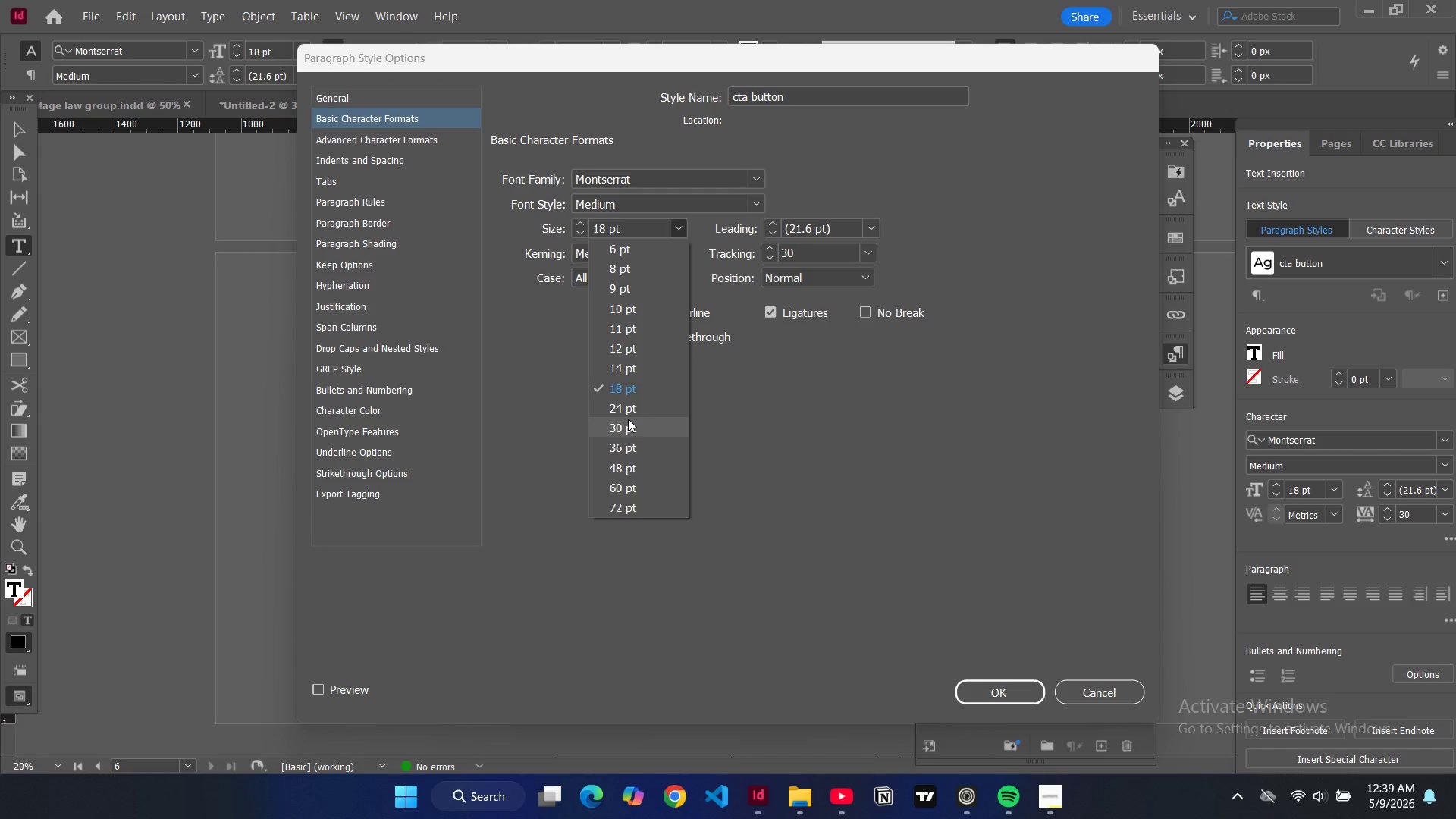 
left_click([628, 419])
 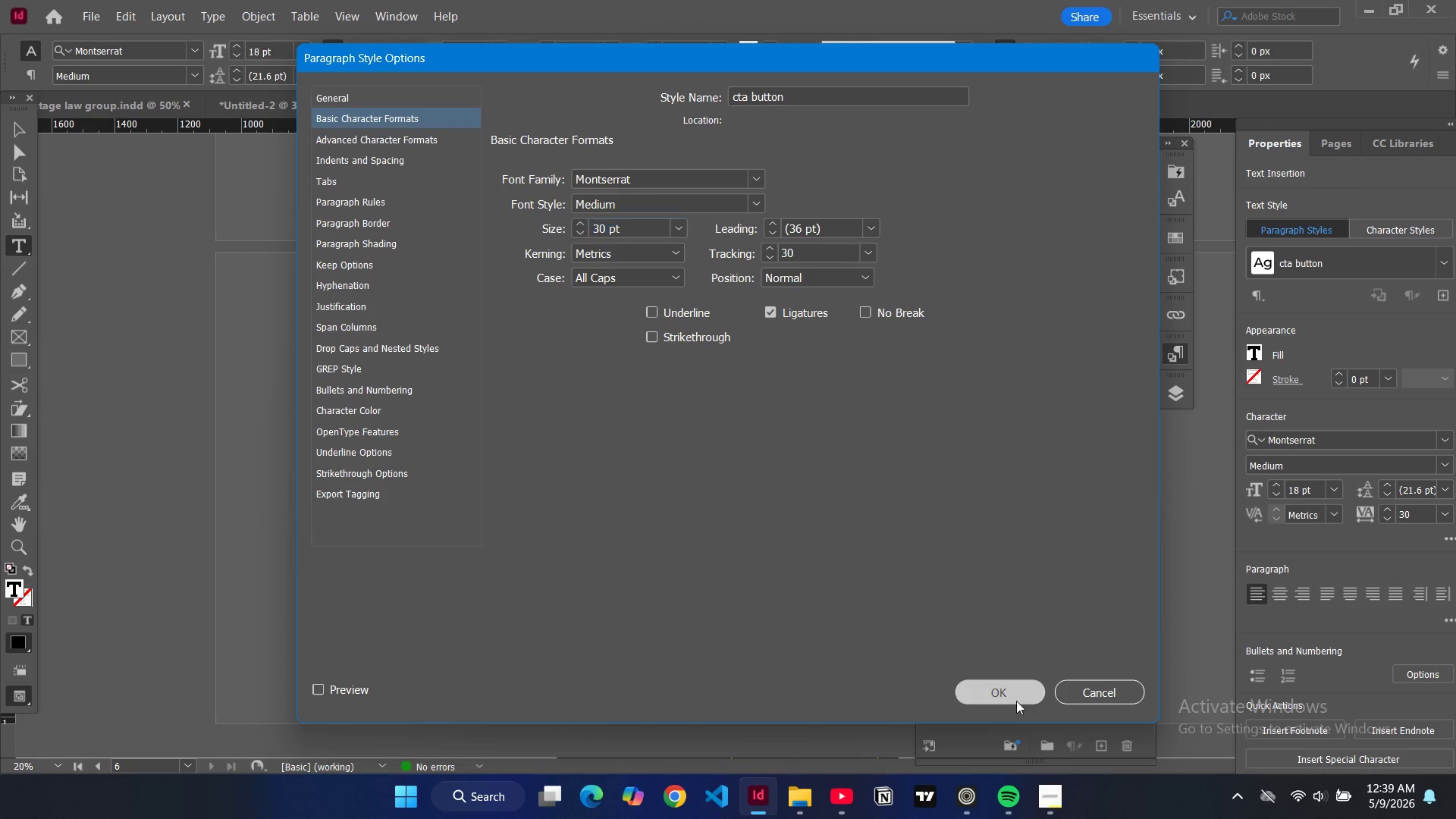 
left_click([1016, 701])
 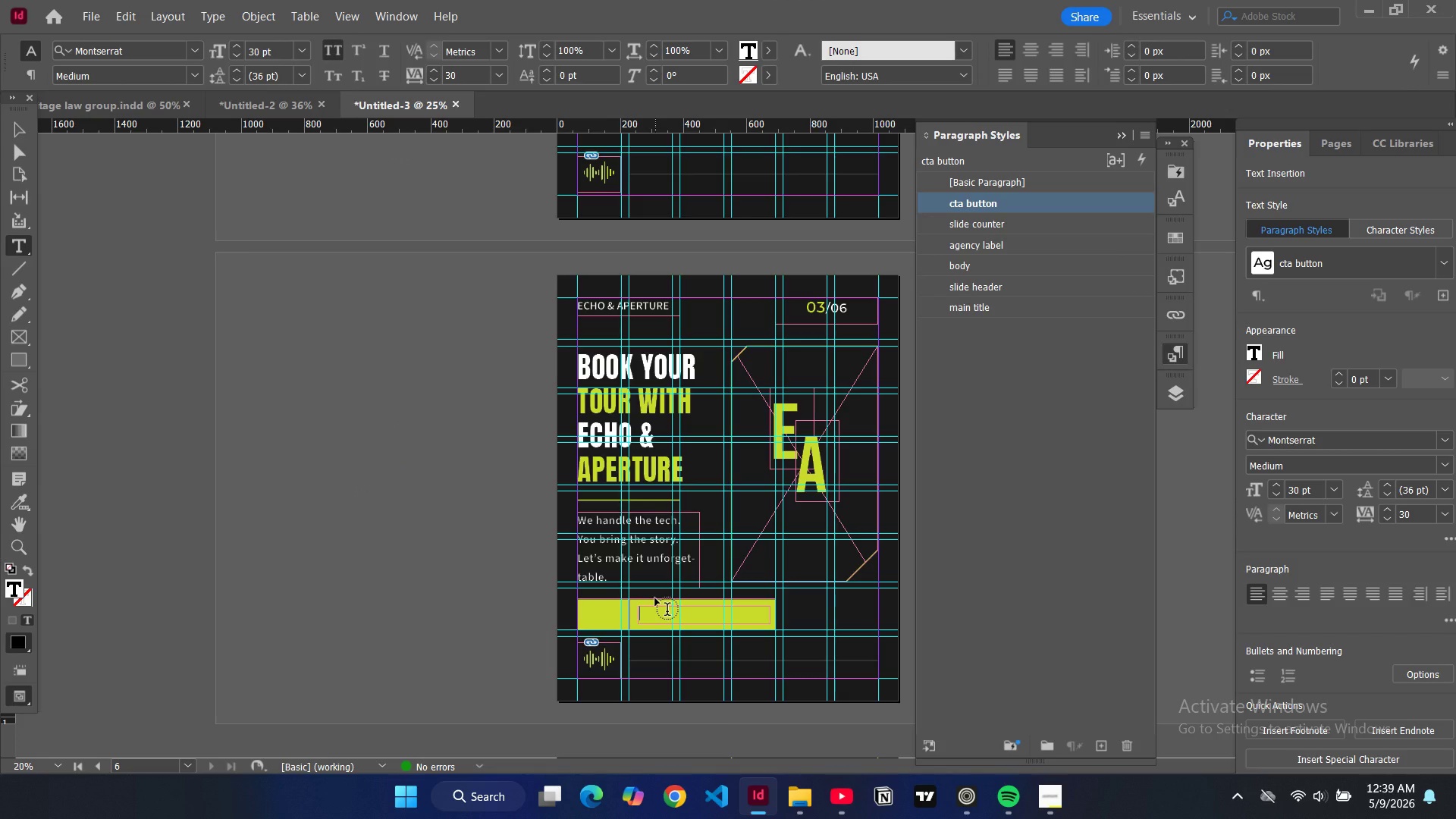 
wait(5.03)
 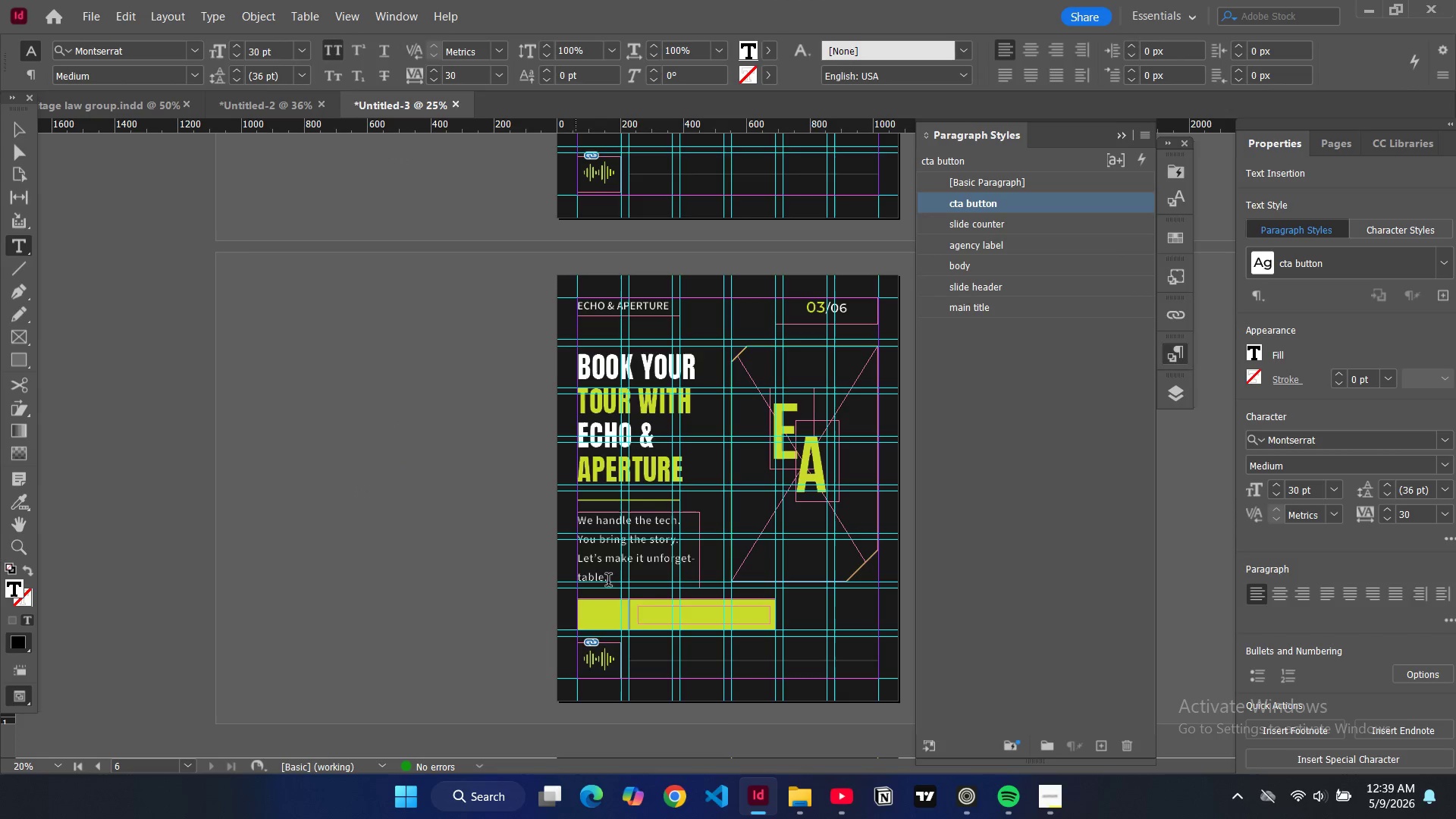 
type(let's create live)
 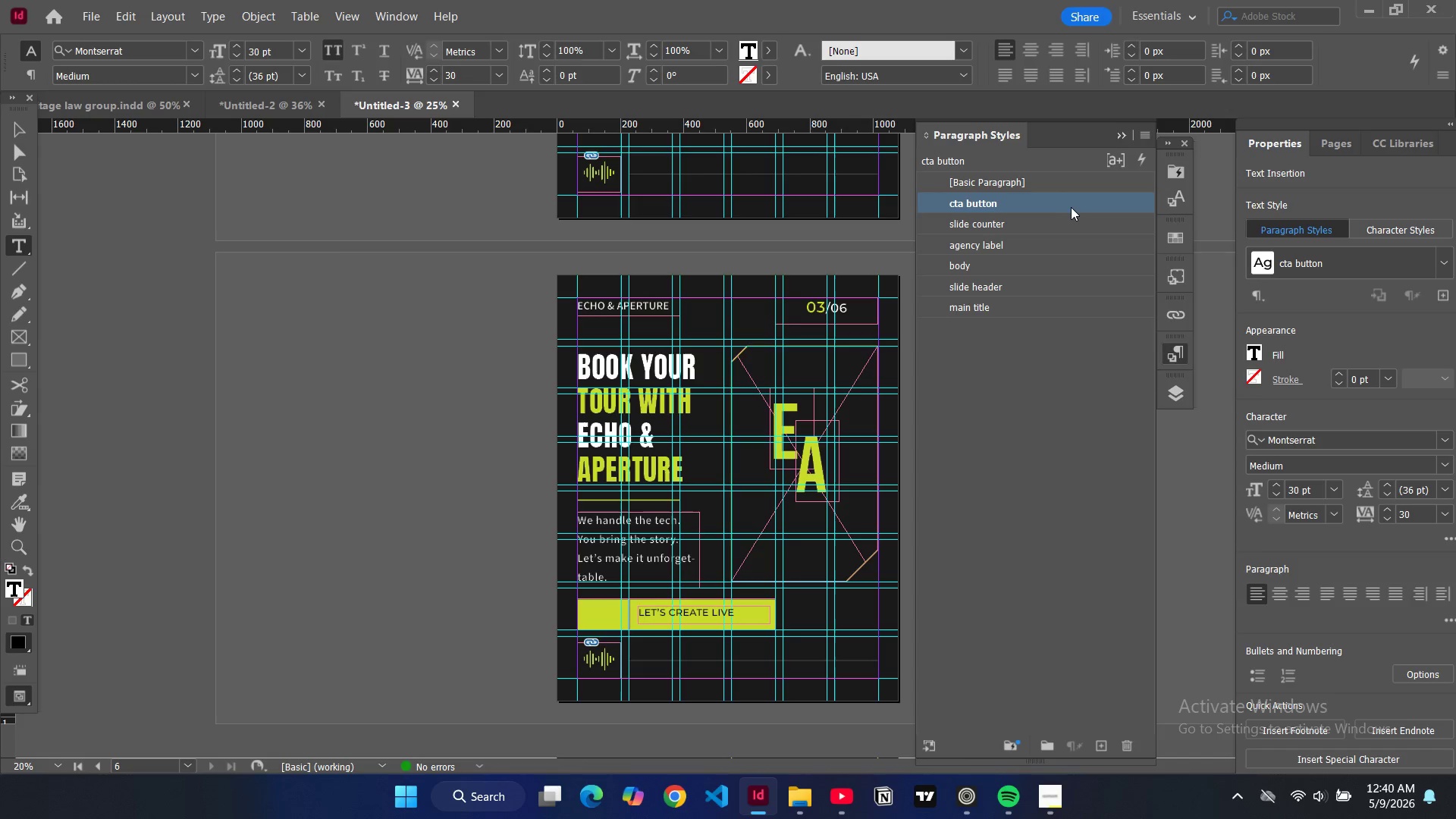 
double_click([1072, 206])
 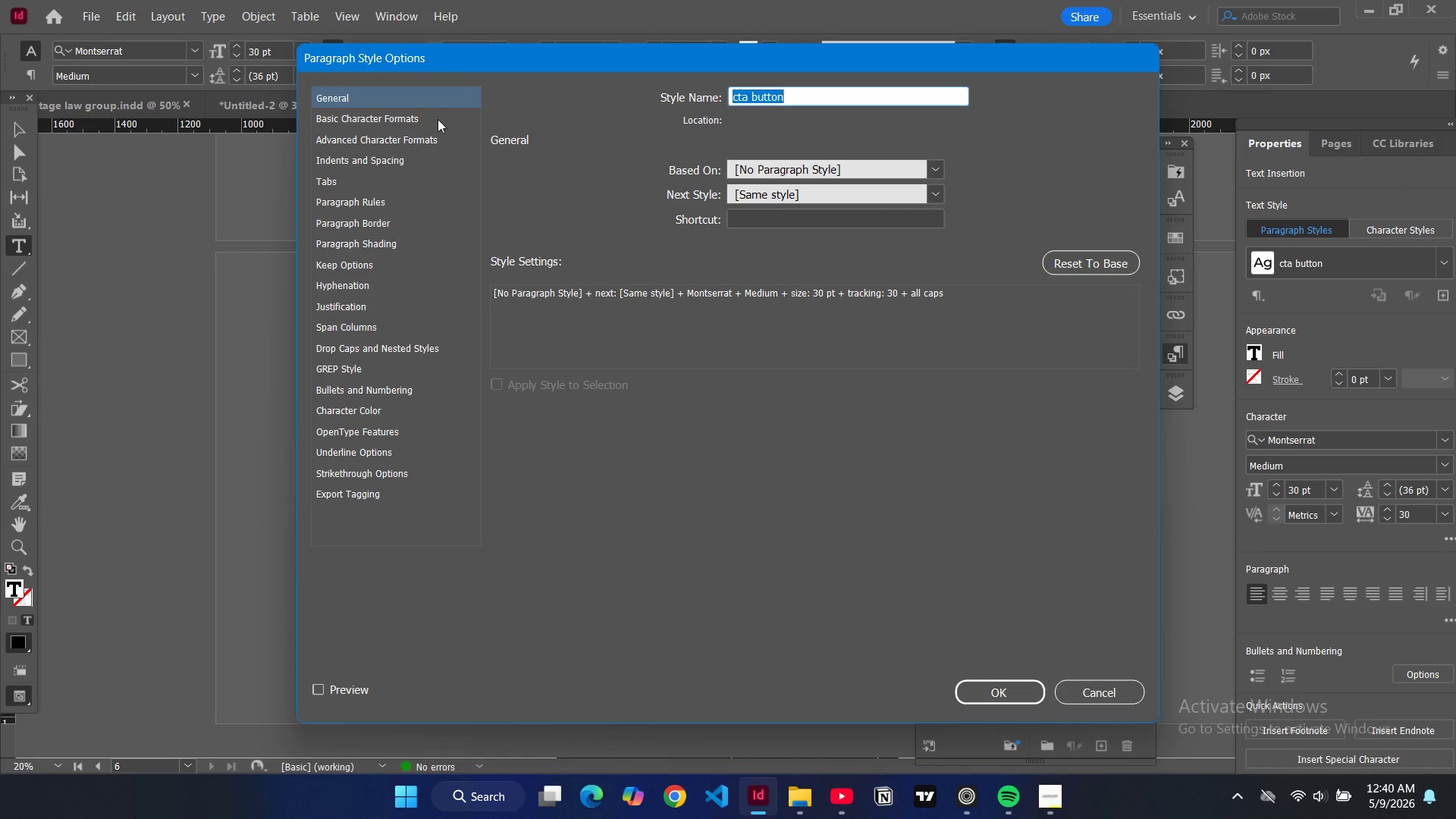 
left_click([437, 118])
 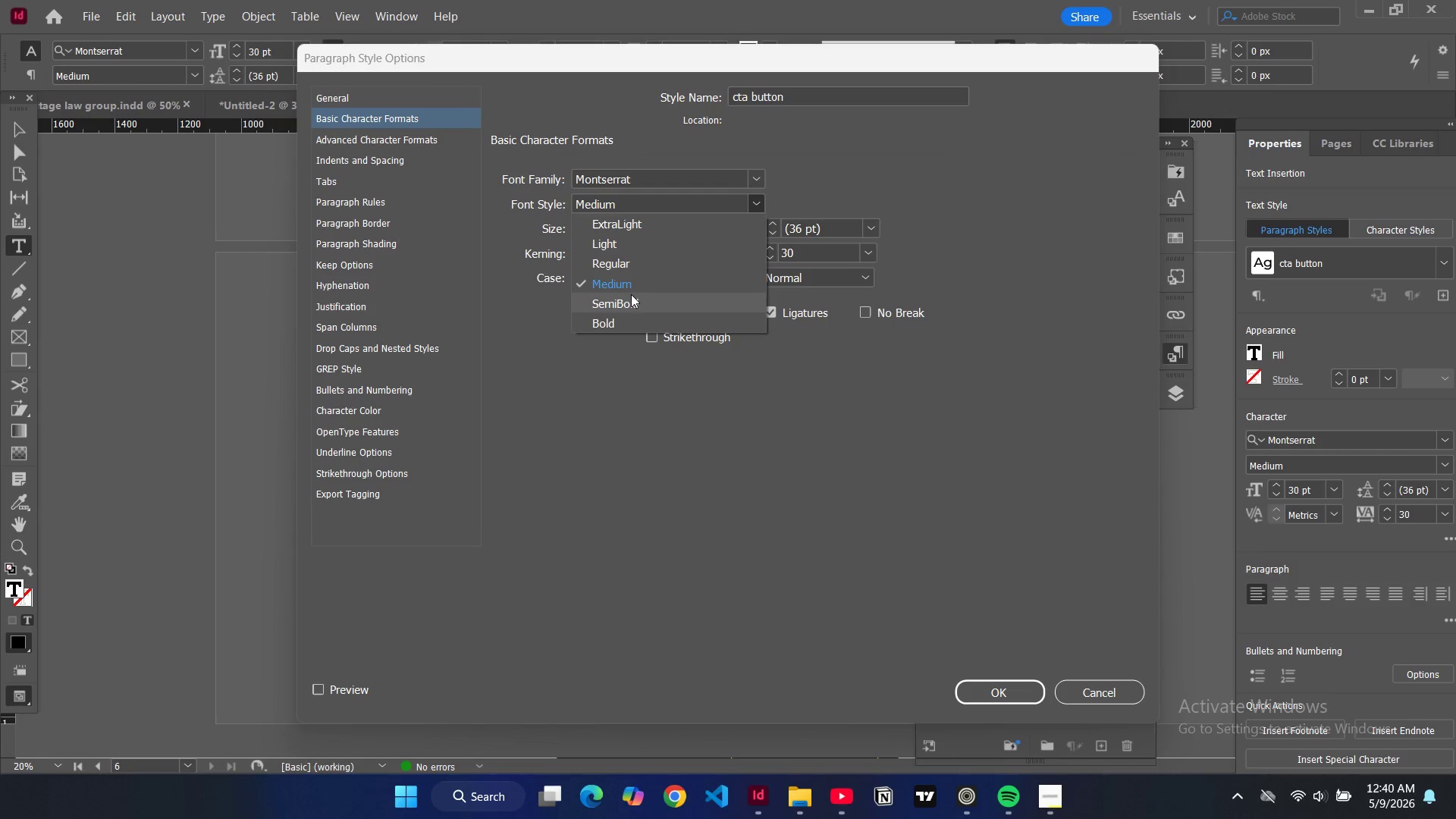 
left_click([631, 299])
 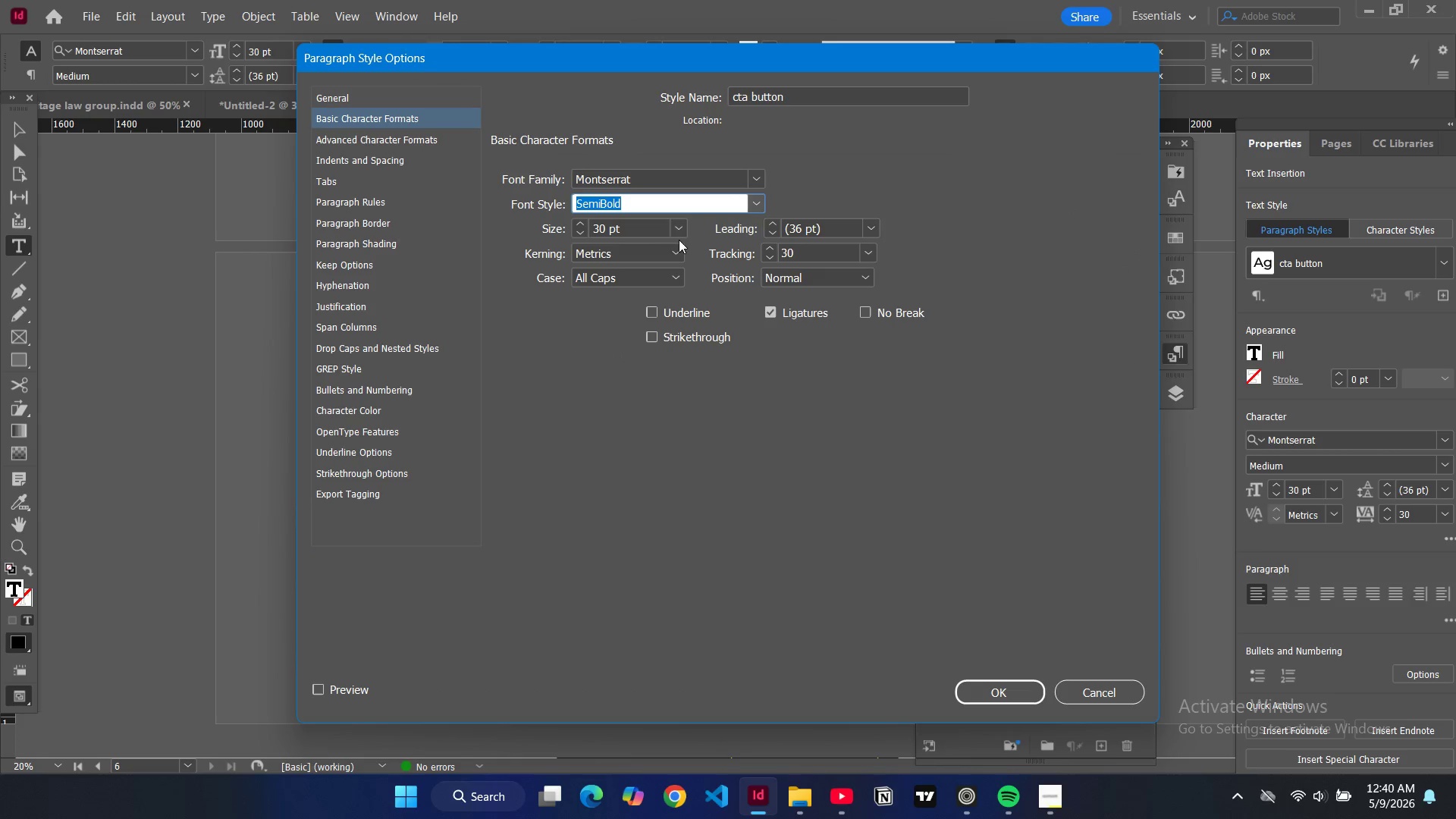 
left_click([679, 231])
 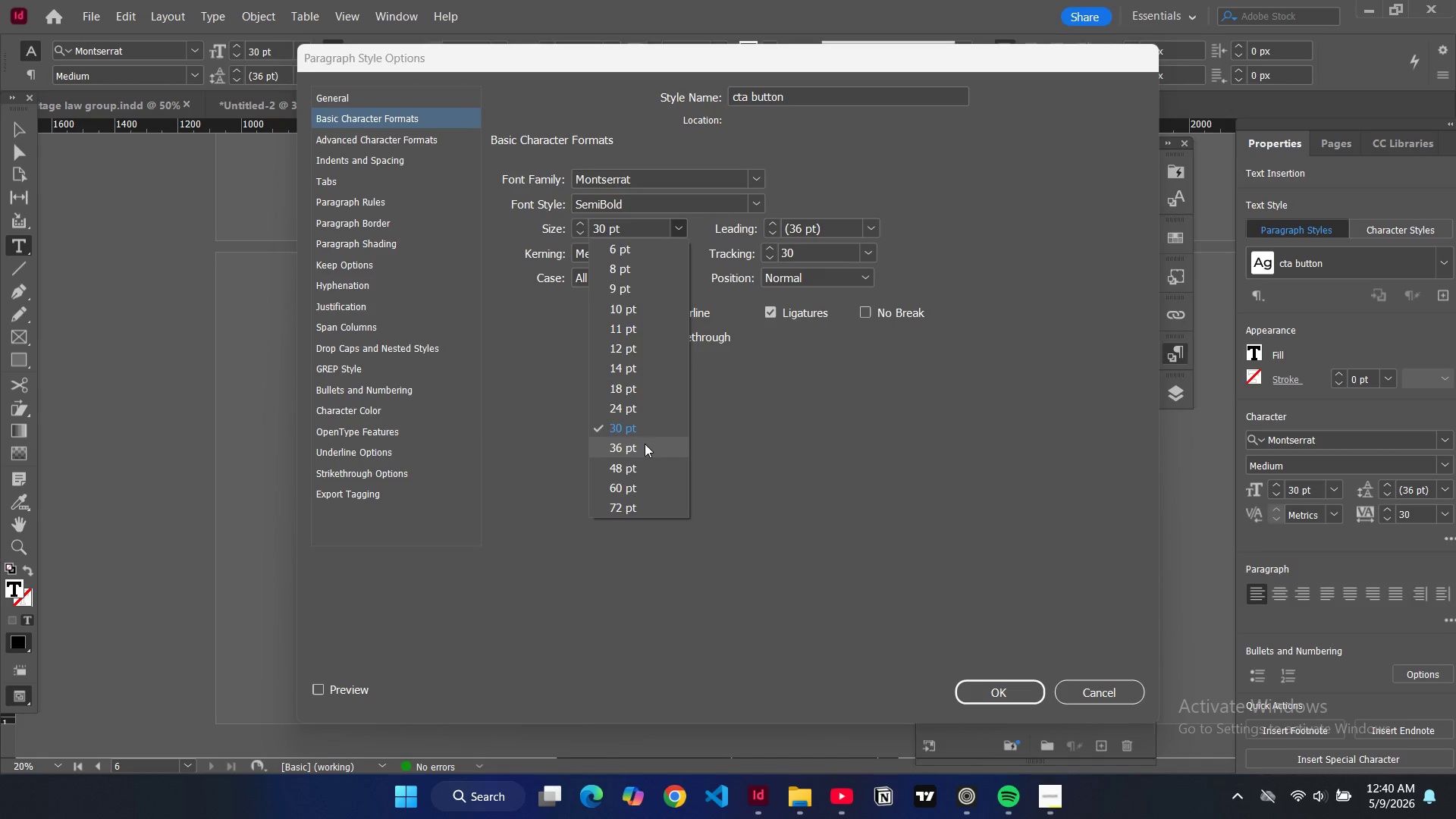 
left_click([645, 444])
 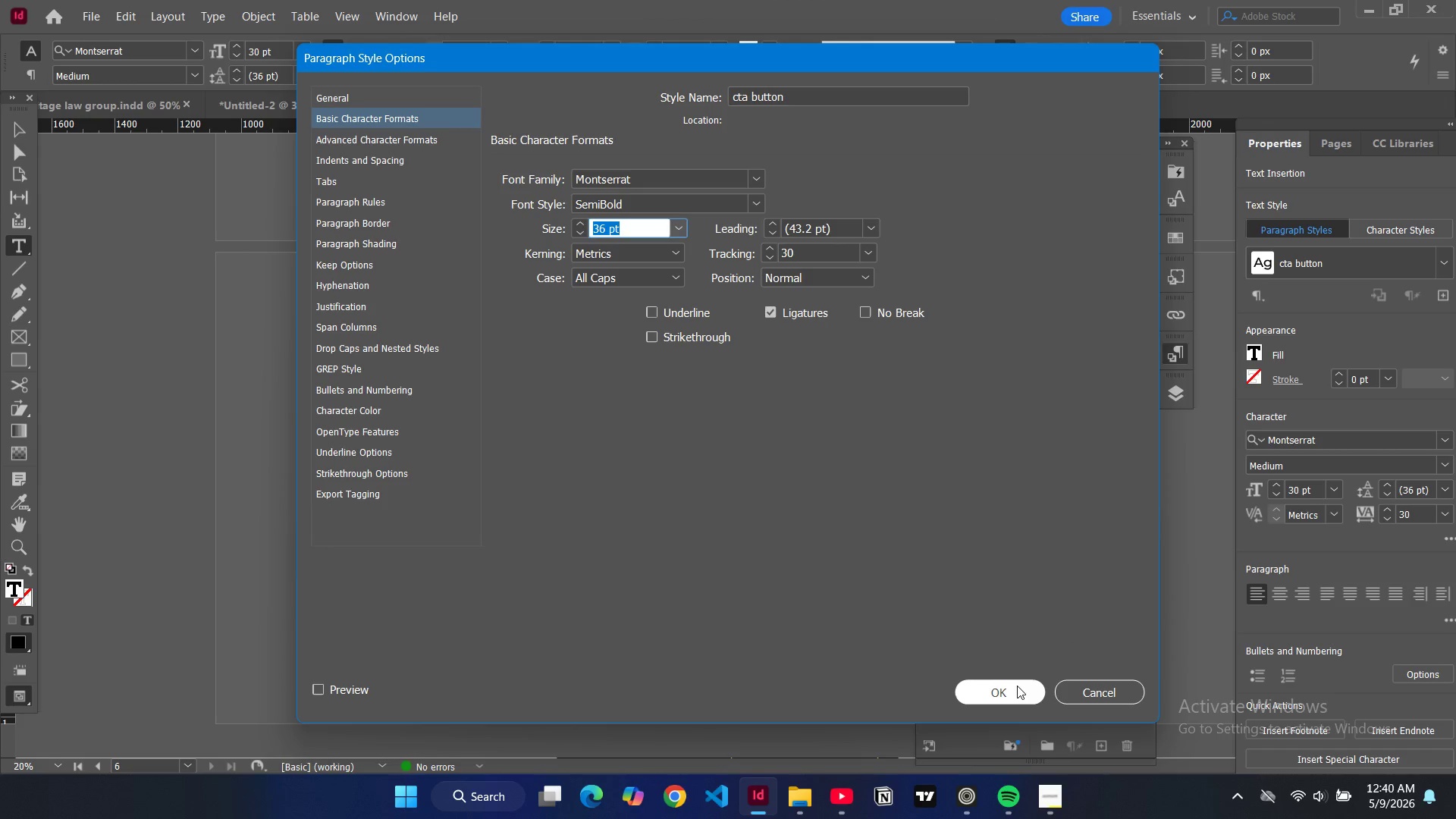 
double_click([1013, 689])
 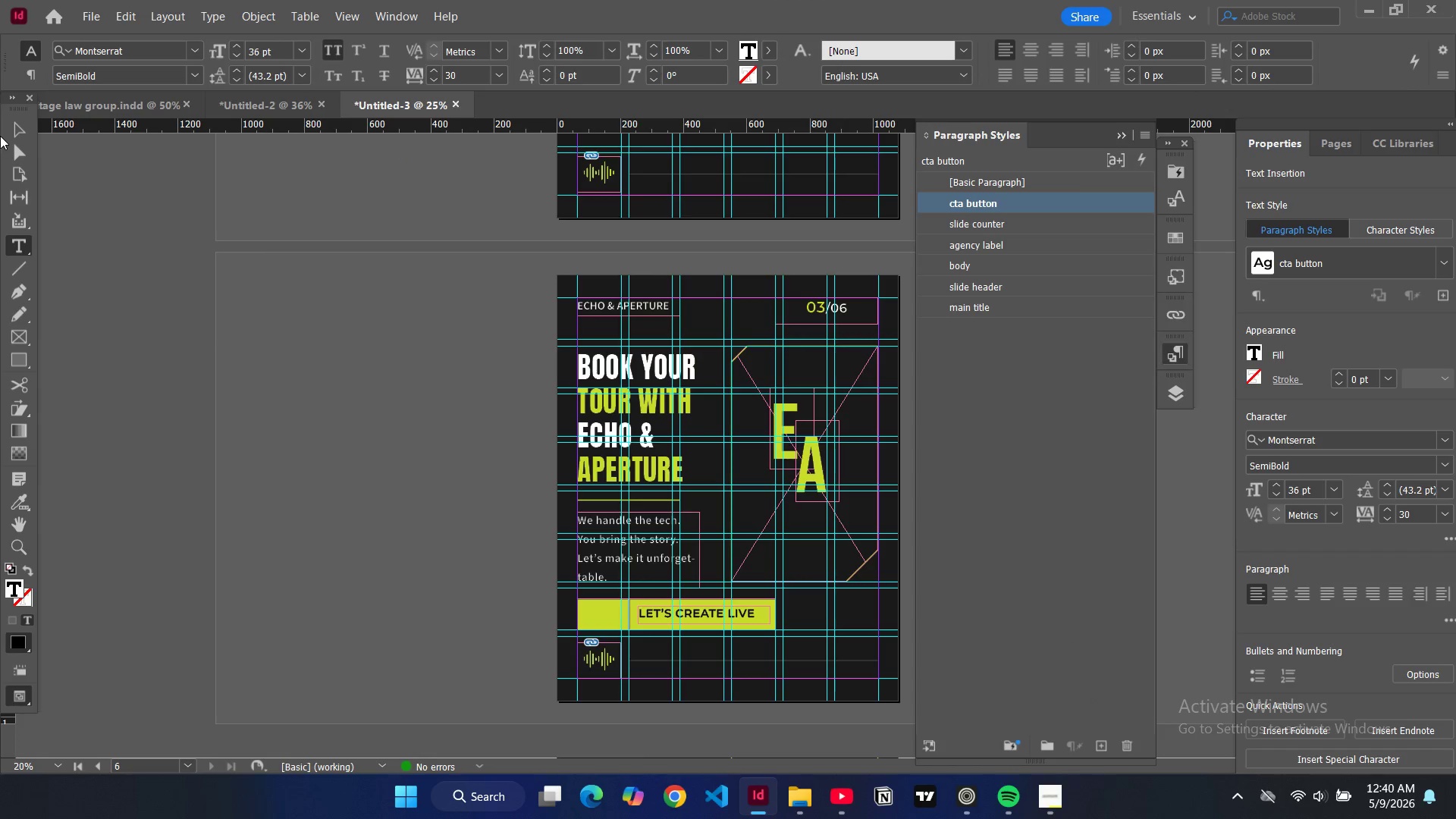 
left_click([17, 124])
 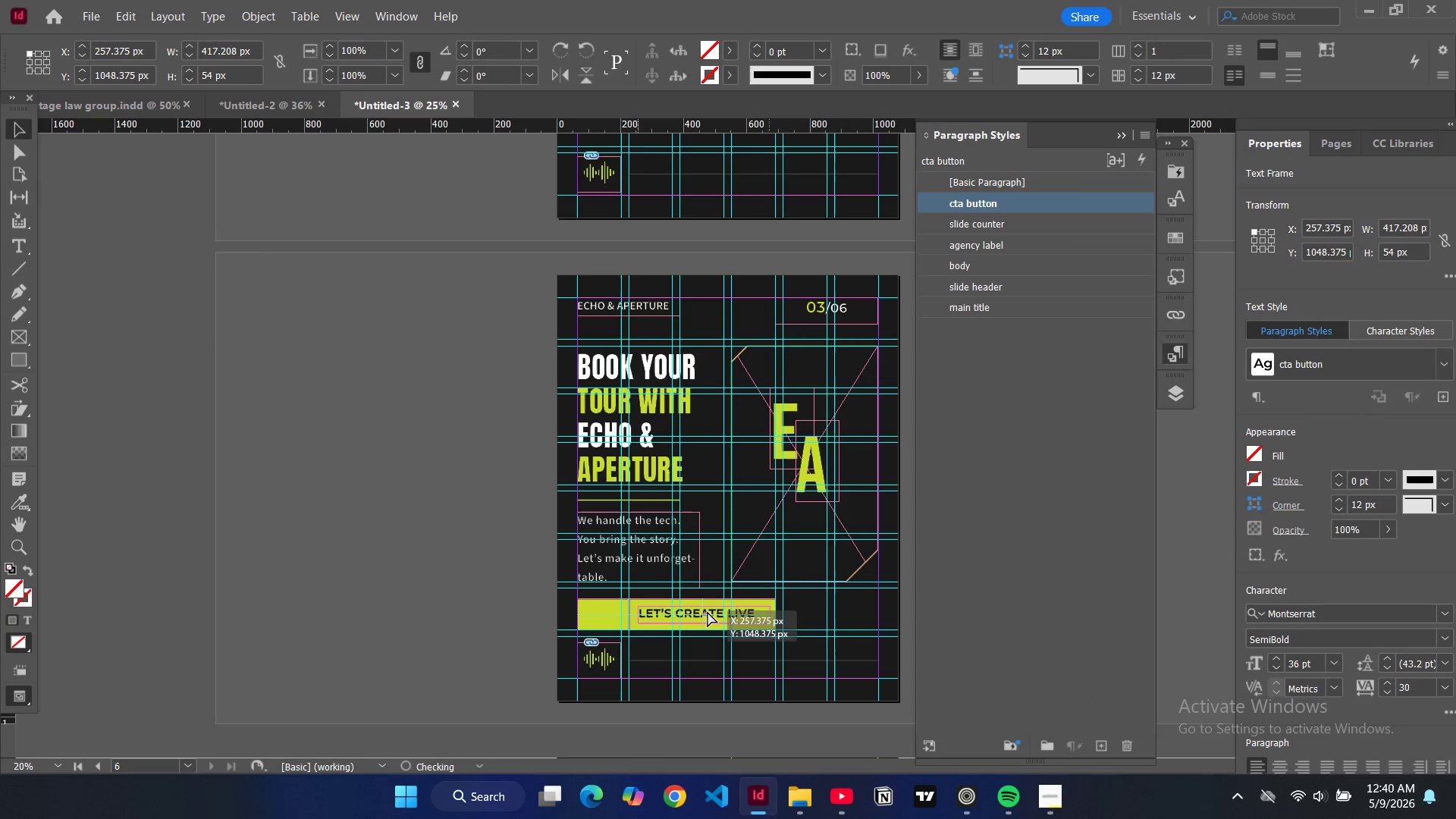 
left_click([708, 612])
 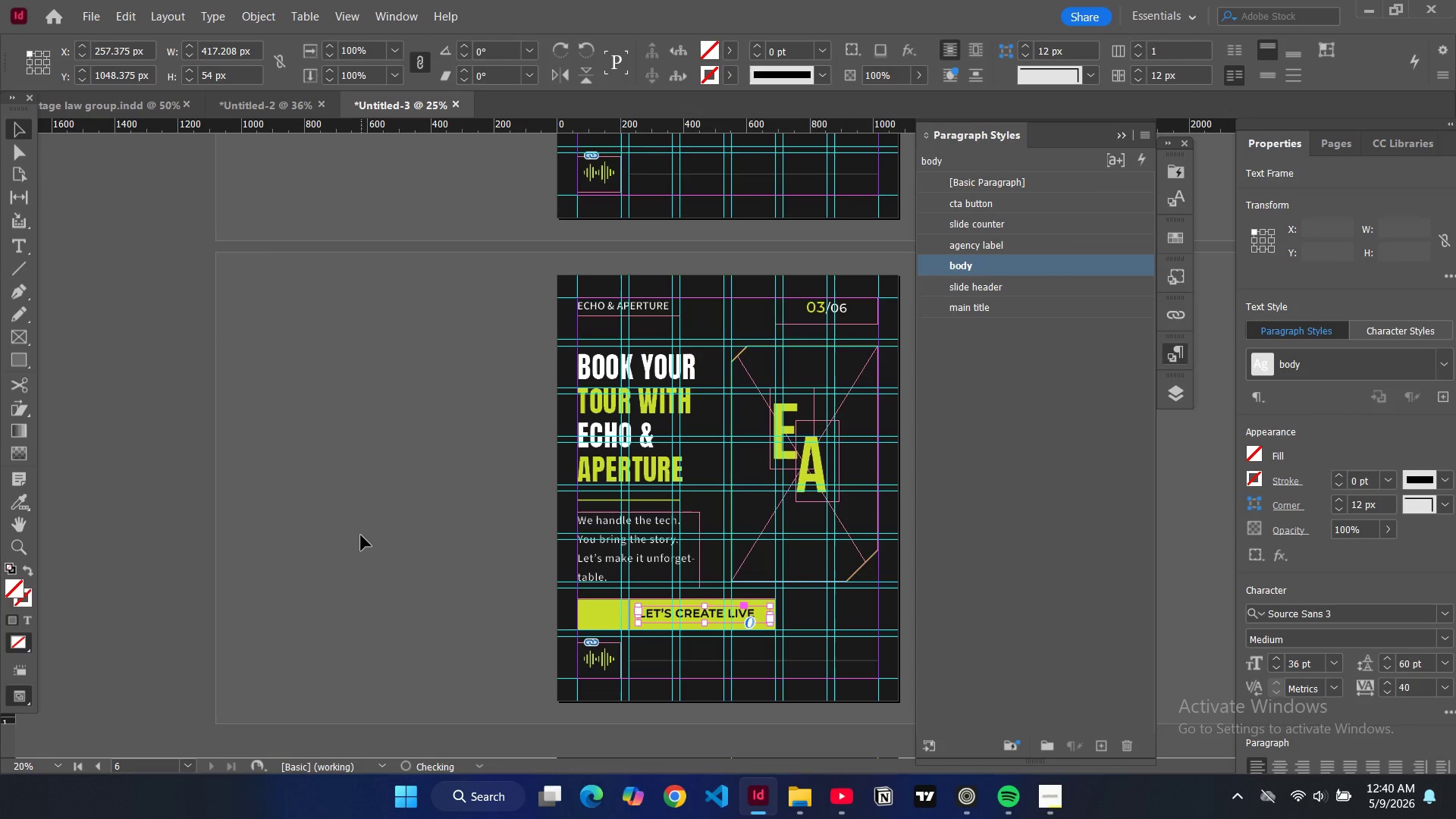 
left_click([361, 535])
 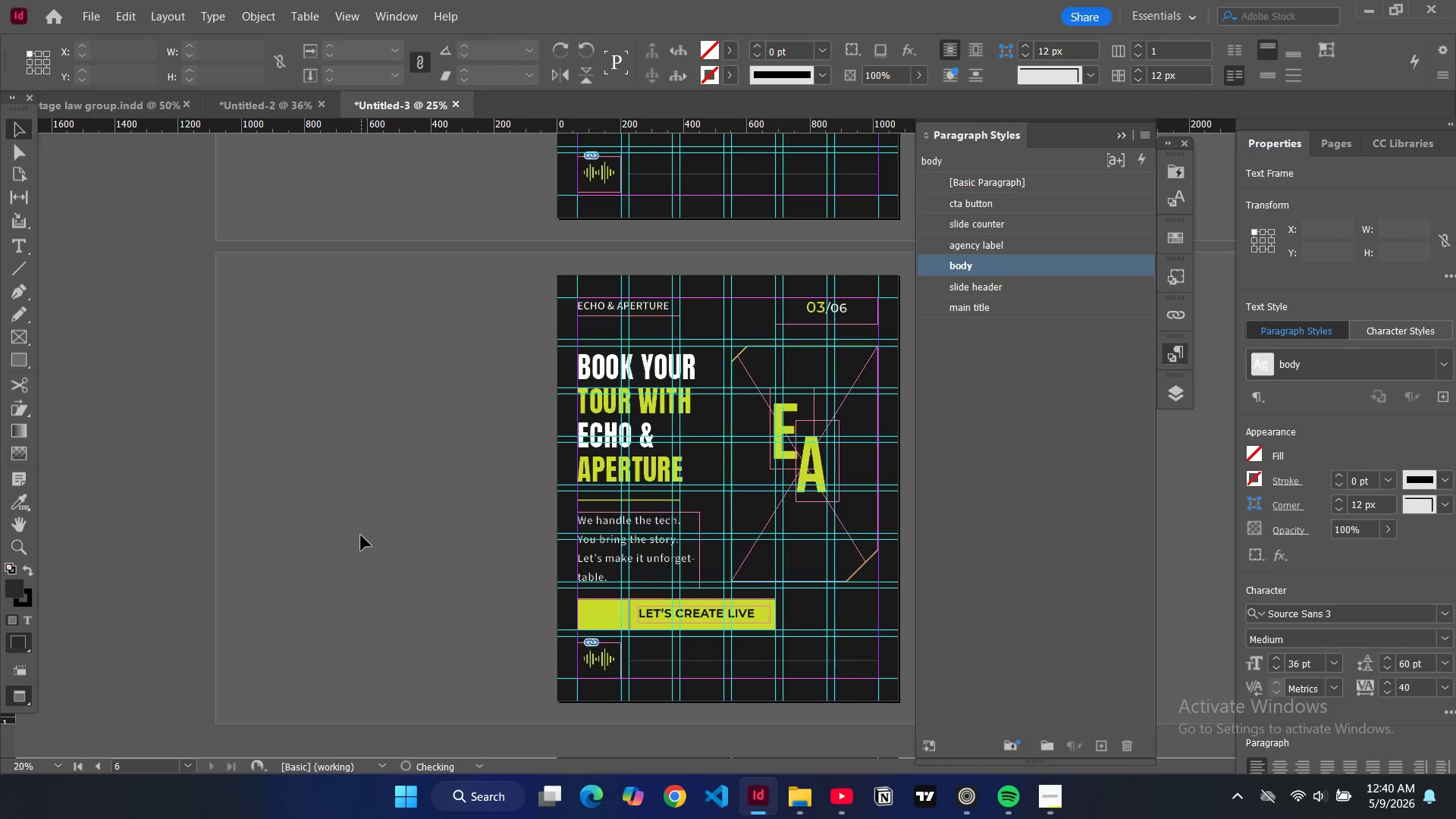 
key(W)
 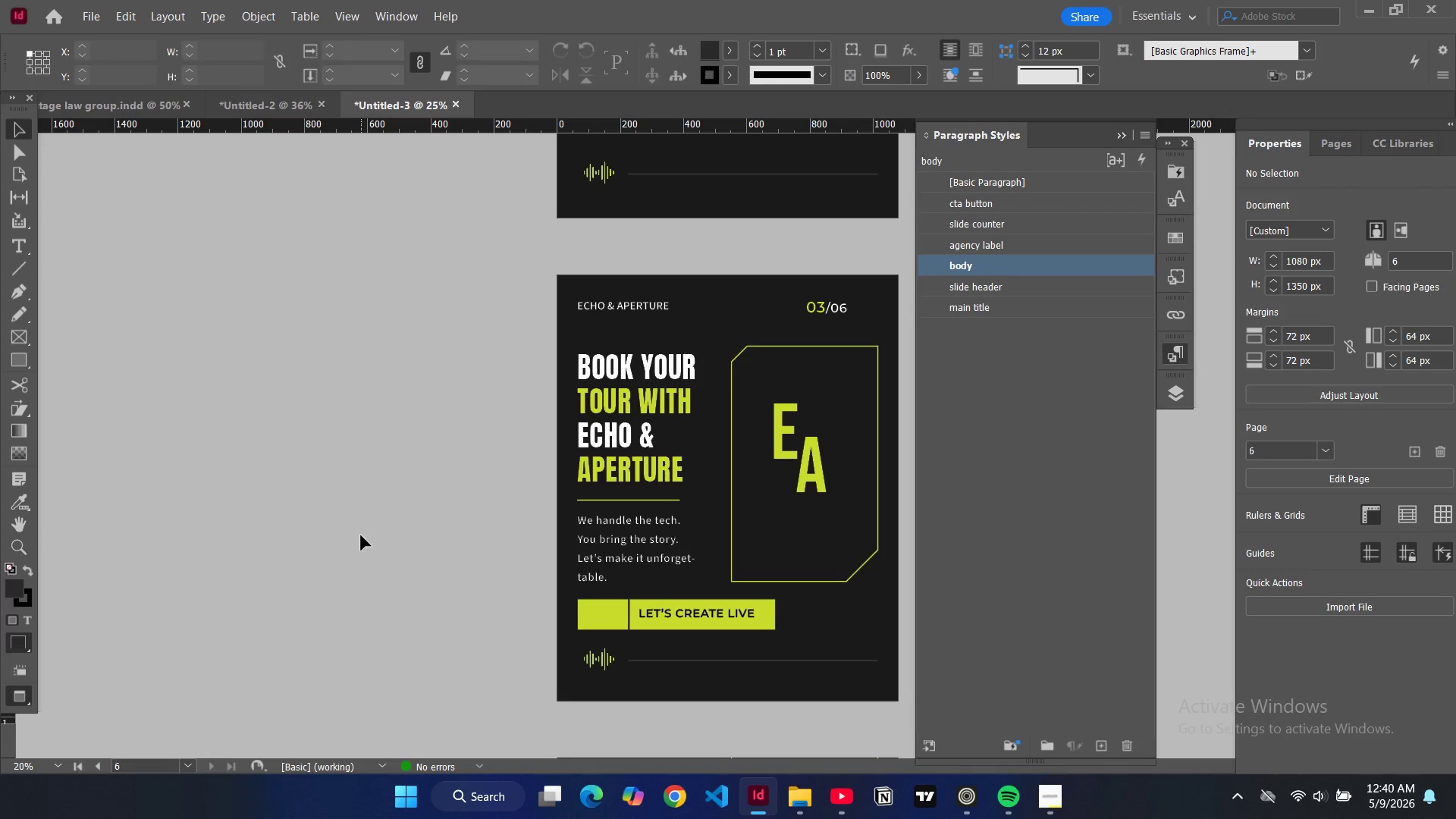 
key(W)
 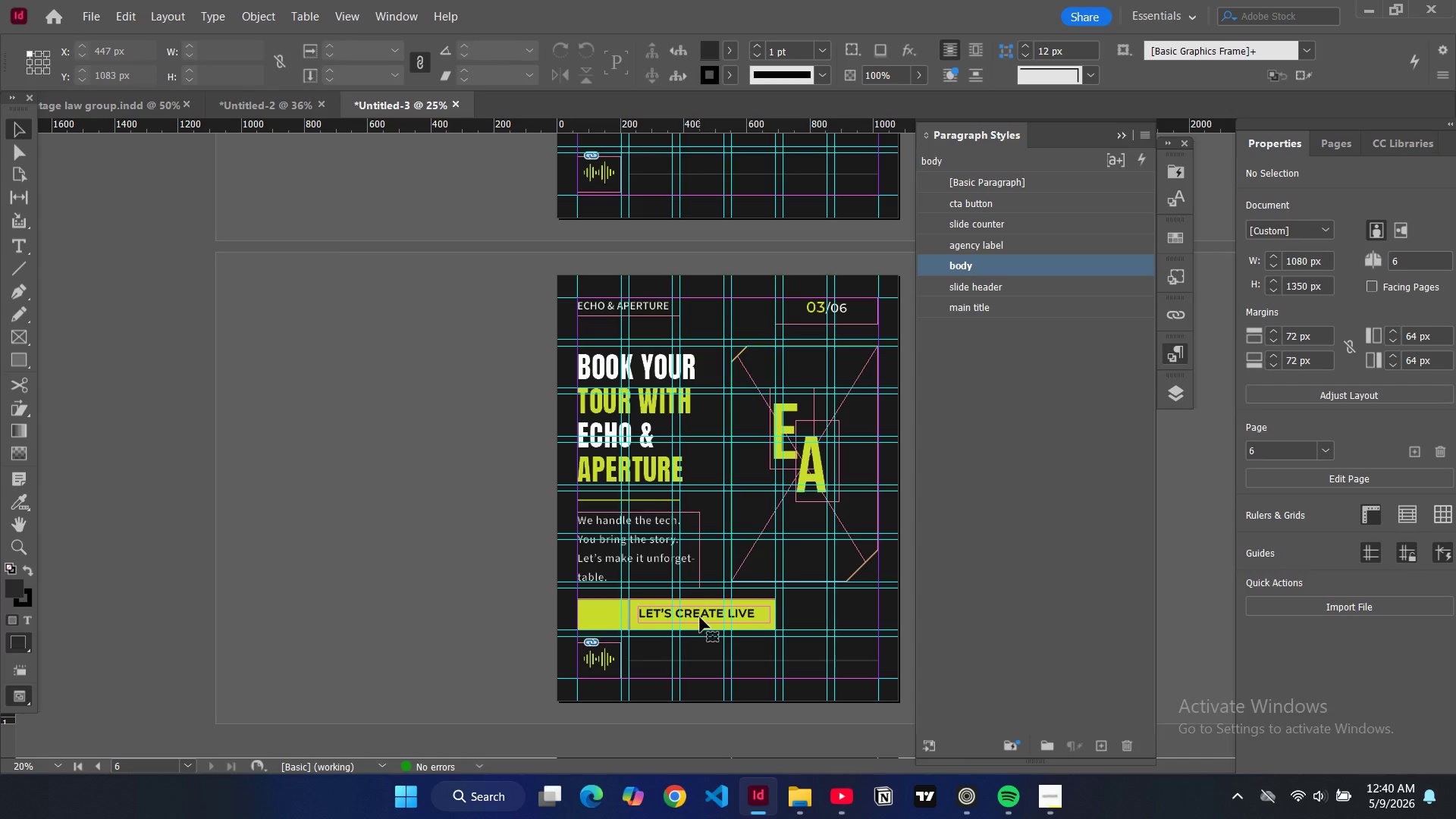 
left_click([700, 617])
 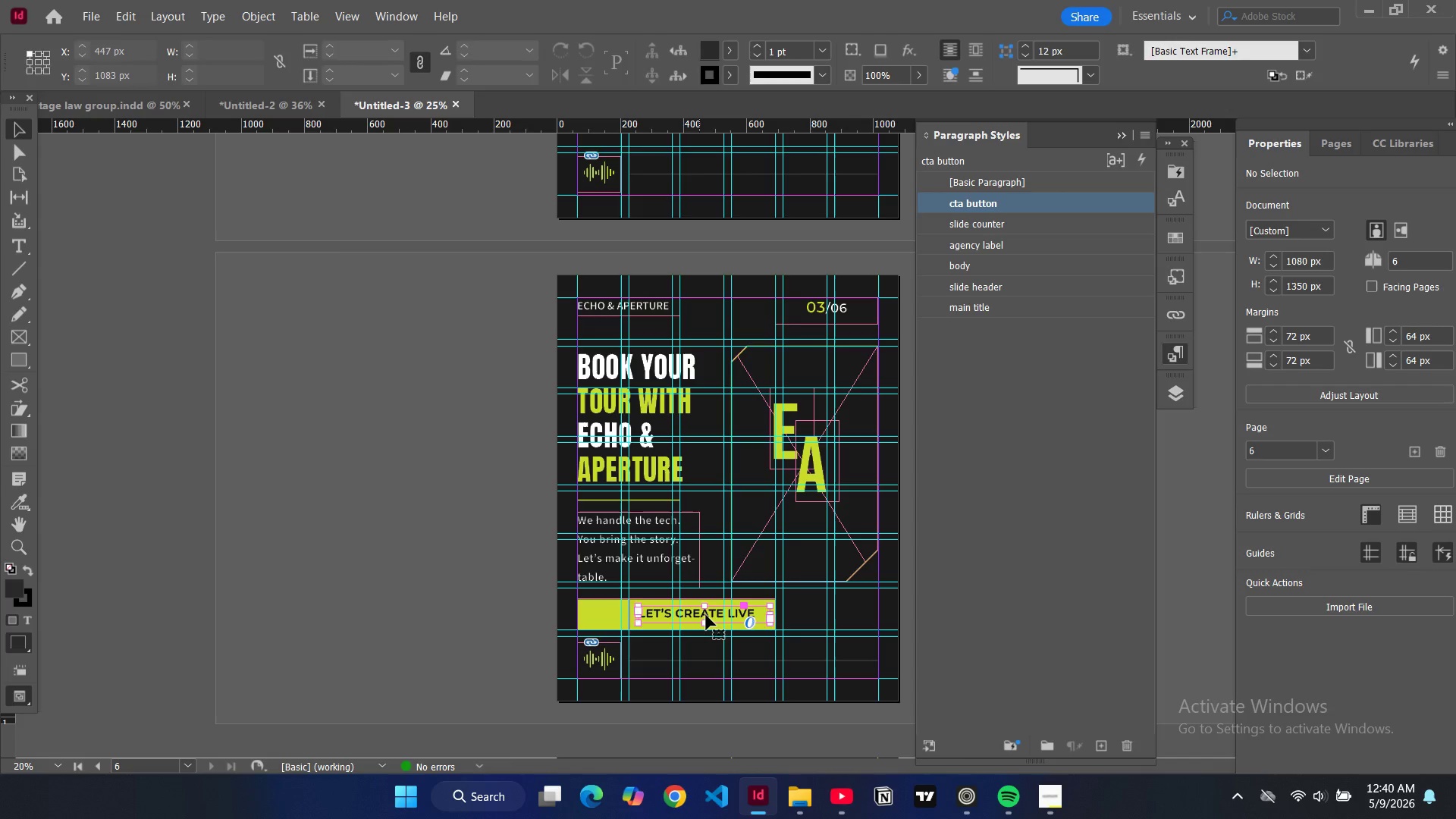 
left_click_drag(start_coordinate=[700, 615], to_coordinate=[705, 617])
 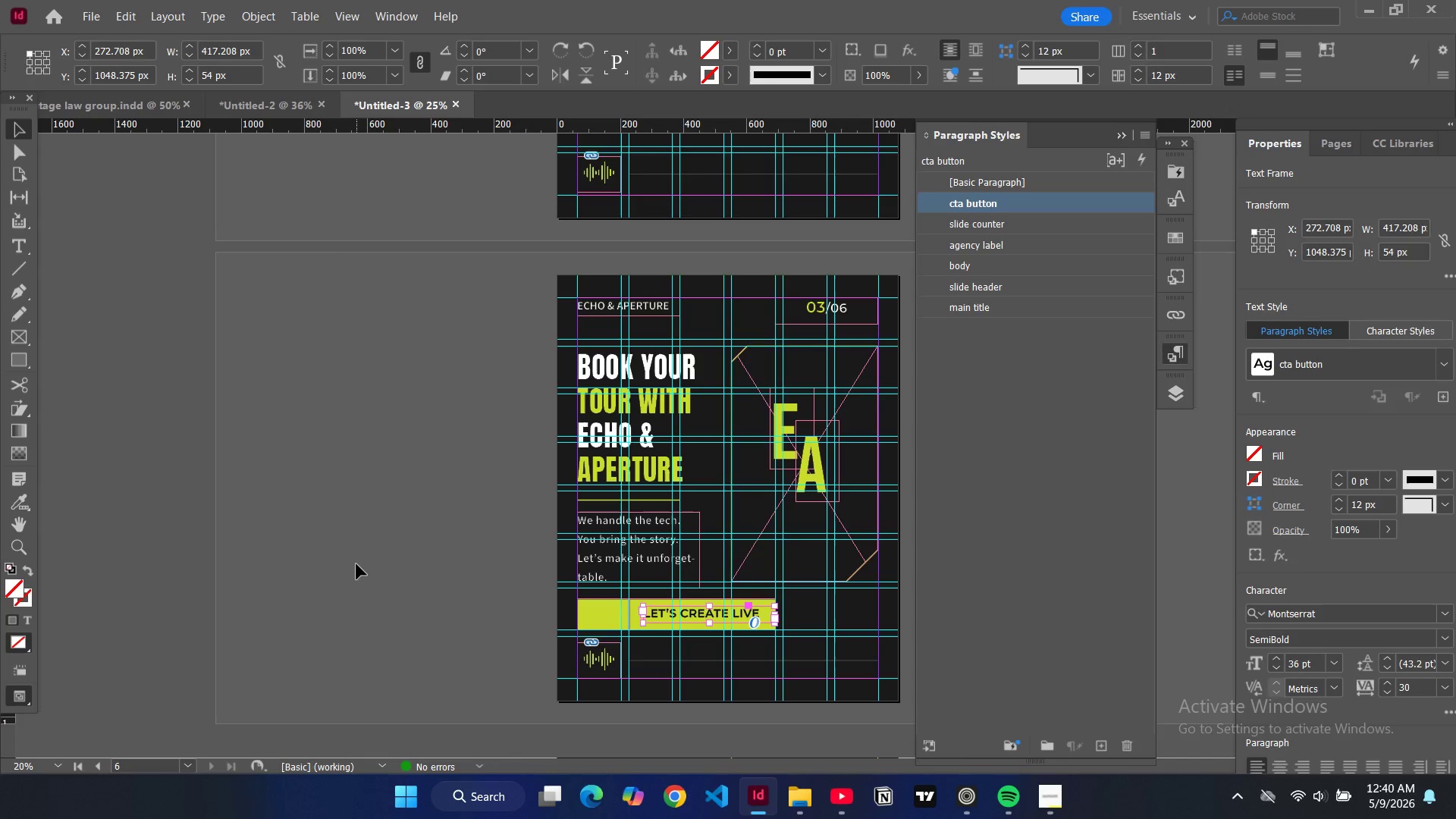 
left_click([356, 564])
 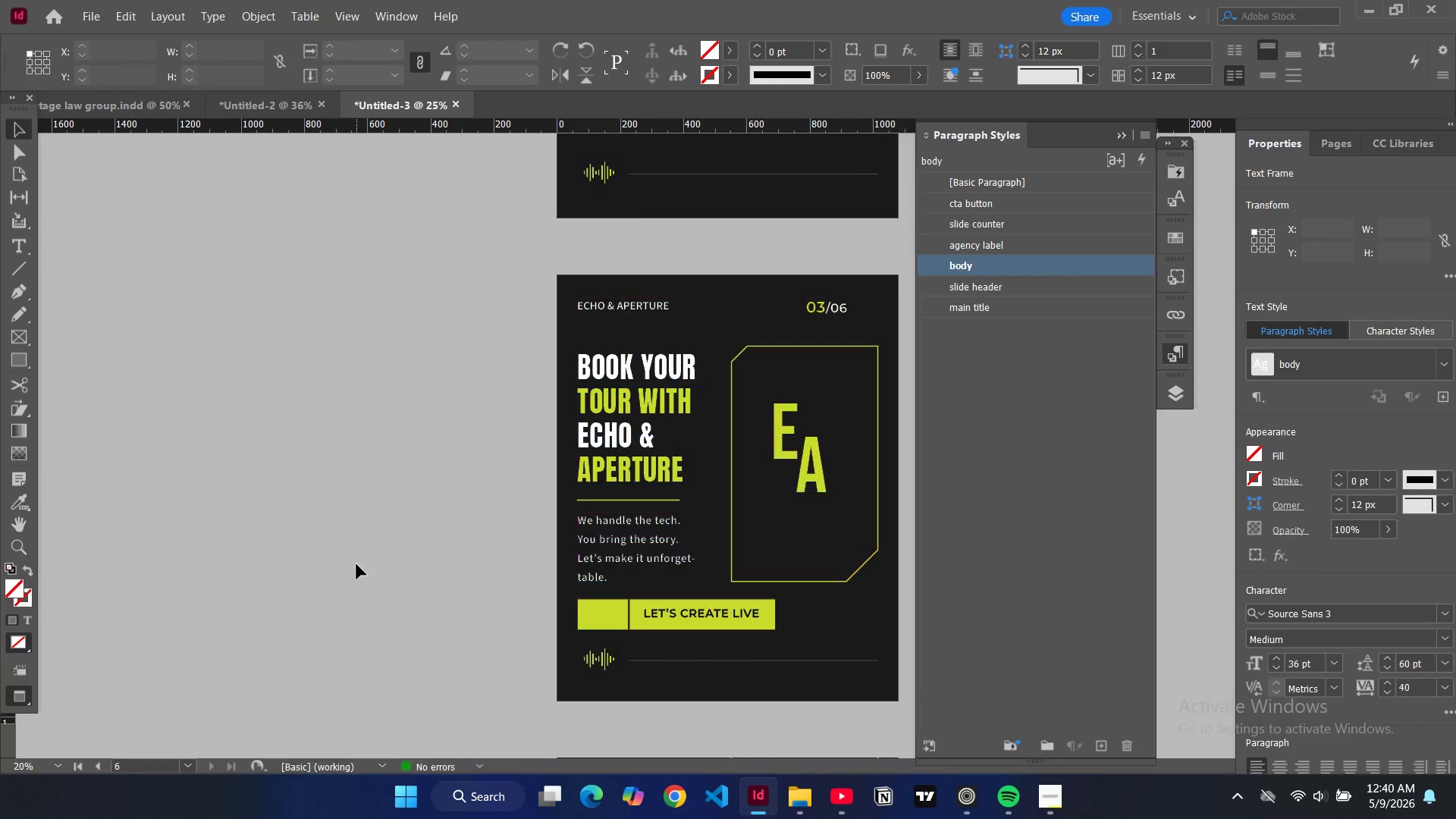 
key(W)
 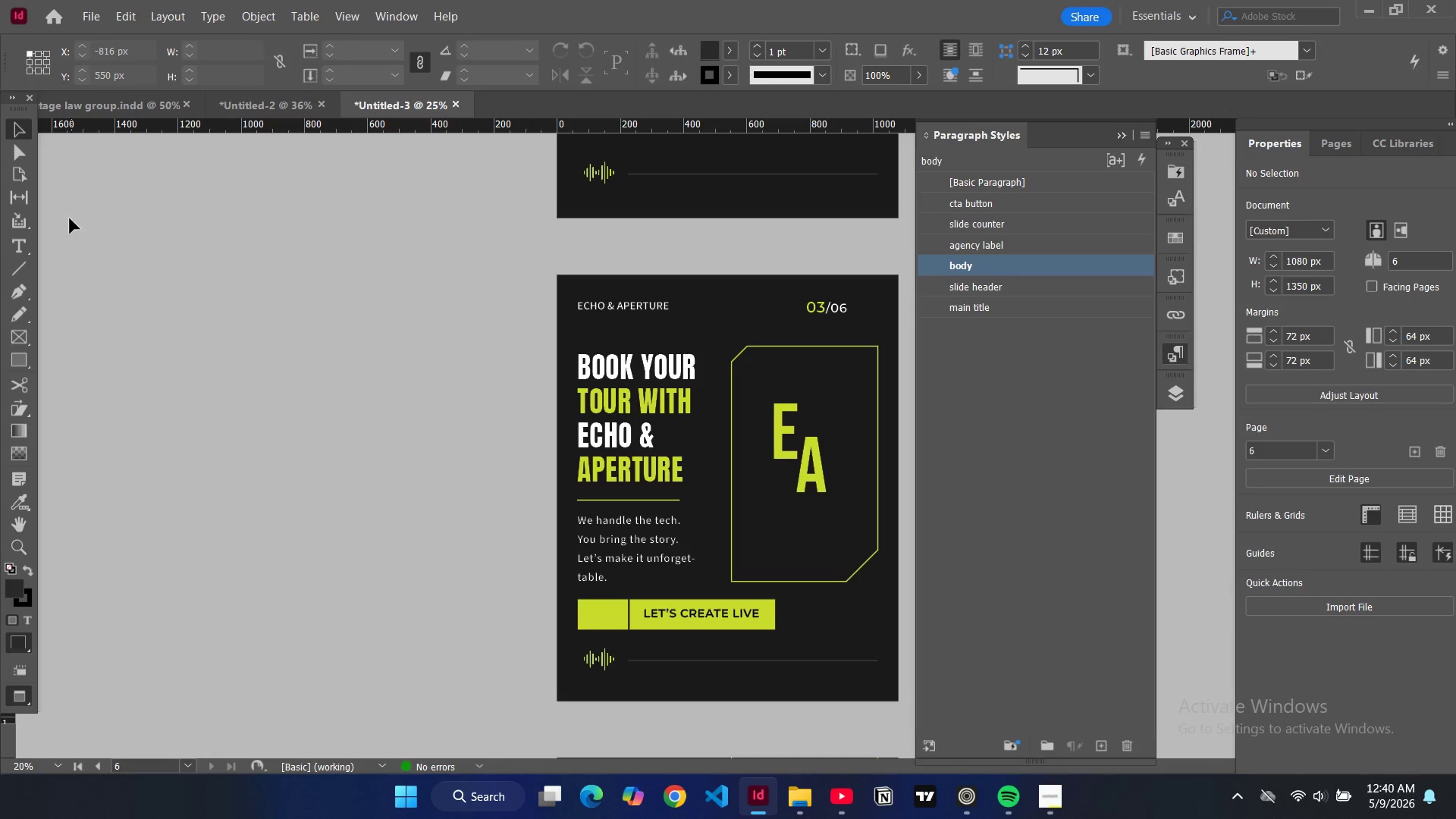 
key(W)
 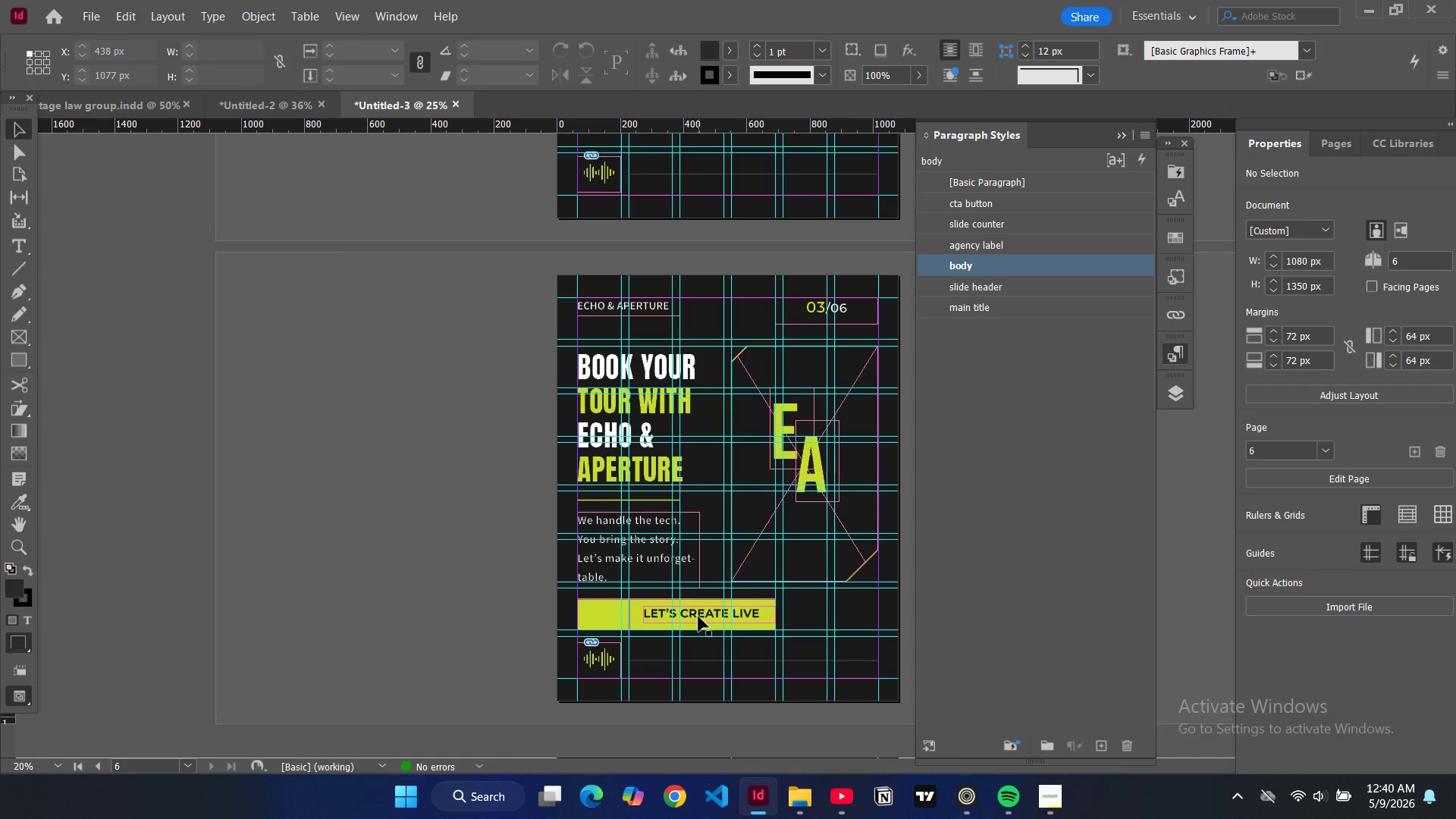 
left_click([698, 617])
 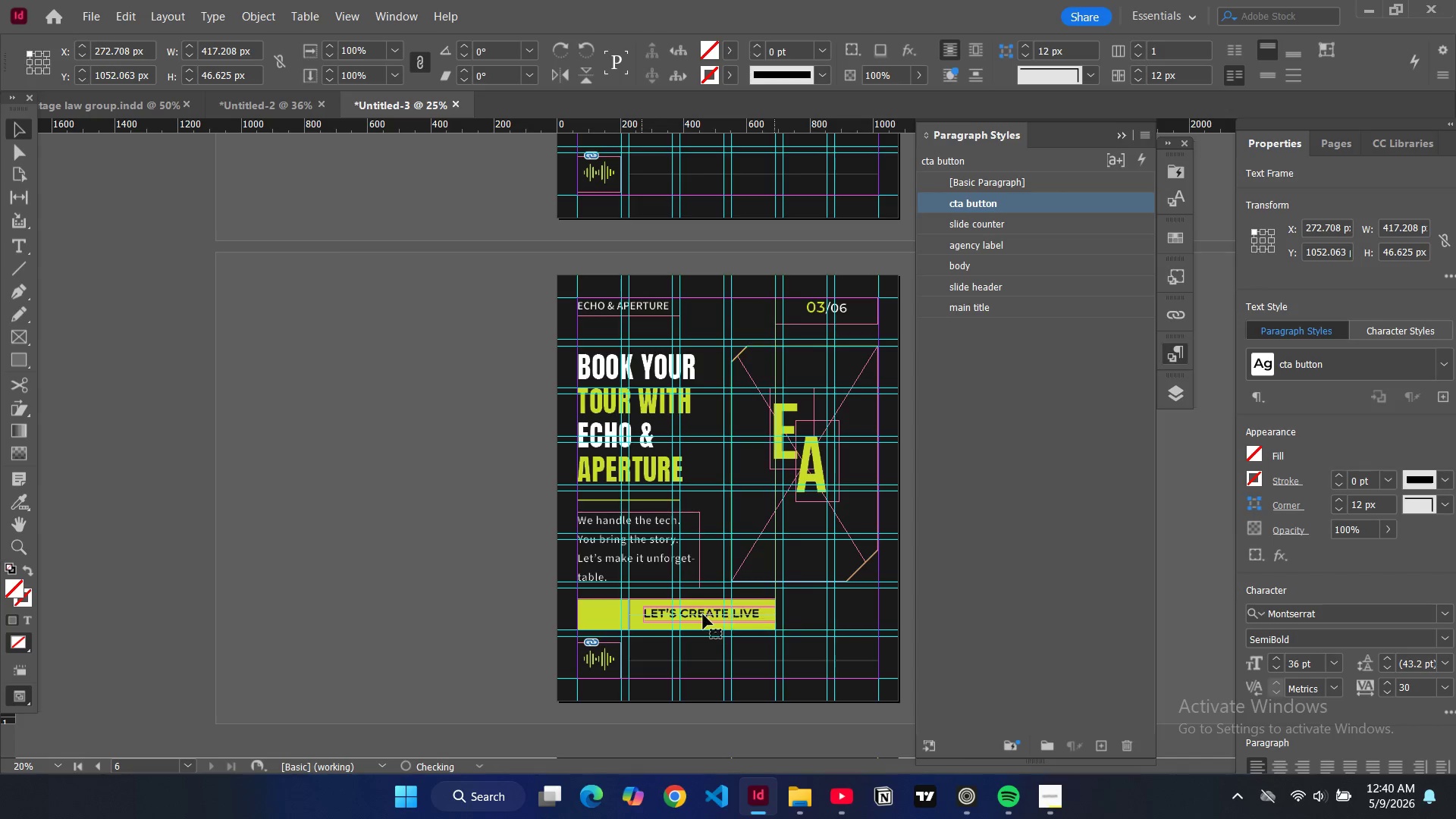 
wait(5.25)
 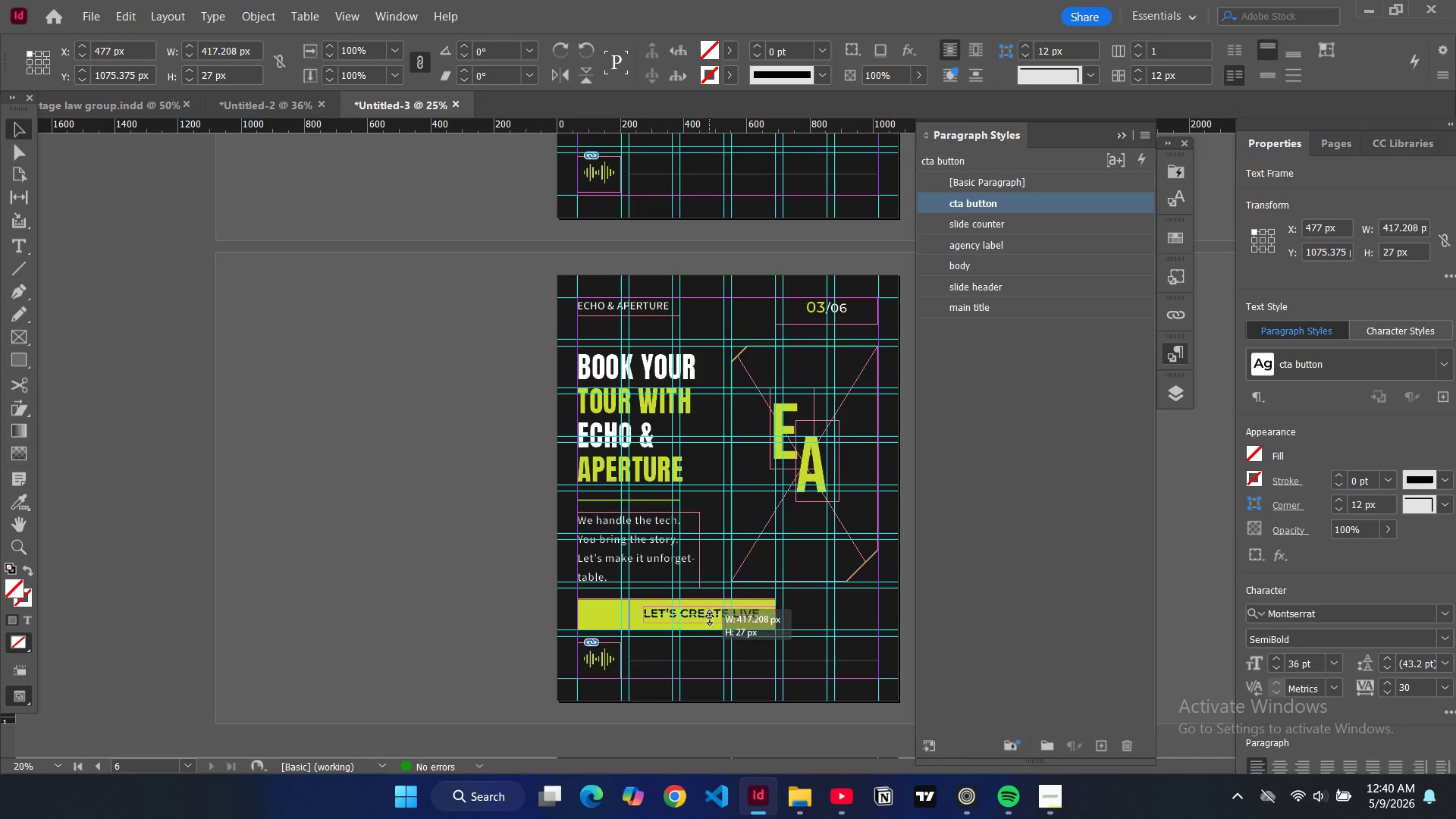 
left_click([286, 499])
 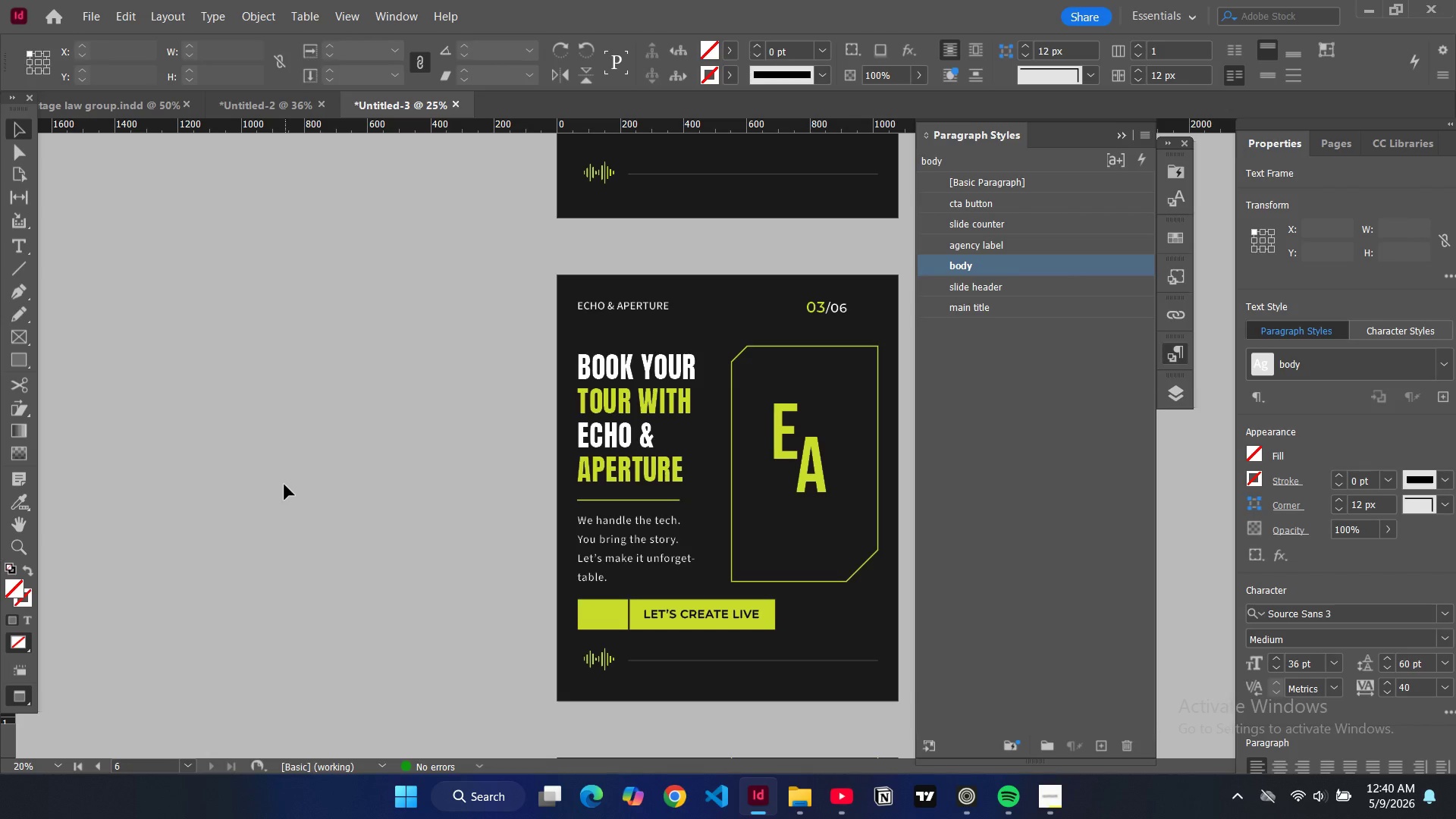 
type(ww)
 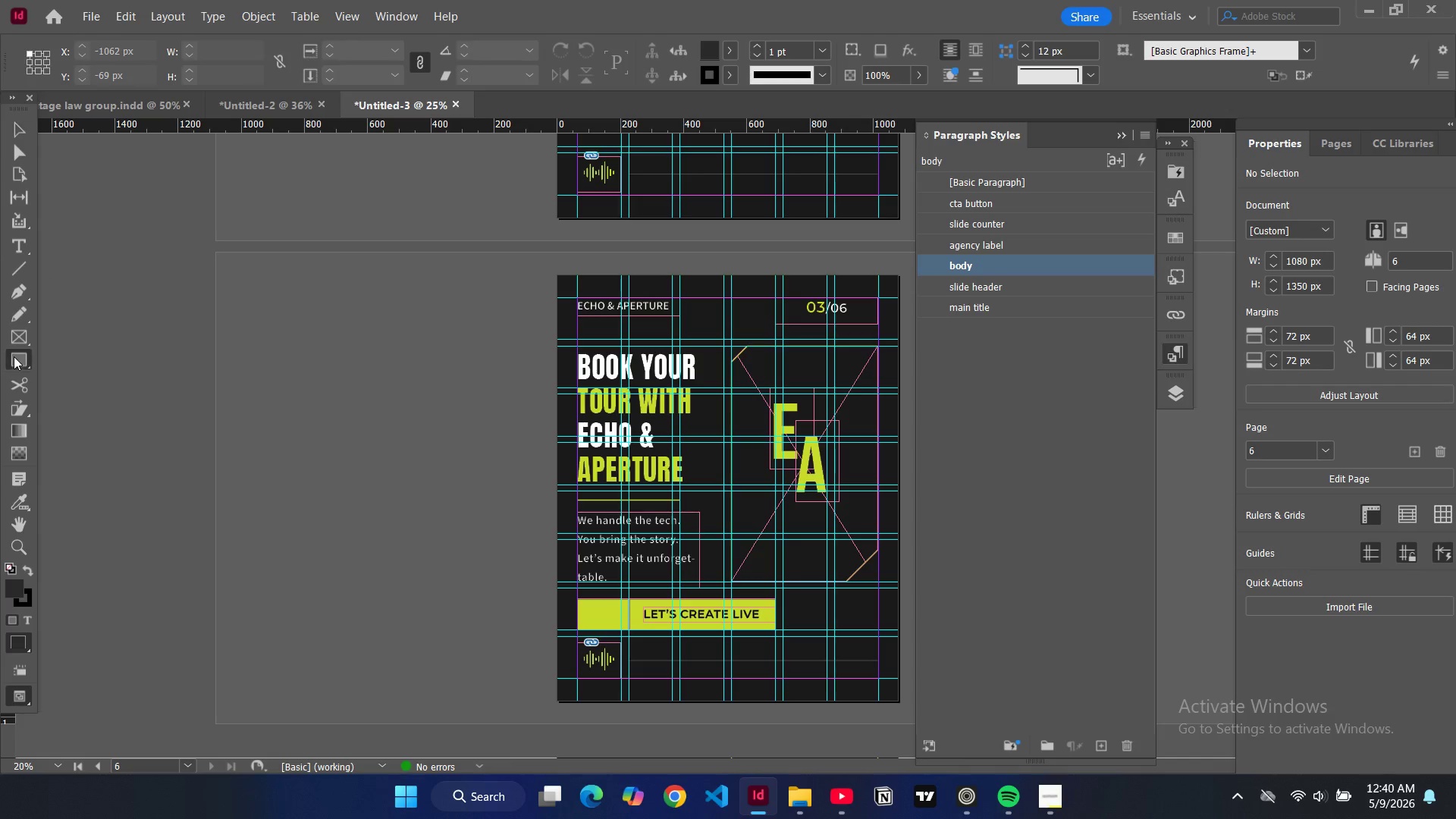 
left_click([14, 356])
 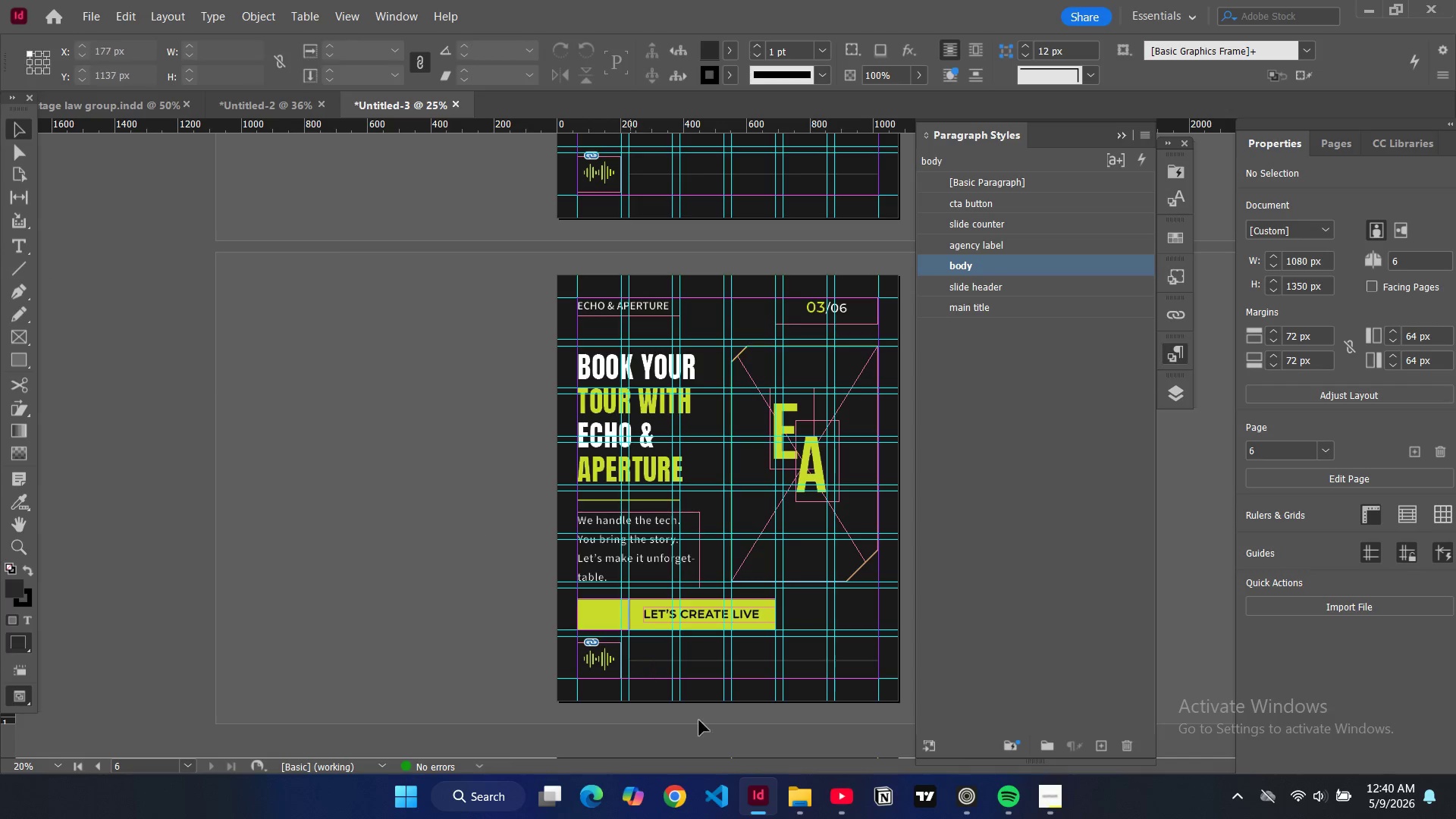 
left_click([609, 623])
 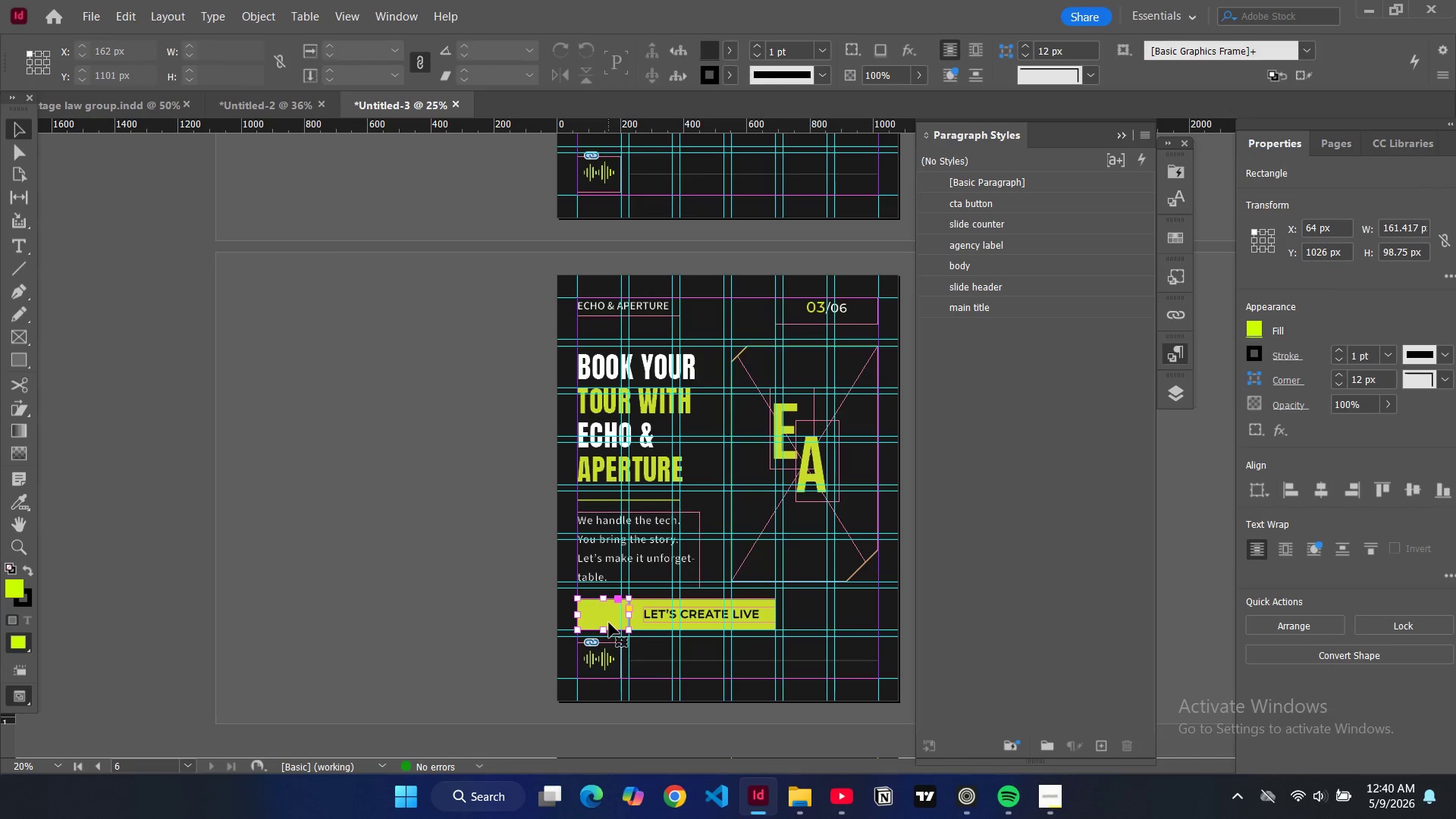 
key(Control+D)
 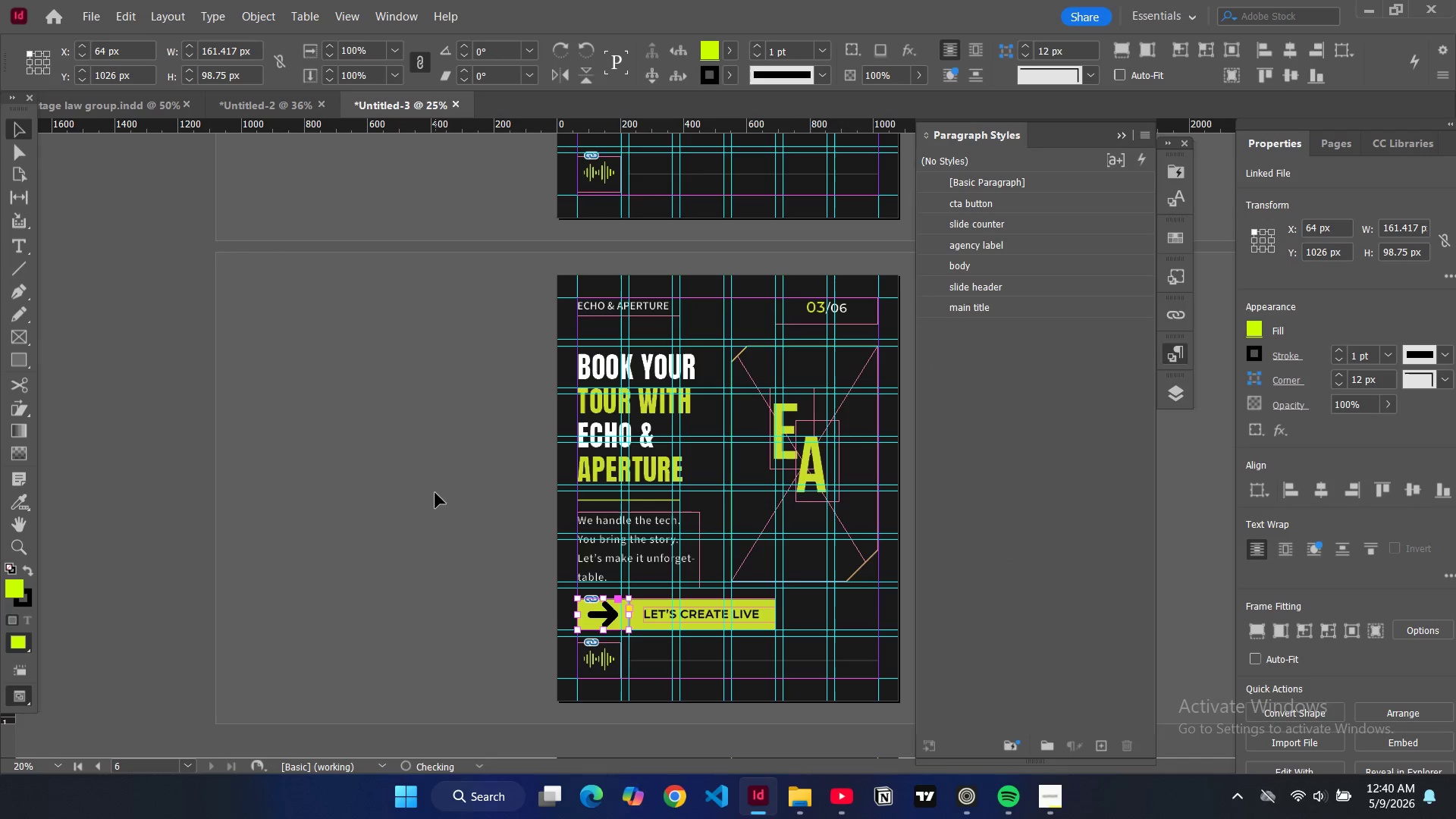 
wait(5.52)
 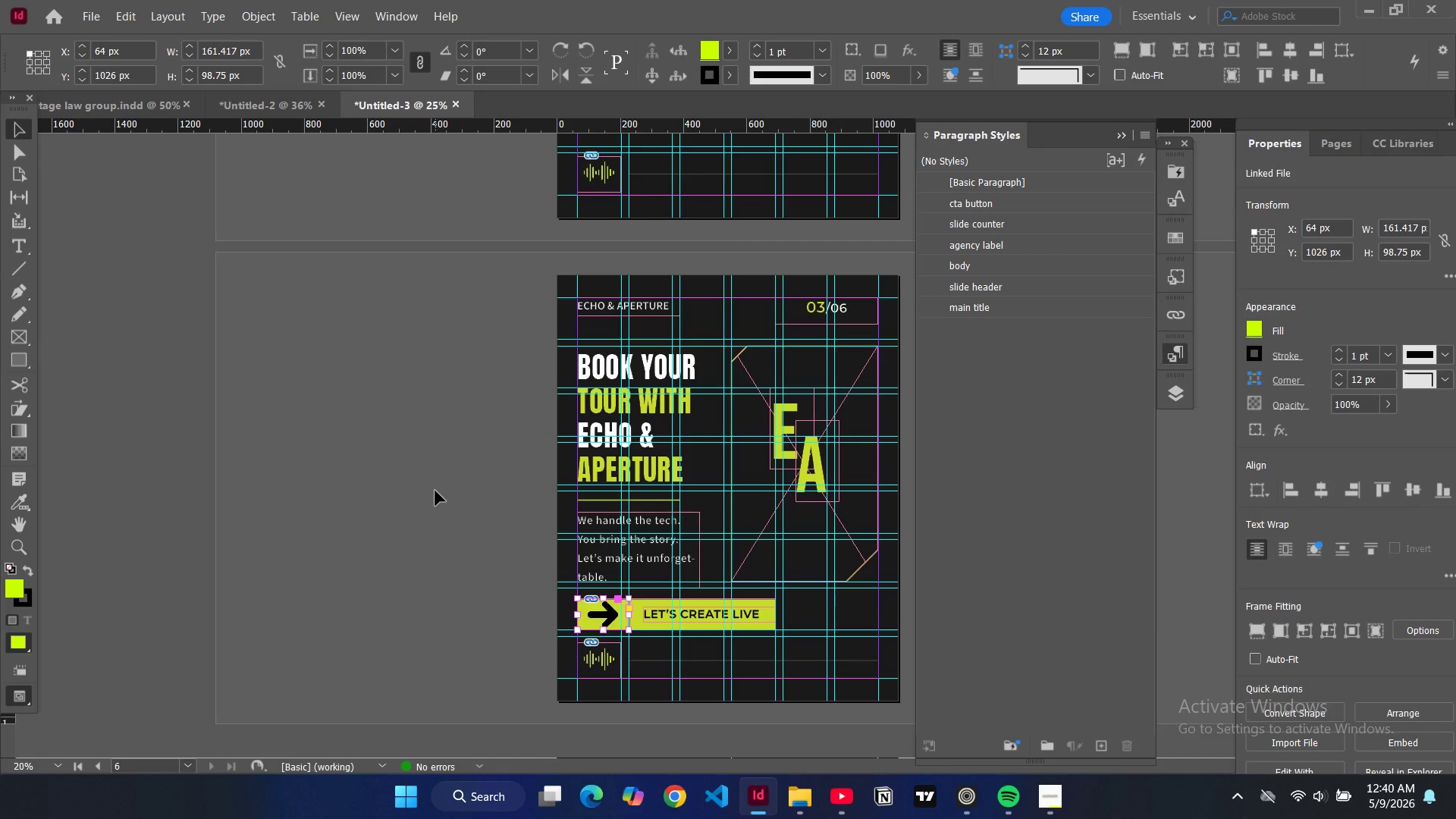 
key(Alt+Control+Shift+AltLeft)
 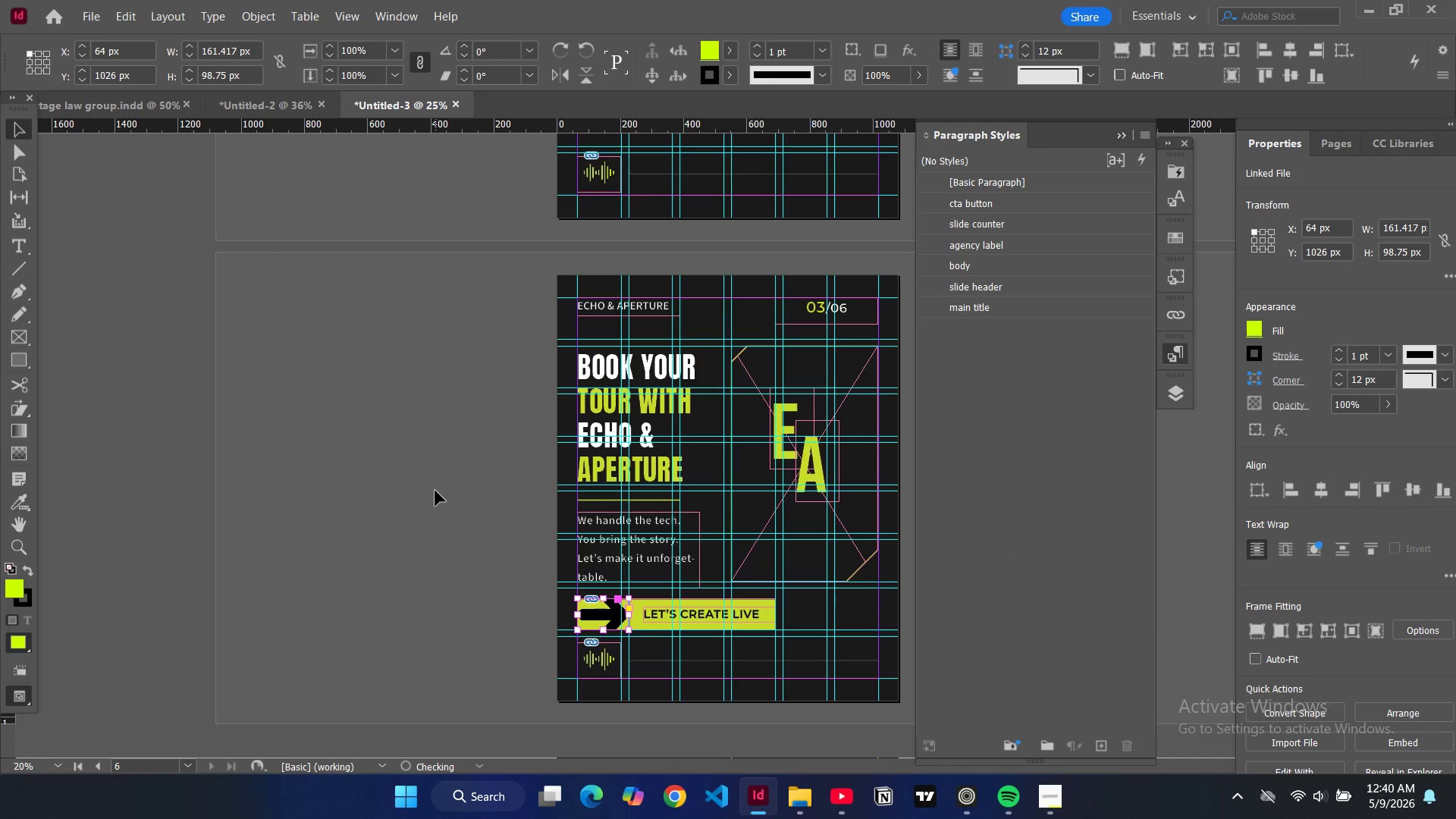 
key(Alt+Control+Shift+C)
 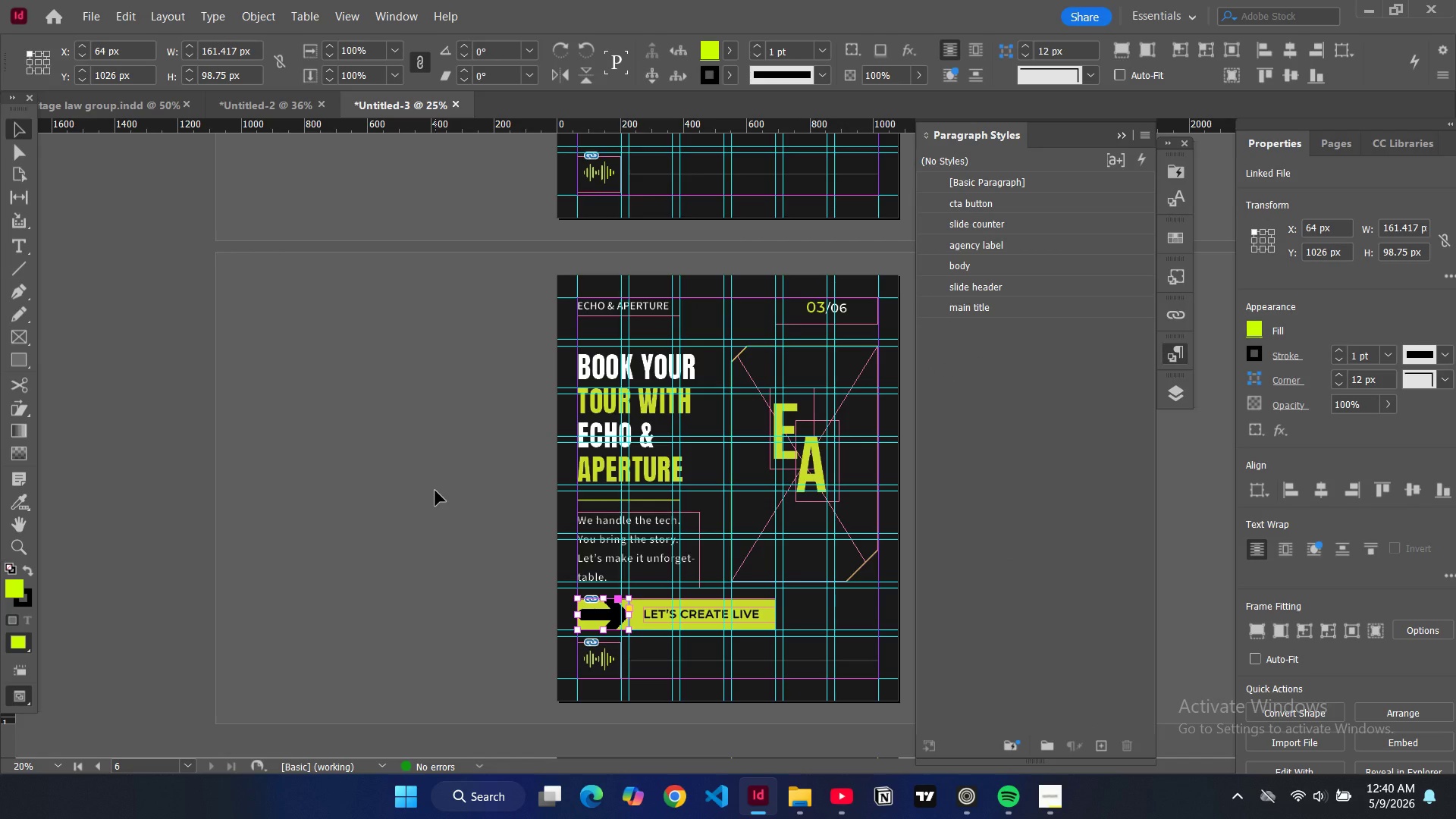 
key(Control+Z)
 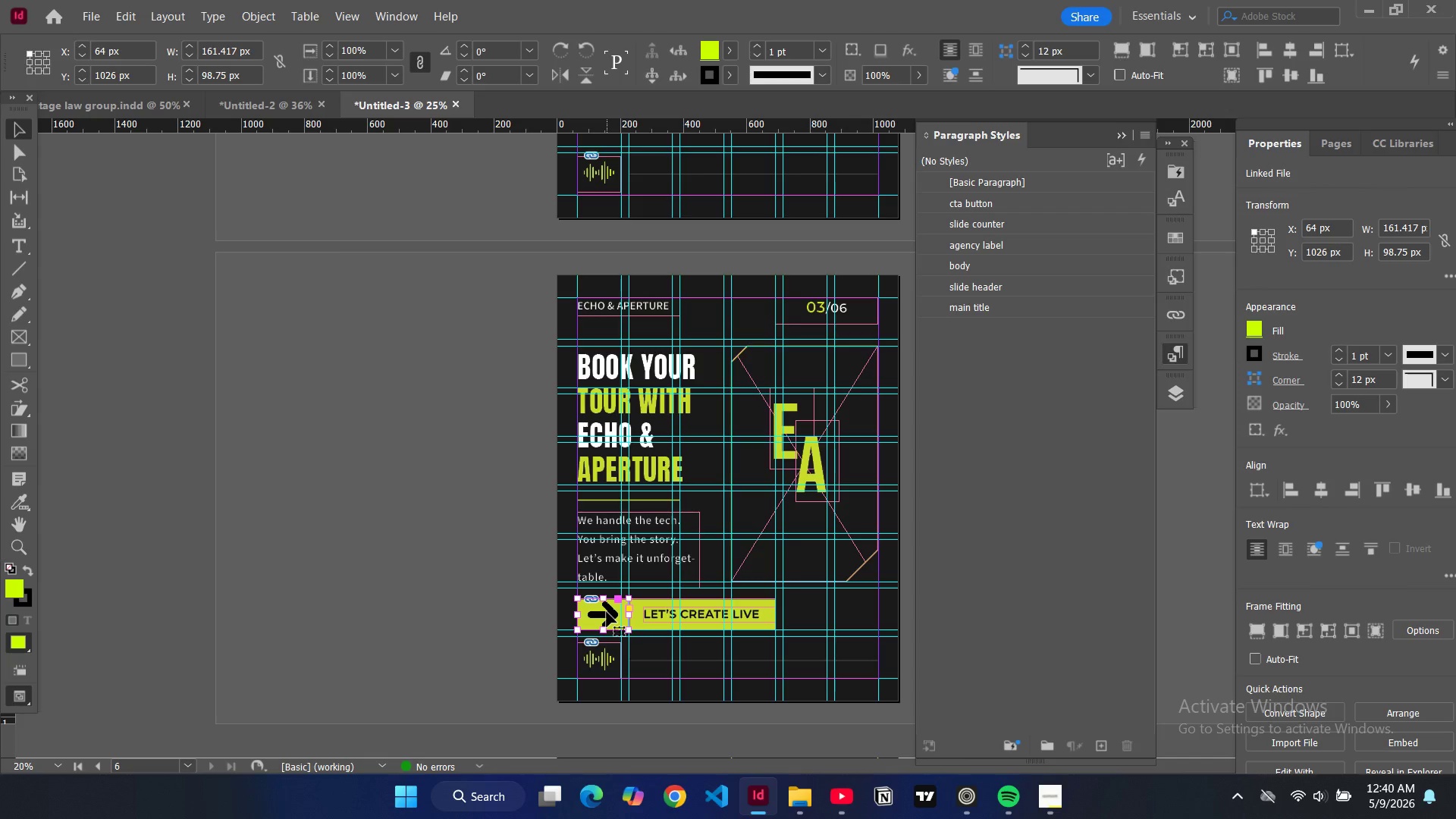 
double_click([607, 613])
 